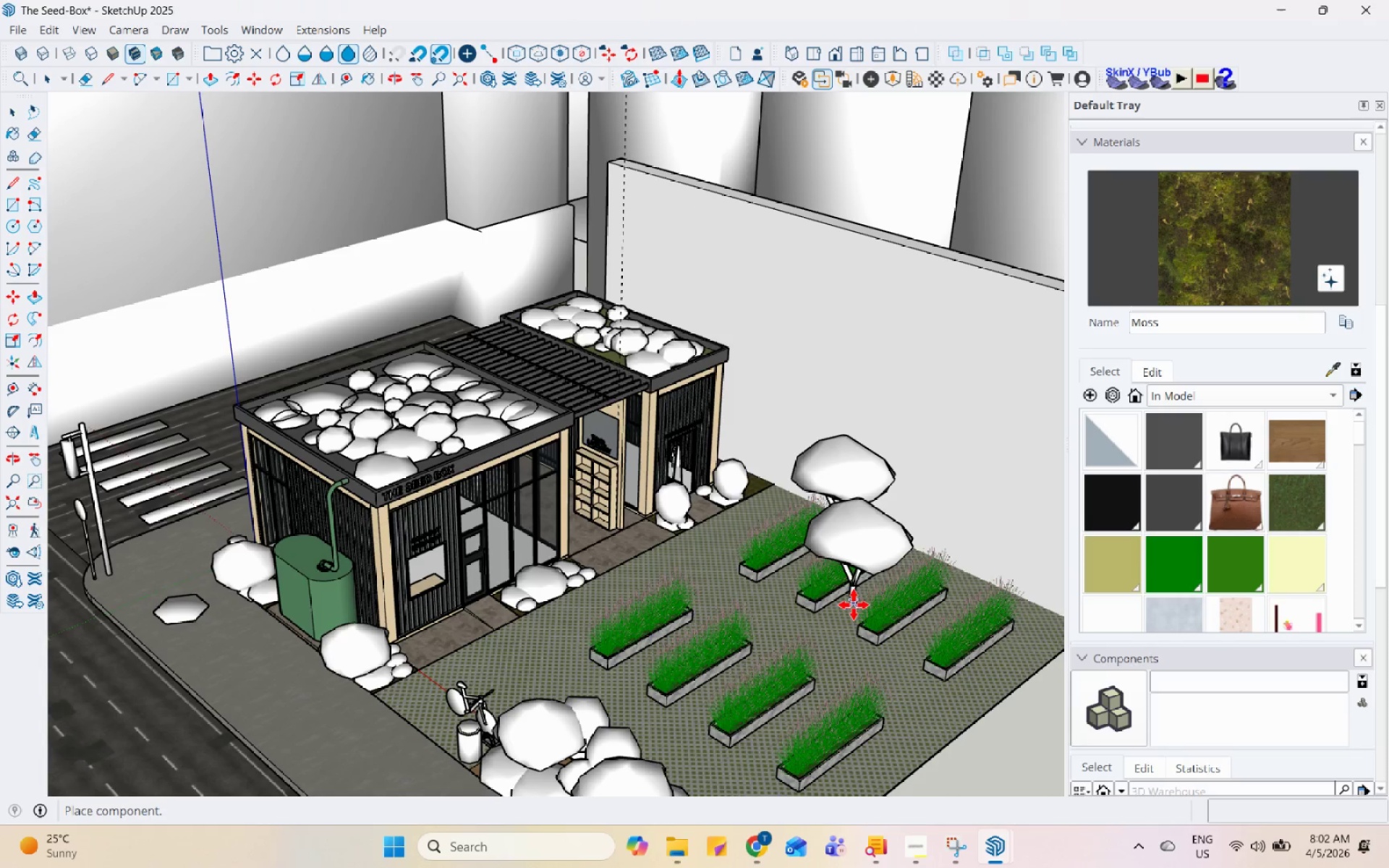 
left_click([854, 609])
 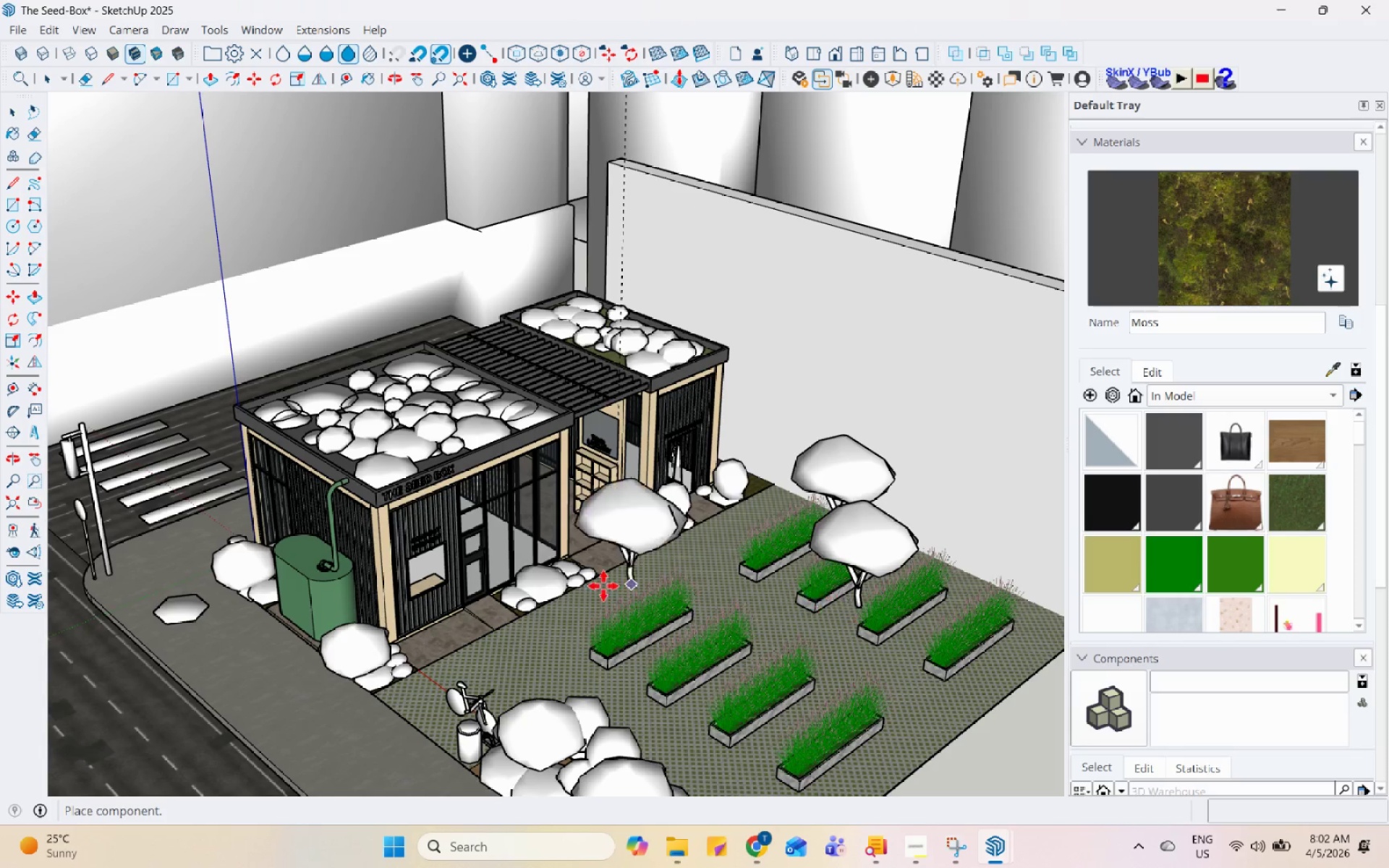 
scroll: coordinate [518, 586], scroll_direction: down, amount: 4.0
 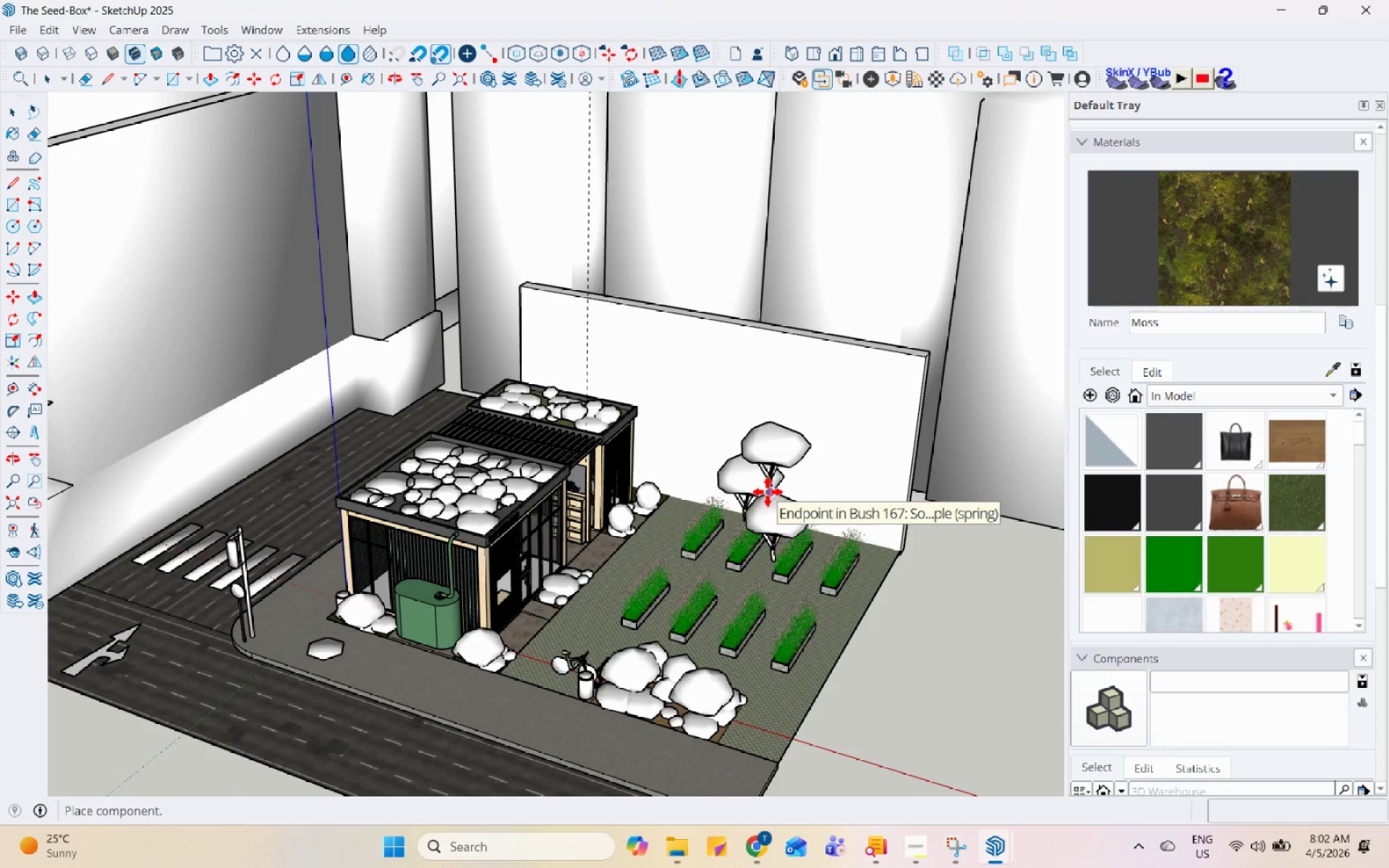 
key(Escape)
 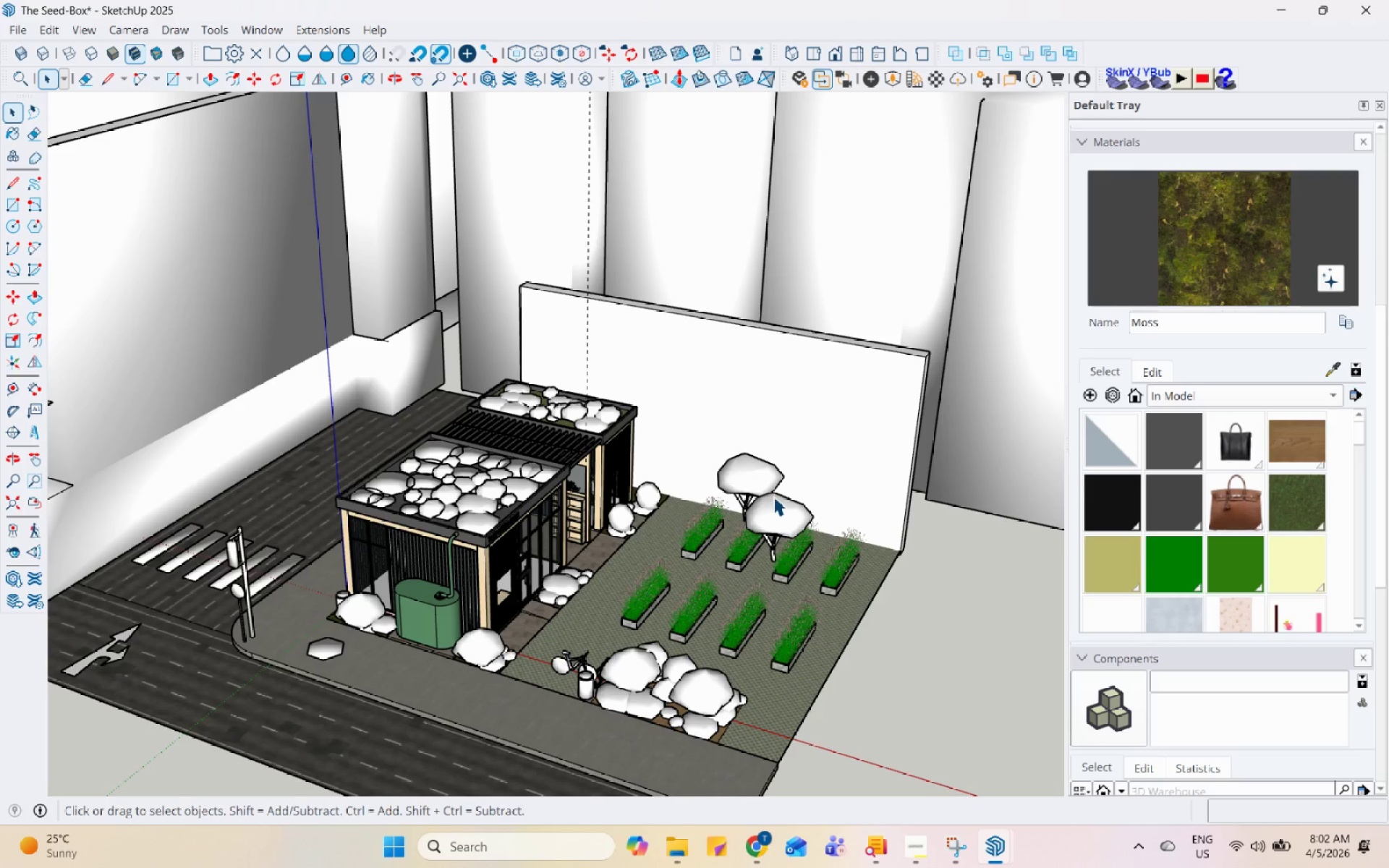 
scroll: coordinate [399, 651], scroll_direction: down, amount: 2.0
 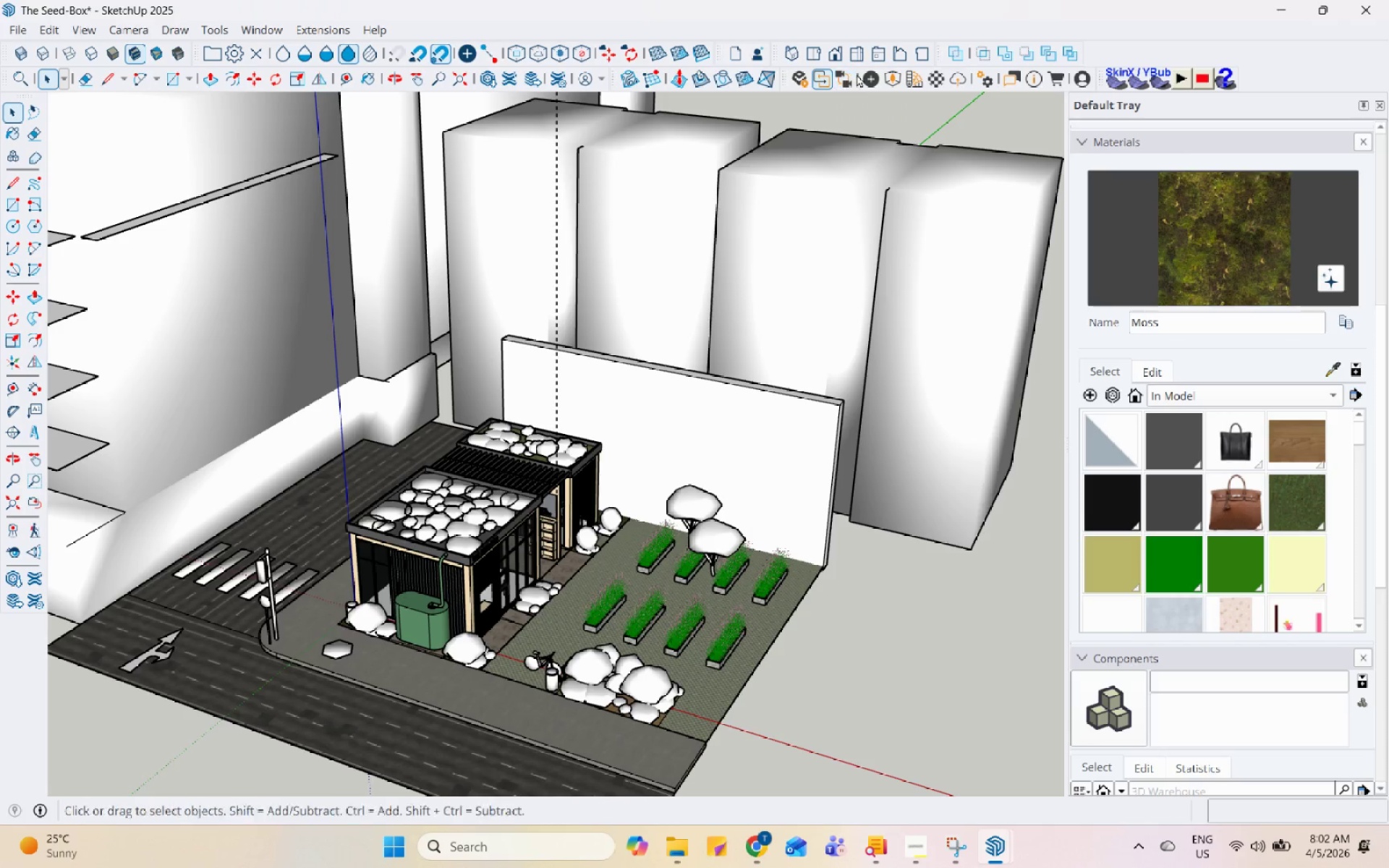 
left_click([869, 71])
 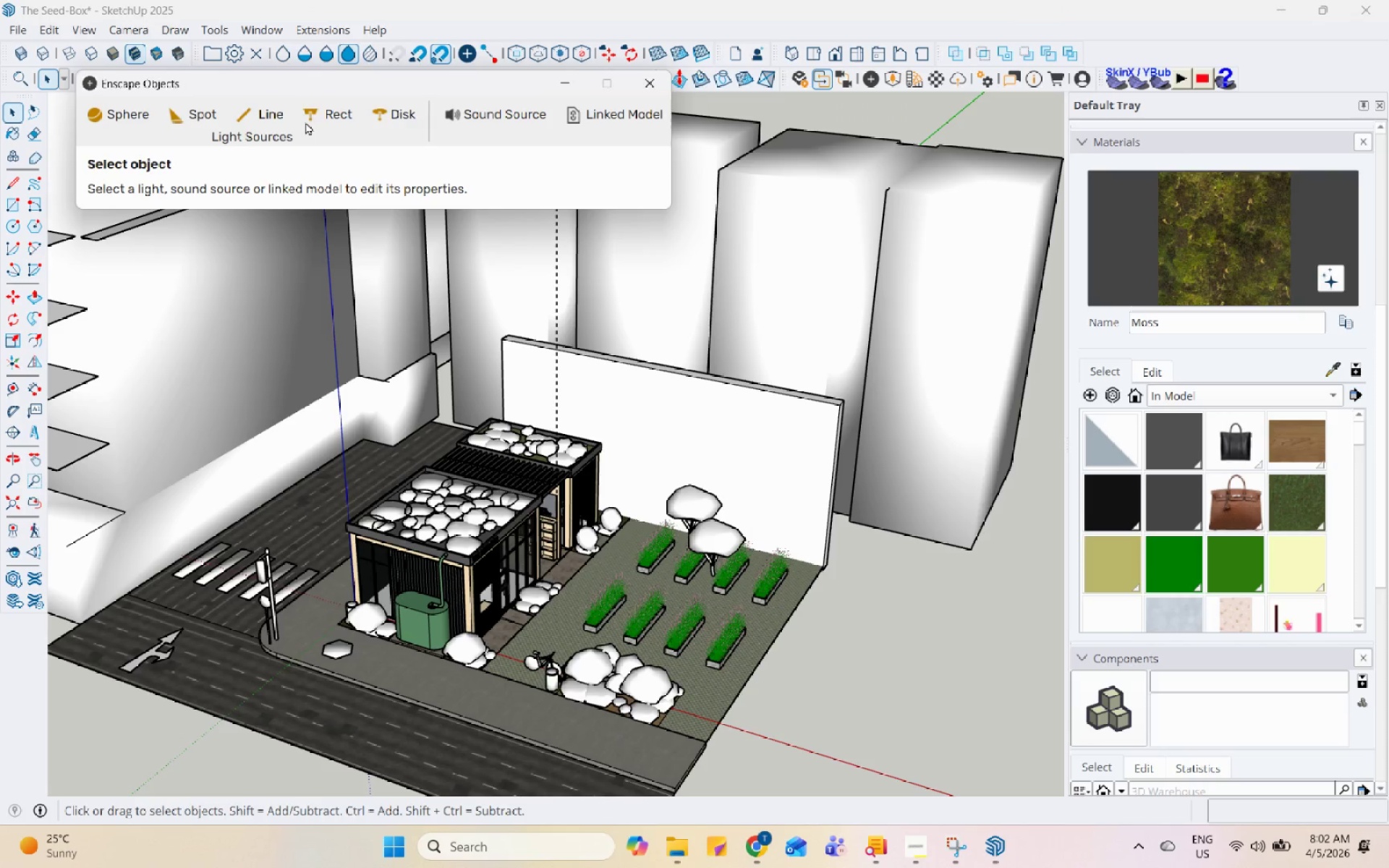 
left_click([666, 74])
 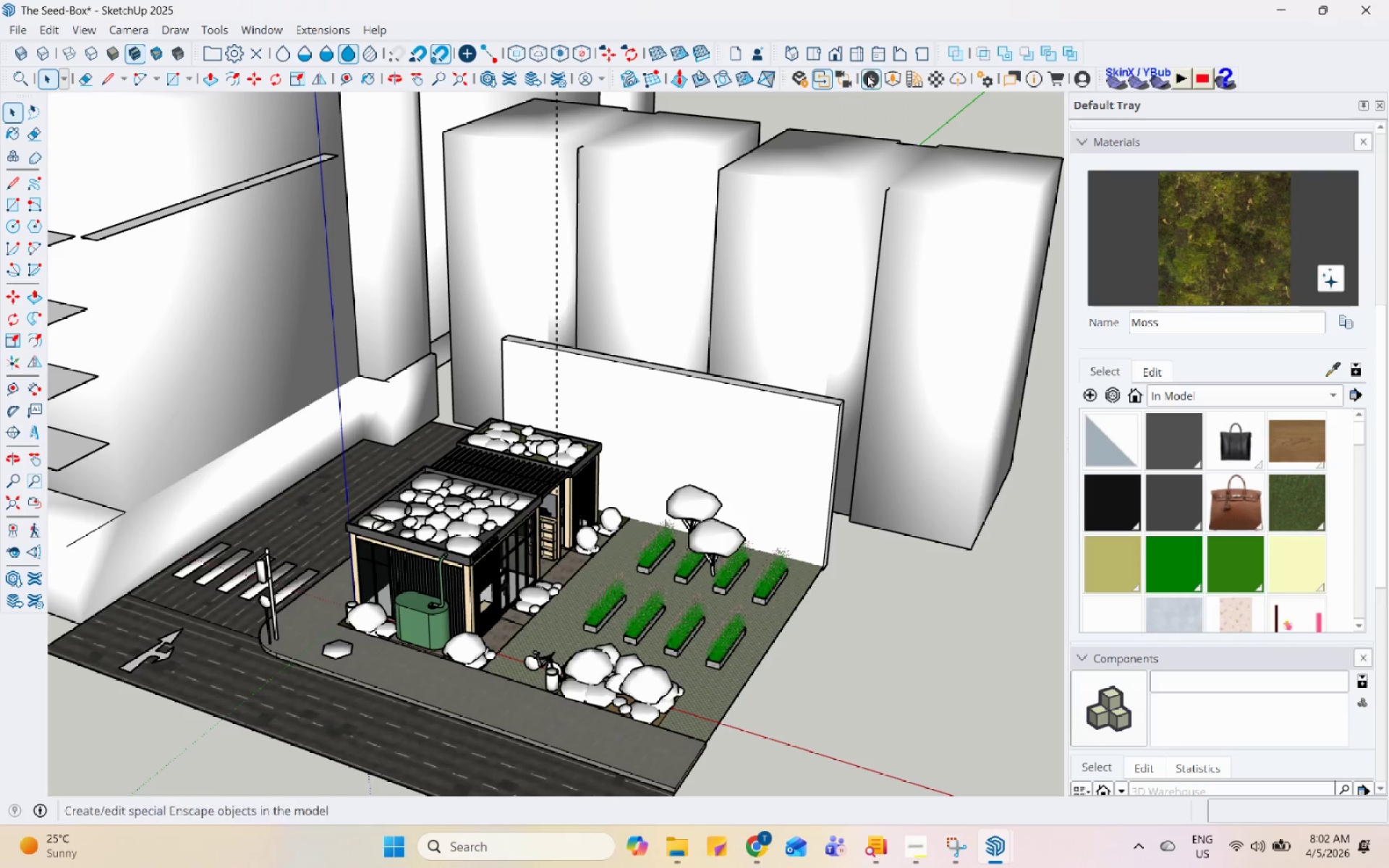 
left_click([893, 74])
 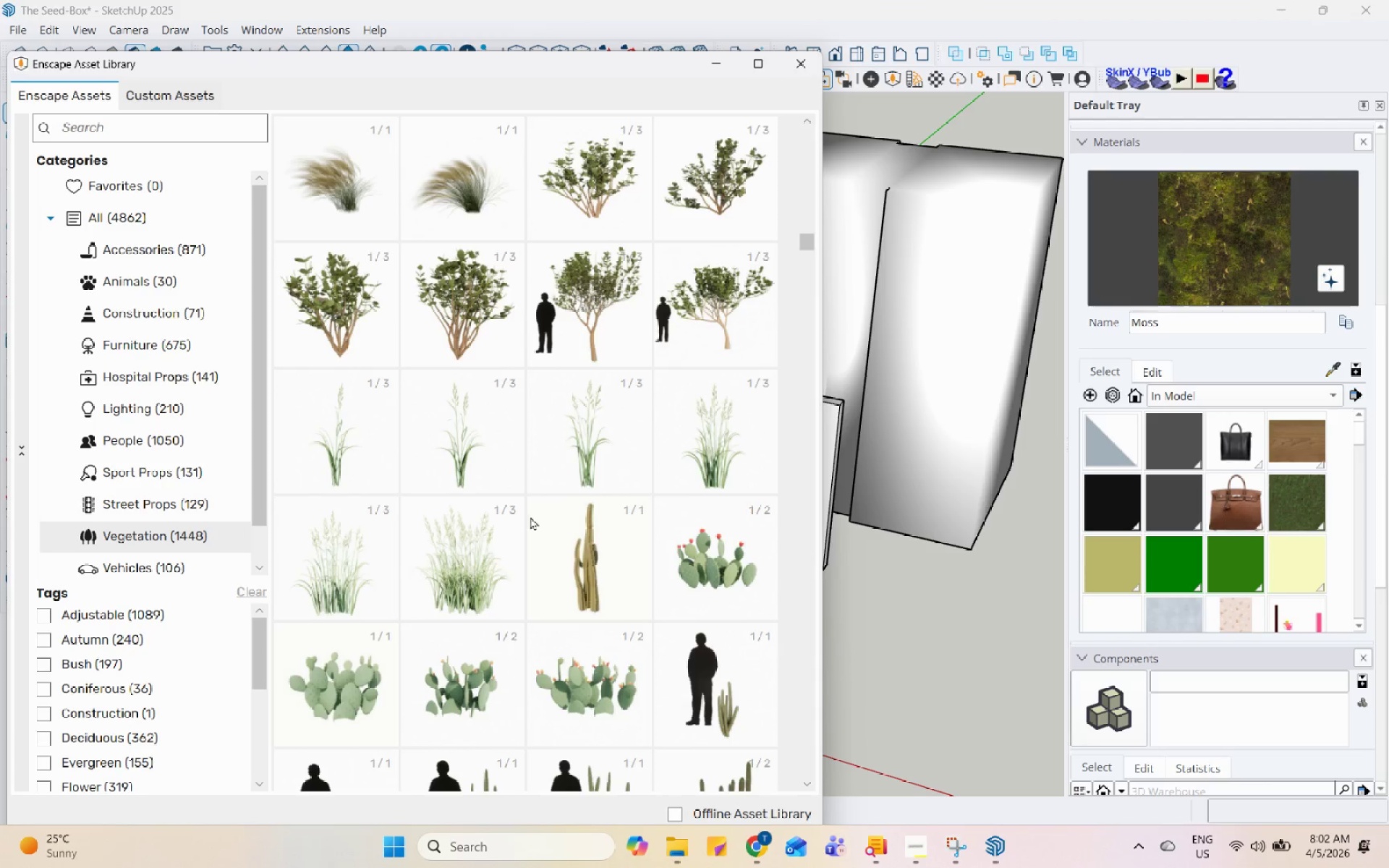 
scroll: coordinate [690, 535], scroll_direction: down, amount: 14.0
 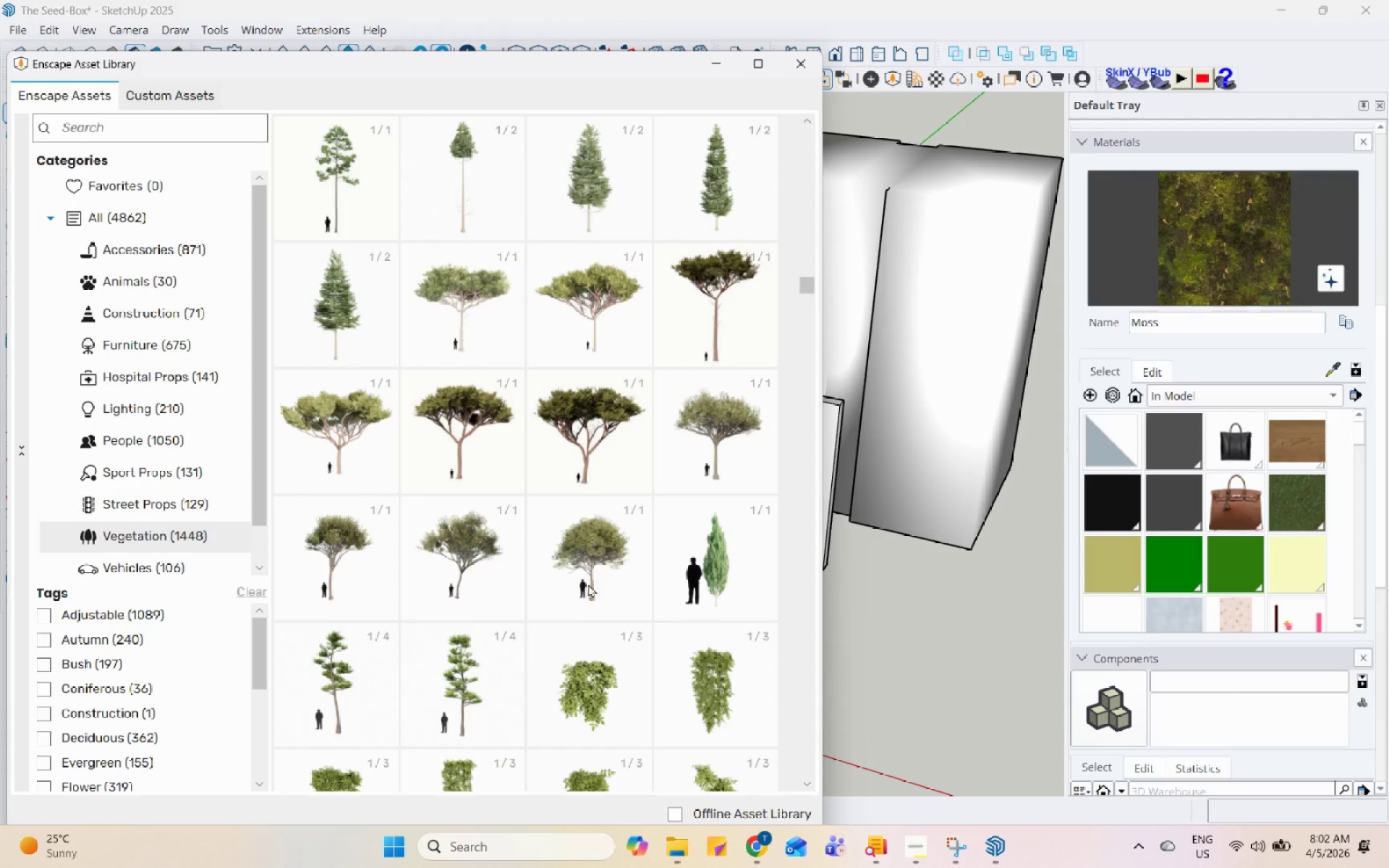 
double_click([604, 572])
 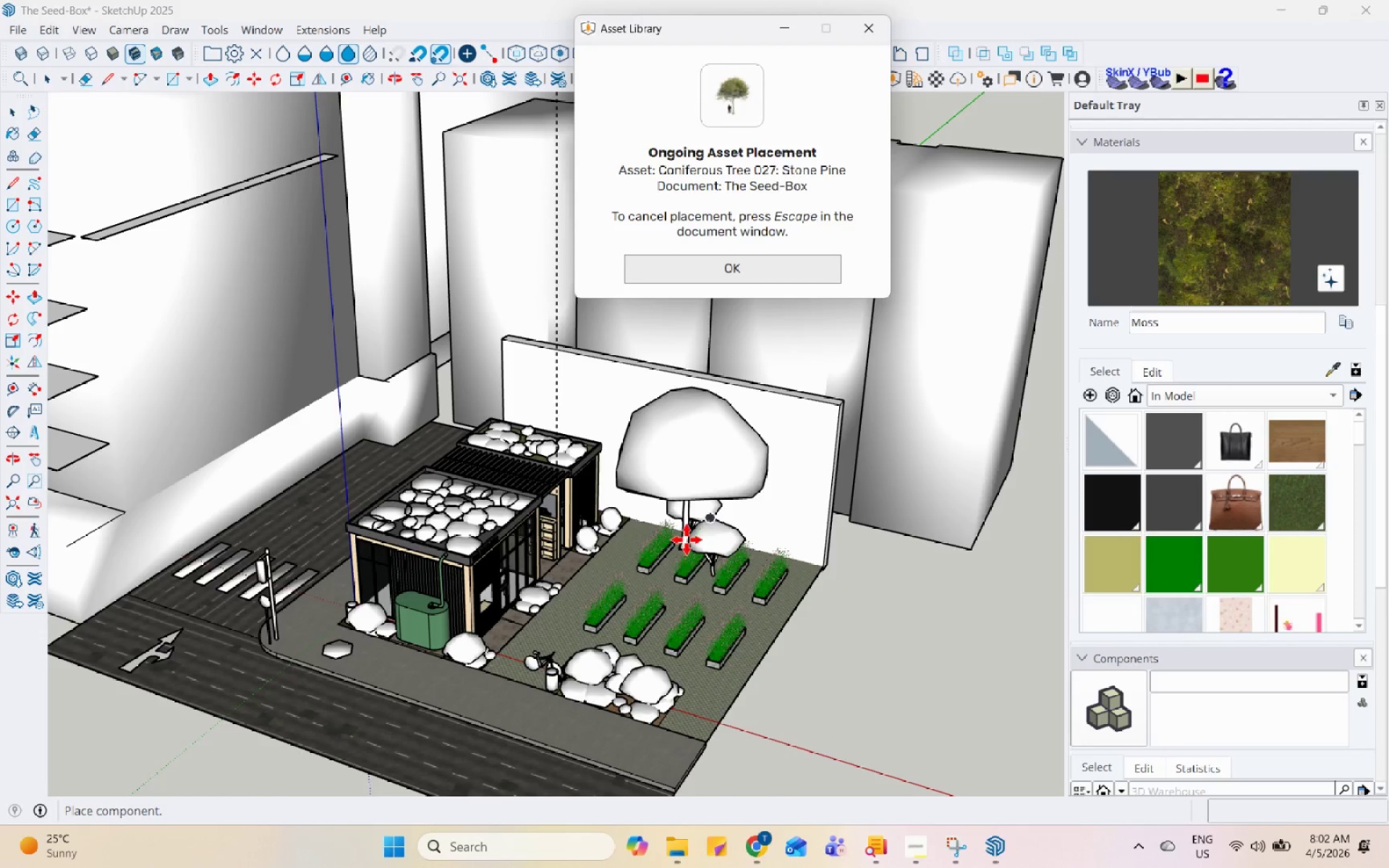 
scroll: coordinate [765, 594], scroll_direction: up, amount: 12.0
 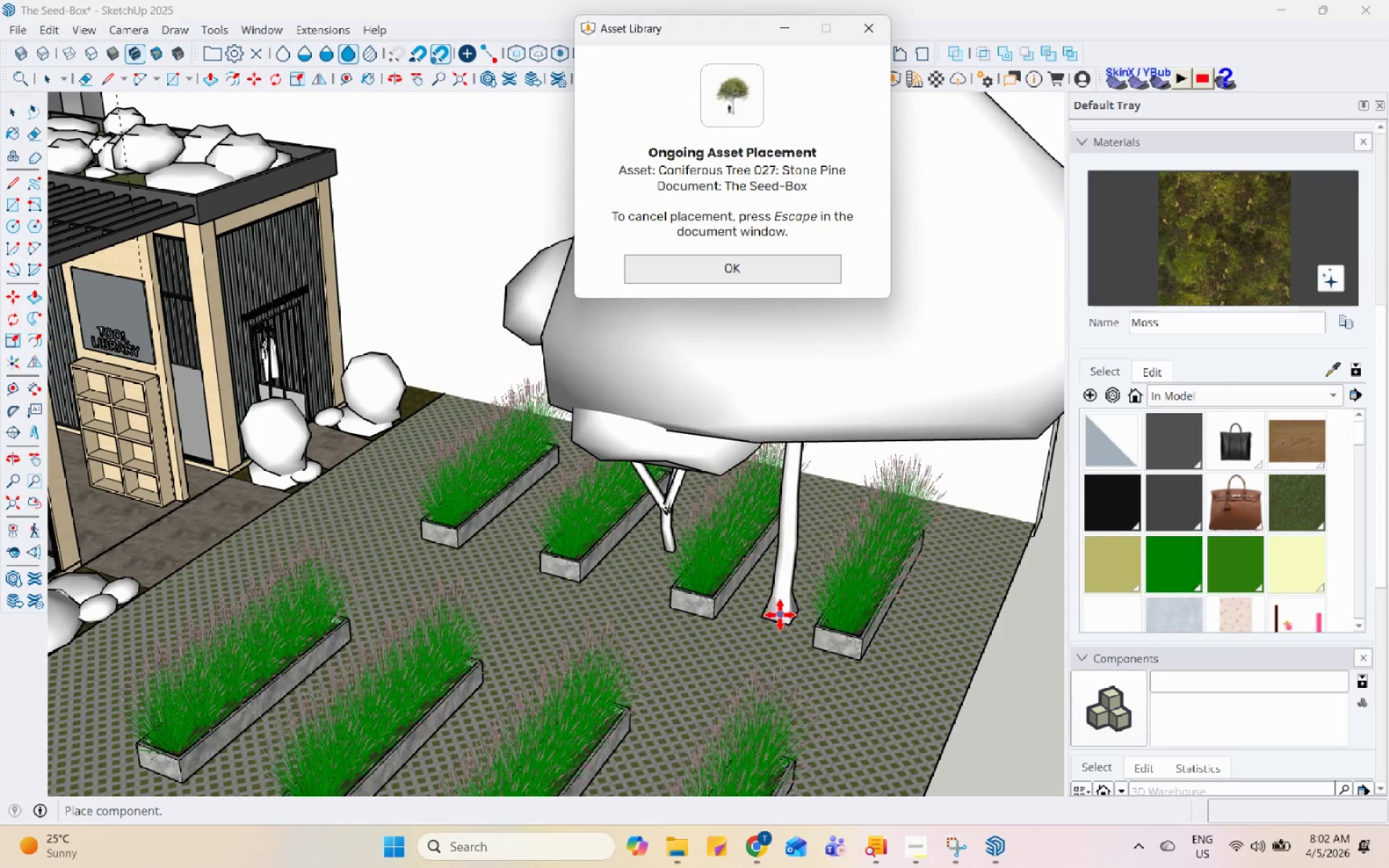 
scroll: coordinate [797, 485], scroll_direction: down, amount: 4.0
 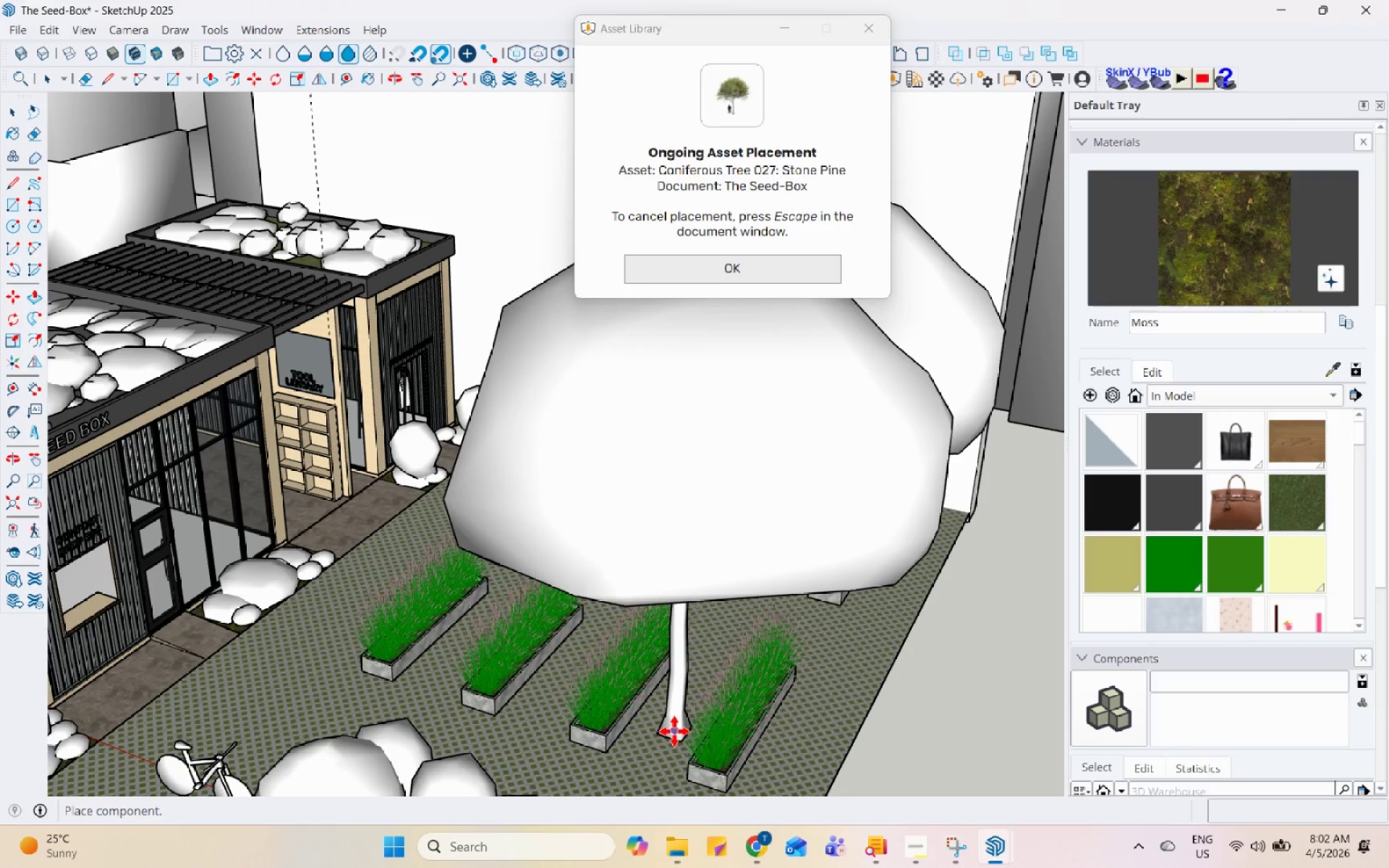 
scroll: coordinate [577, 498], scroll_direction: none, amount: 0.0
 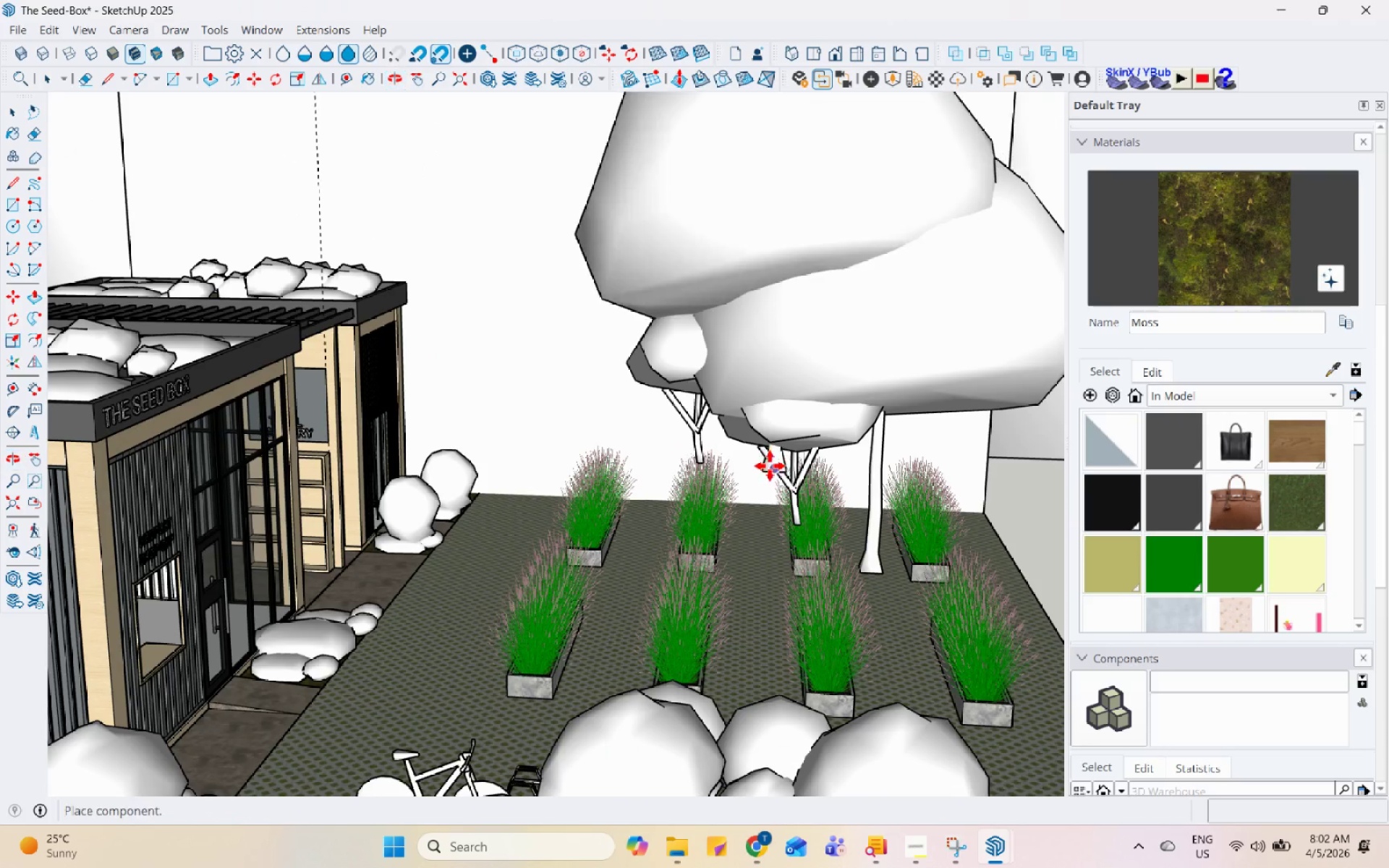 
scroll: coordinate [675, 461], scroll_direction: up, amount: 5.0
 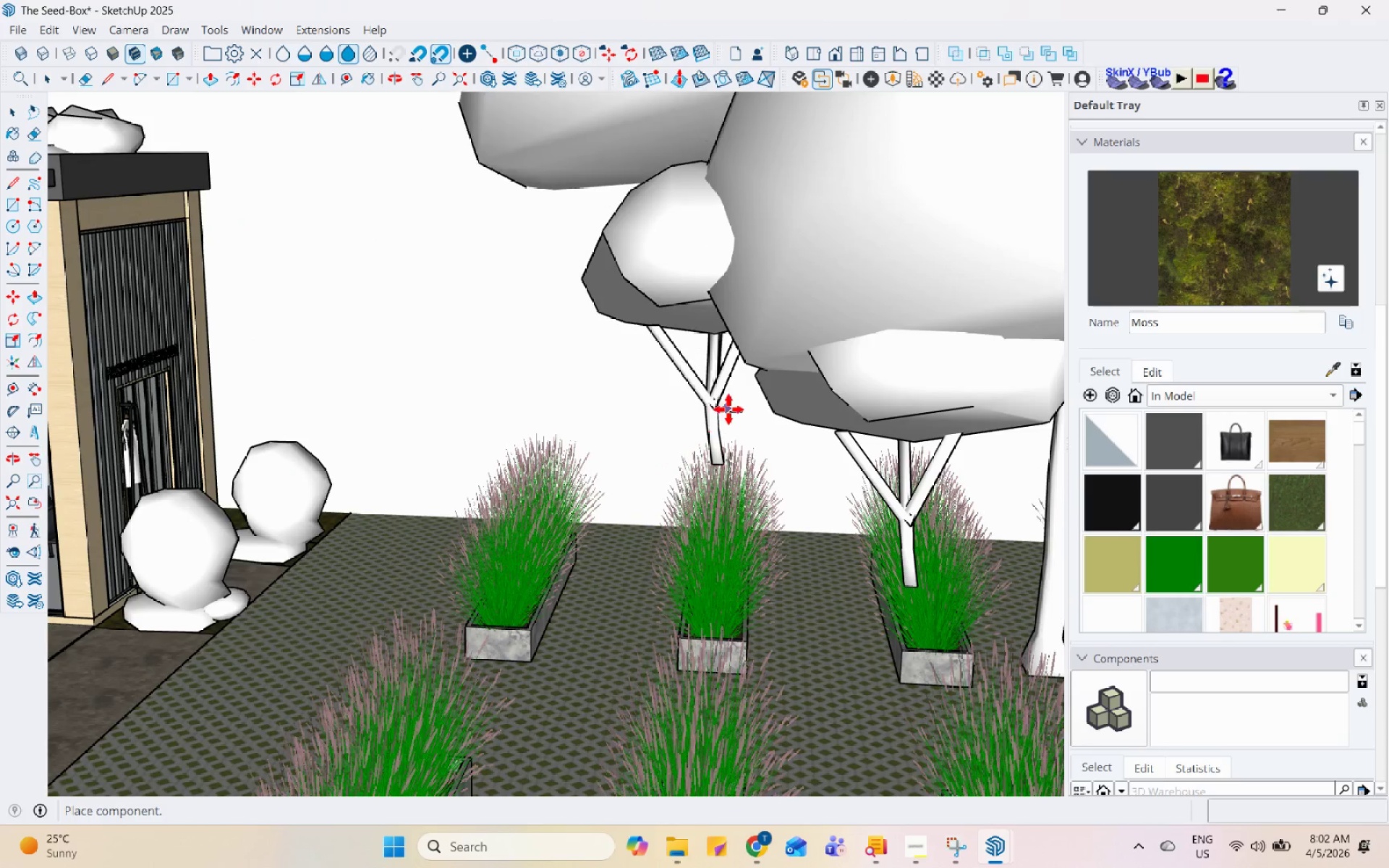 
key(Space)
 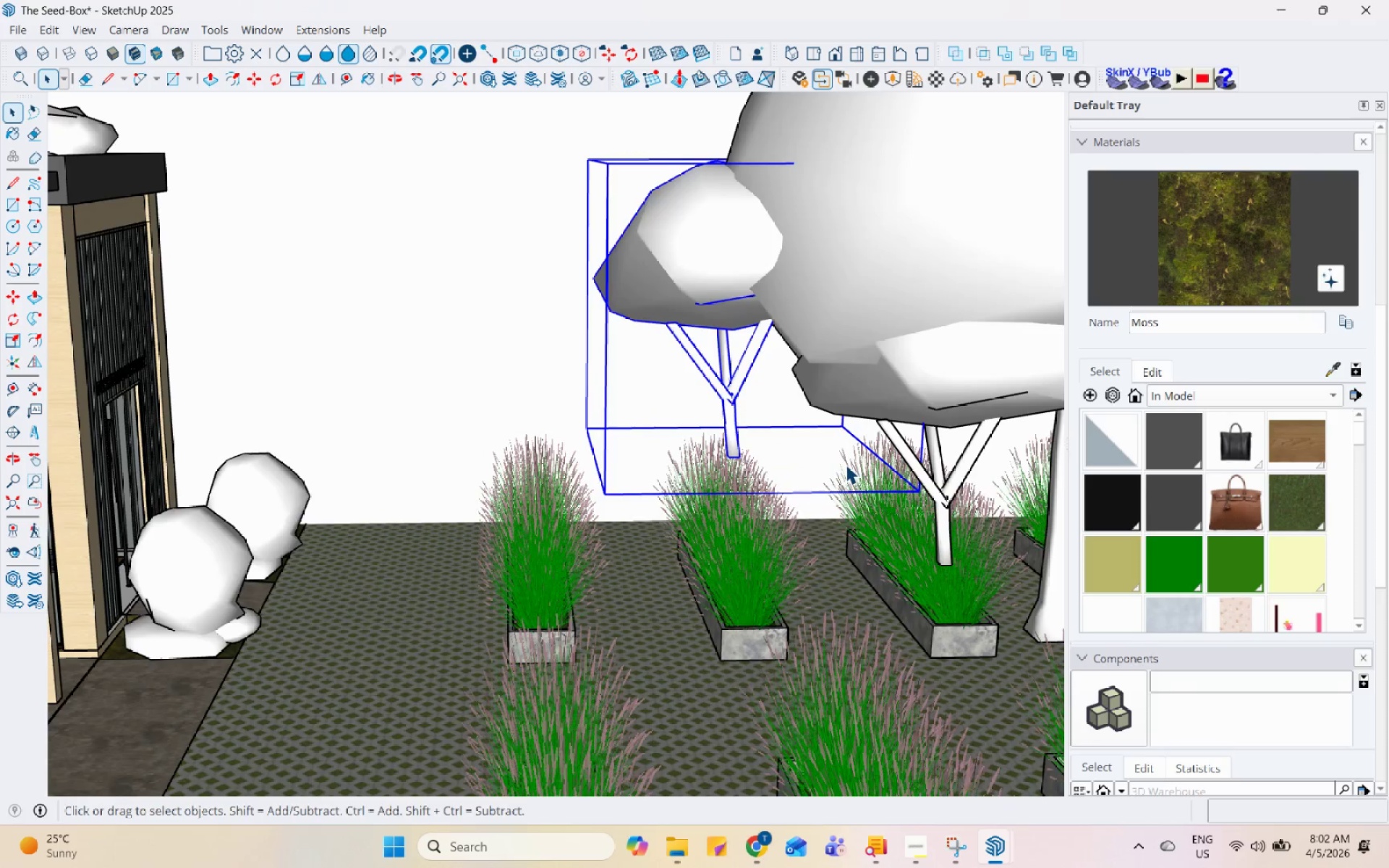 
key(M)
 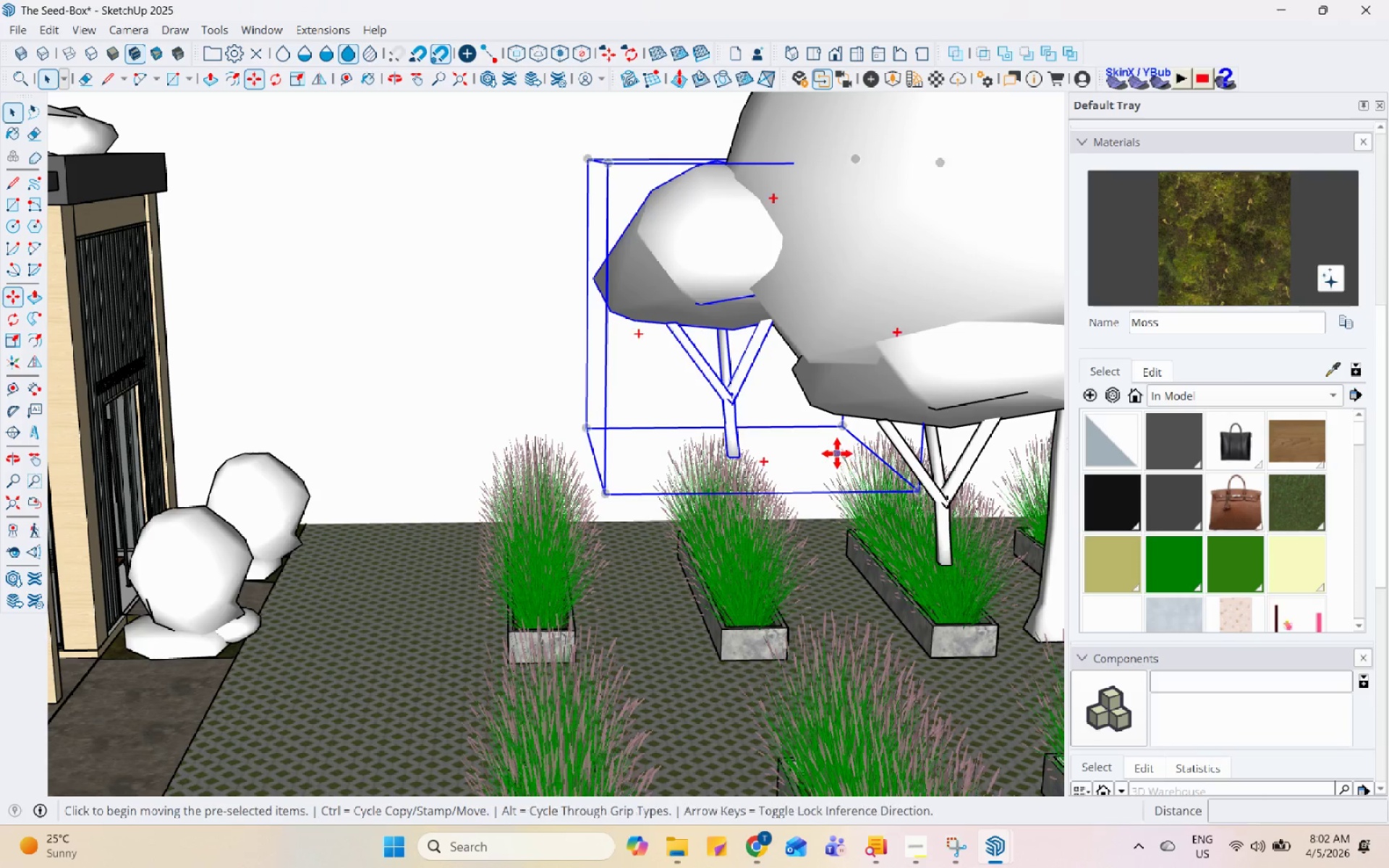 
scroll: coordinate [793, 470], scroll_direction: up, amount: 4.0
 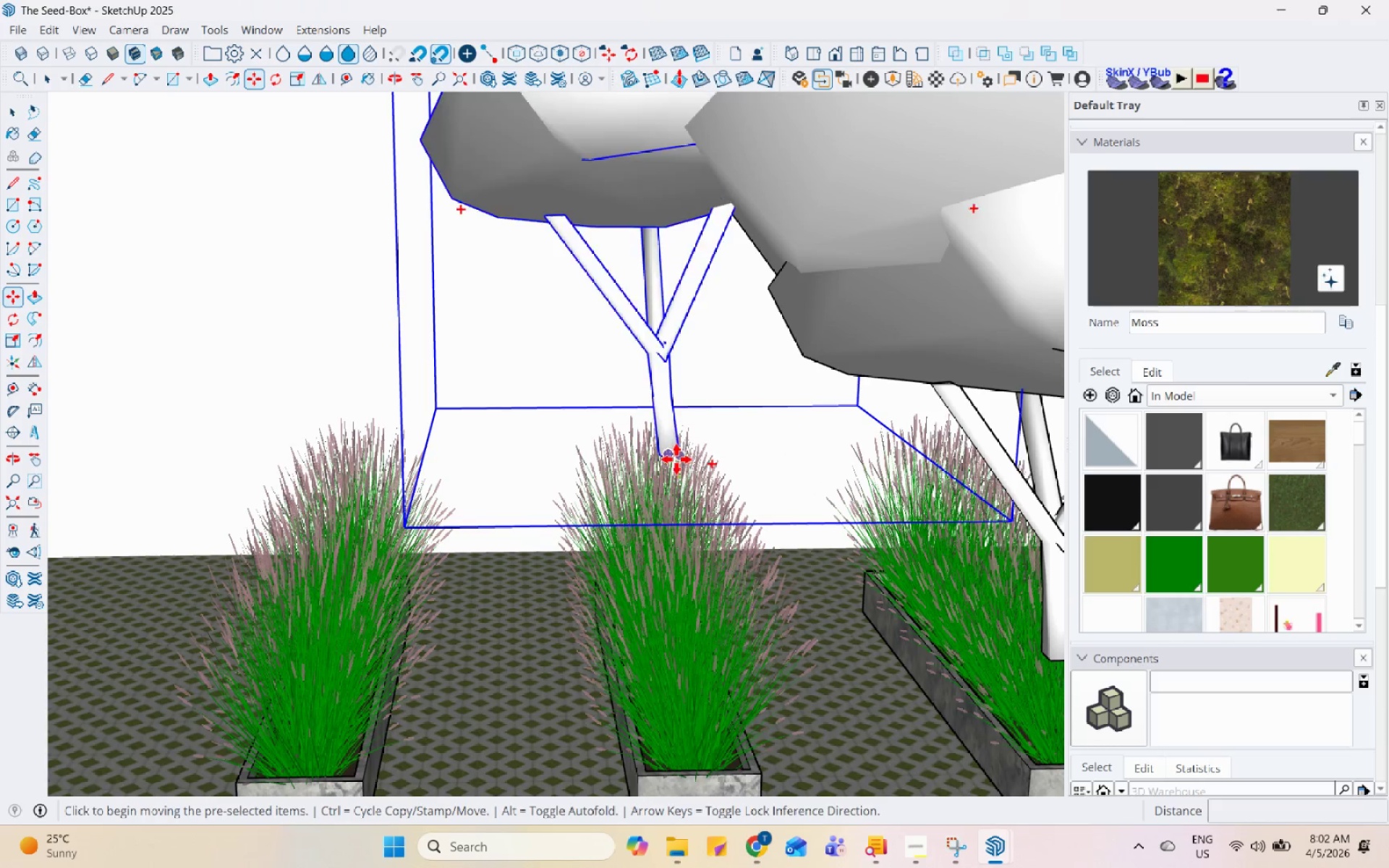 
left_click([678, 455])
 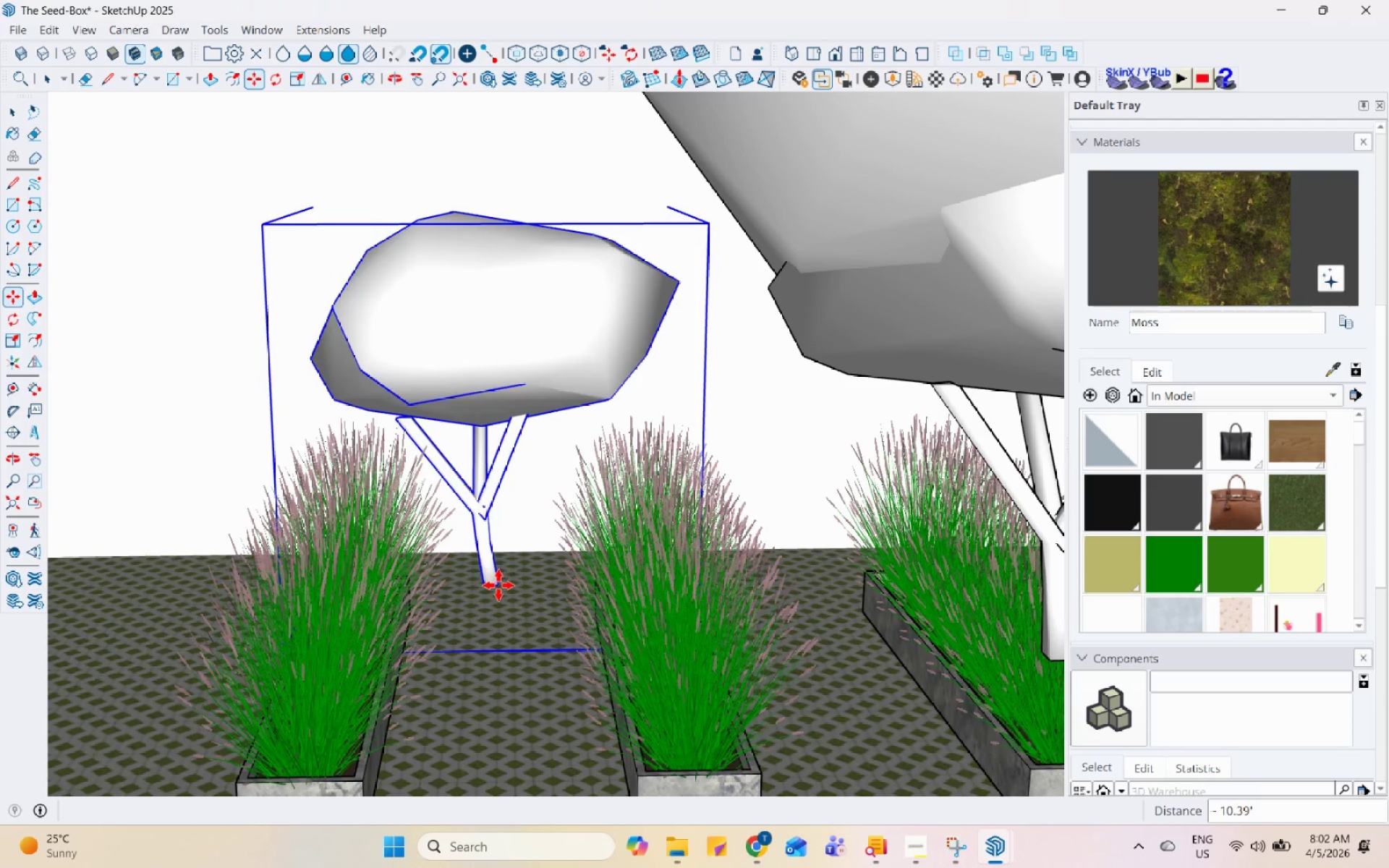 
key(Space)
 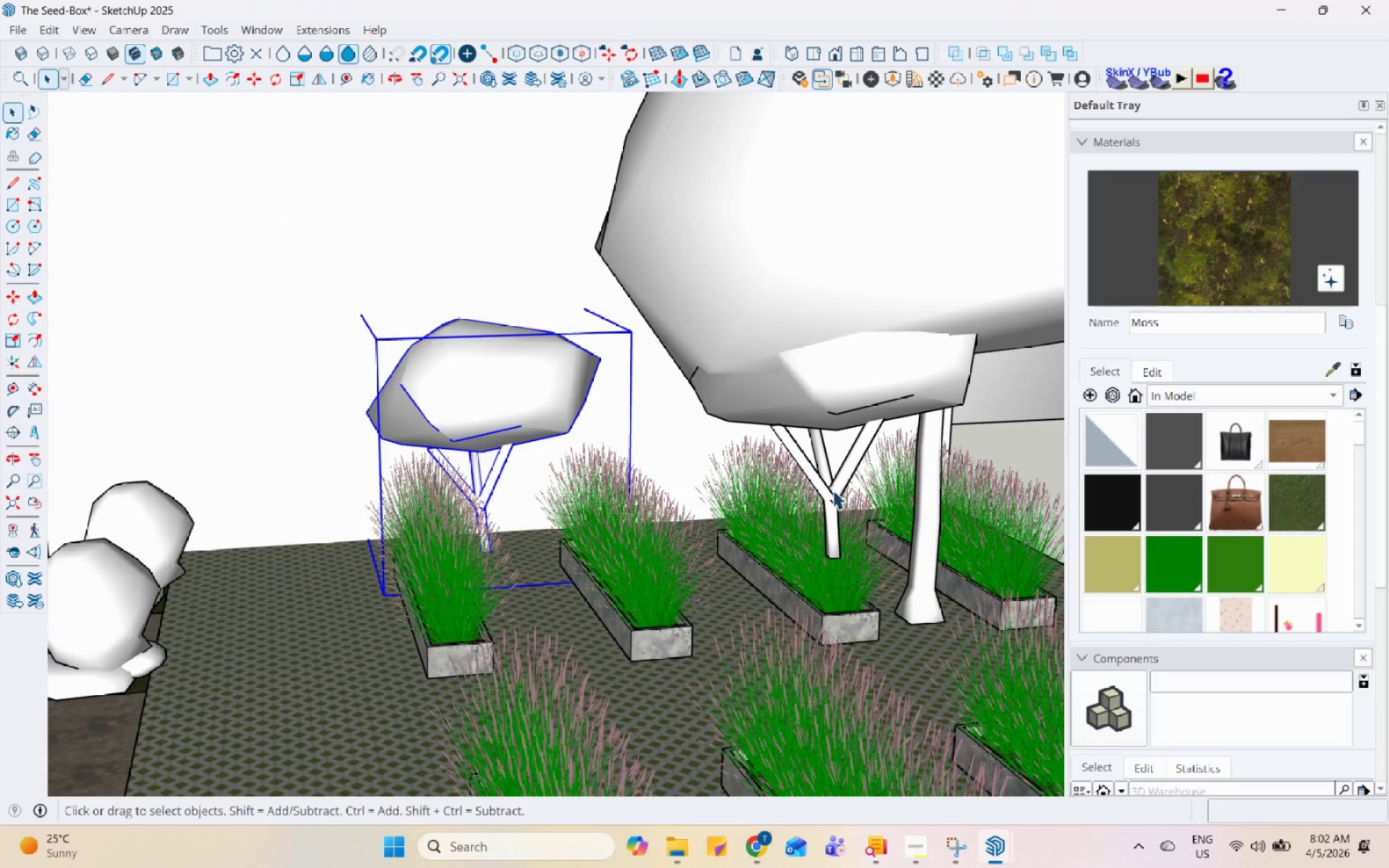 
scroll: coordinate [538, 495], scroll_direction: down, amount: 5.0
 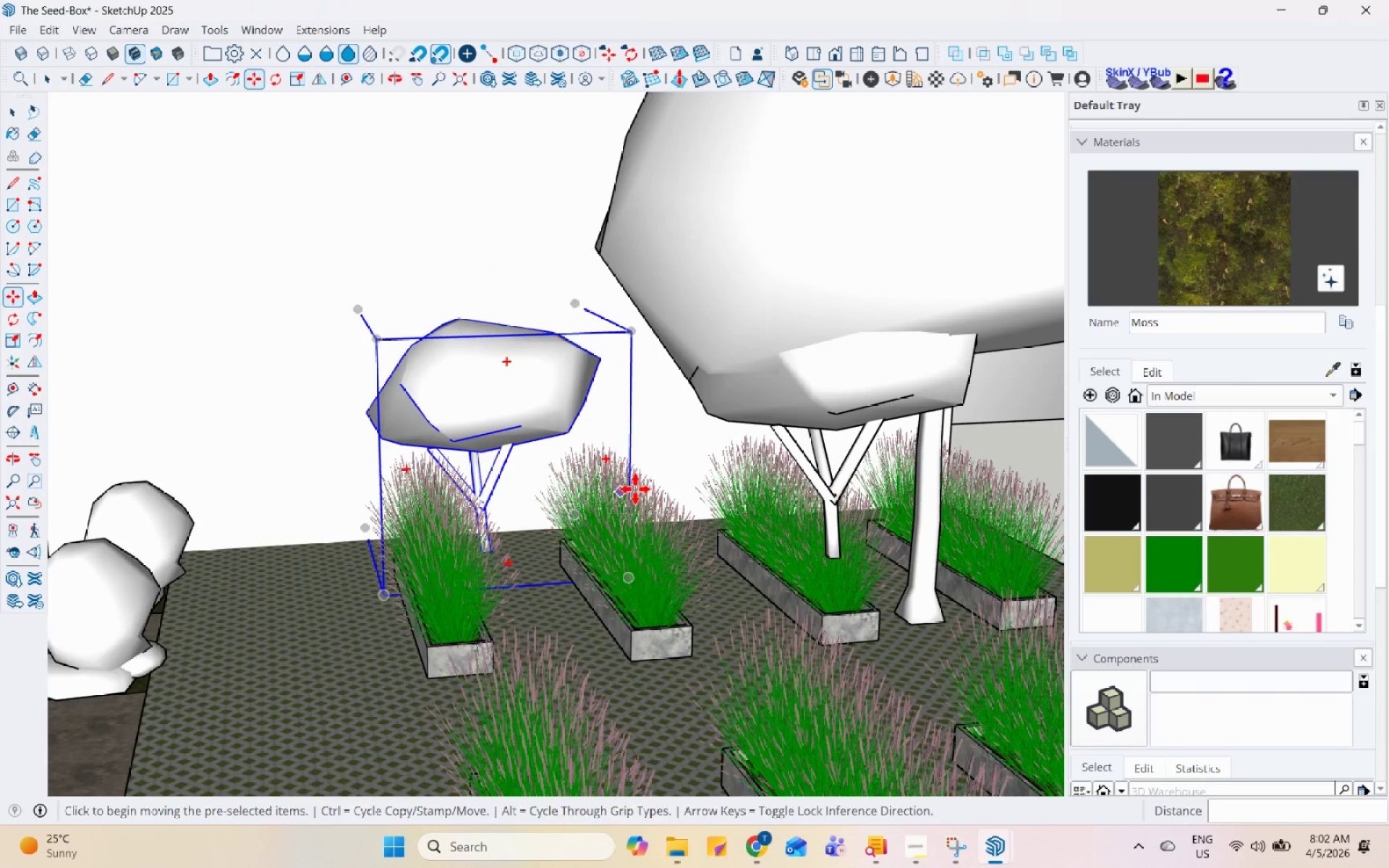 
left_click([833, 490])
 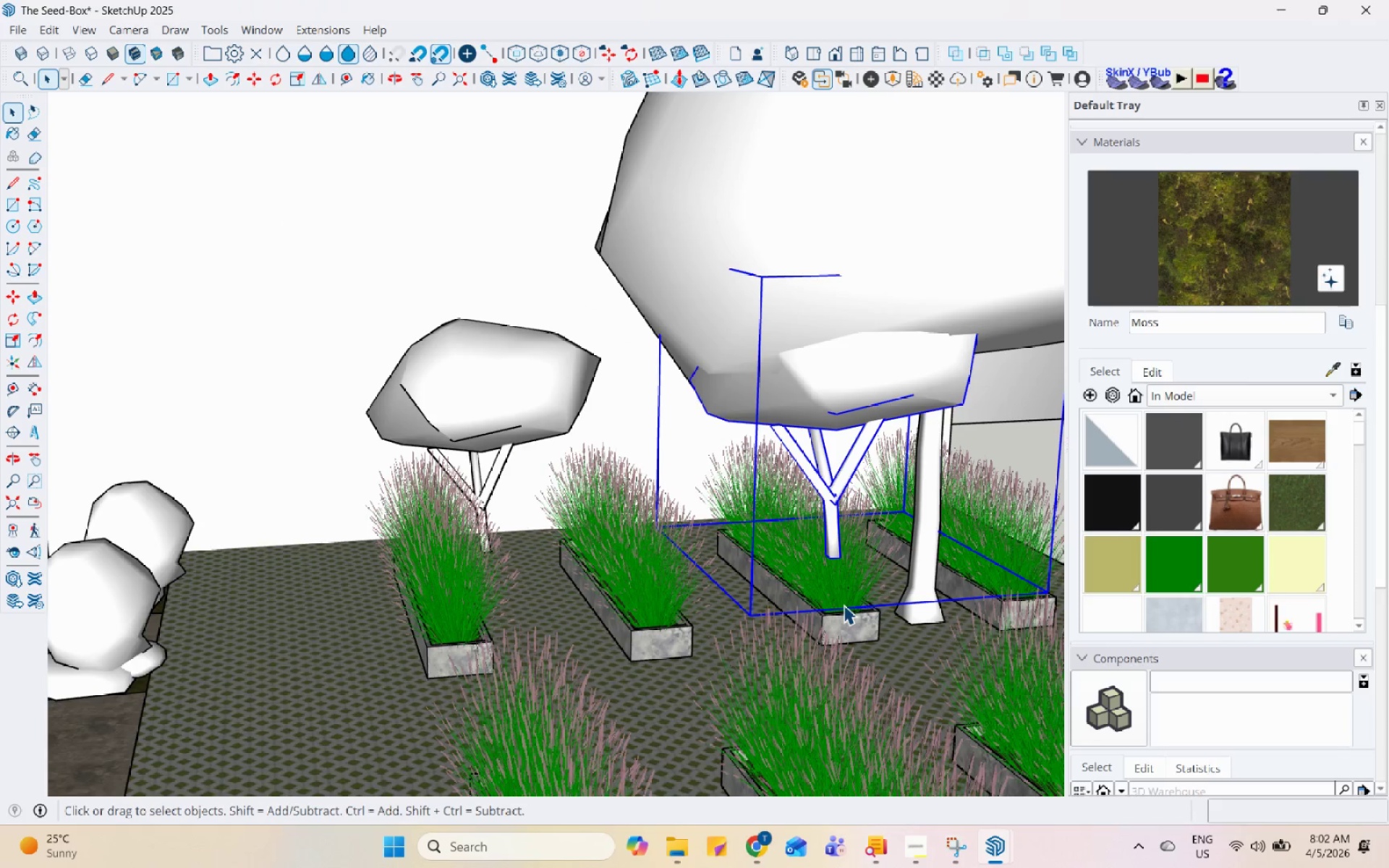 
key(M)
 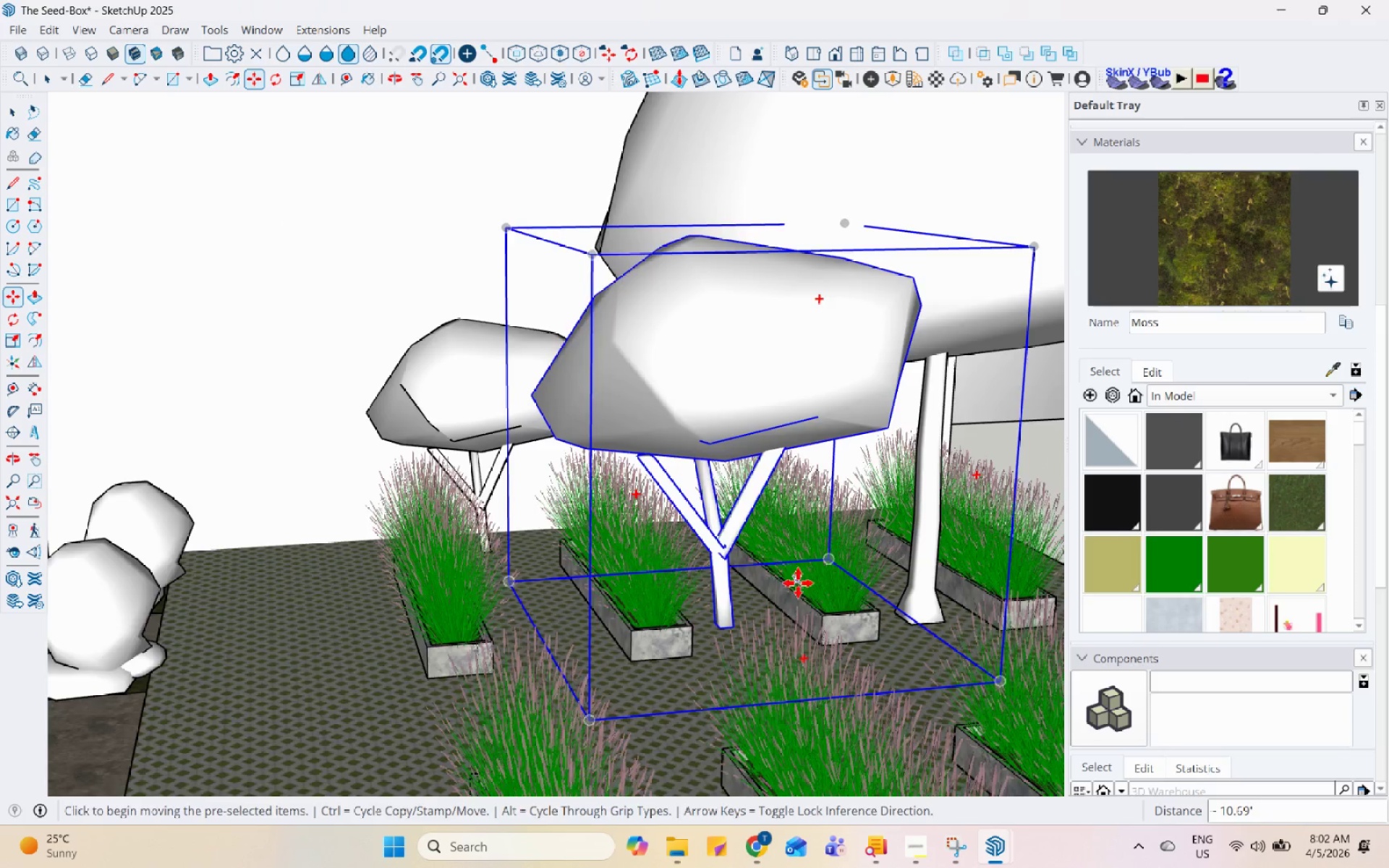 
left_click_drag(start_coordinate=[717, 644], to_coordinate=[717, 639])
 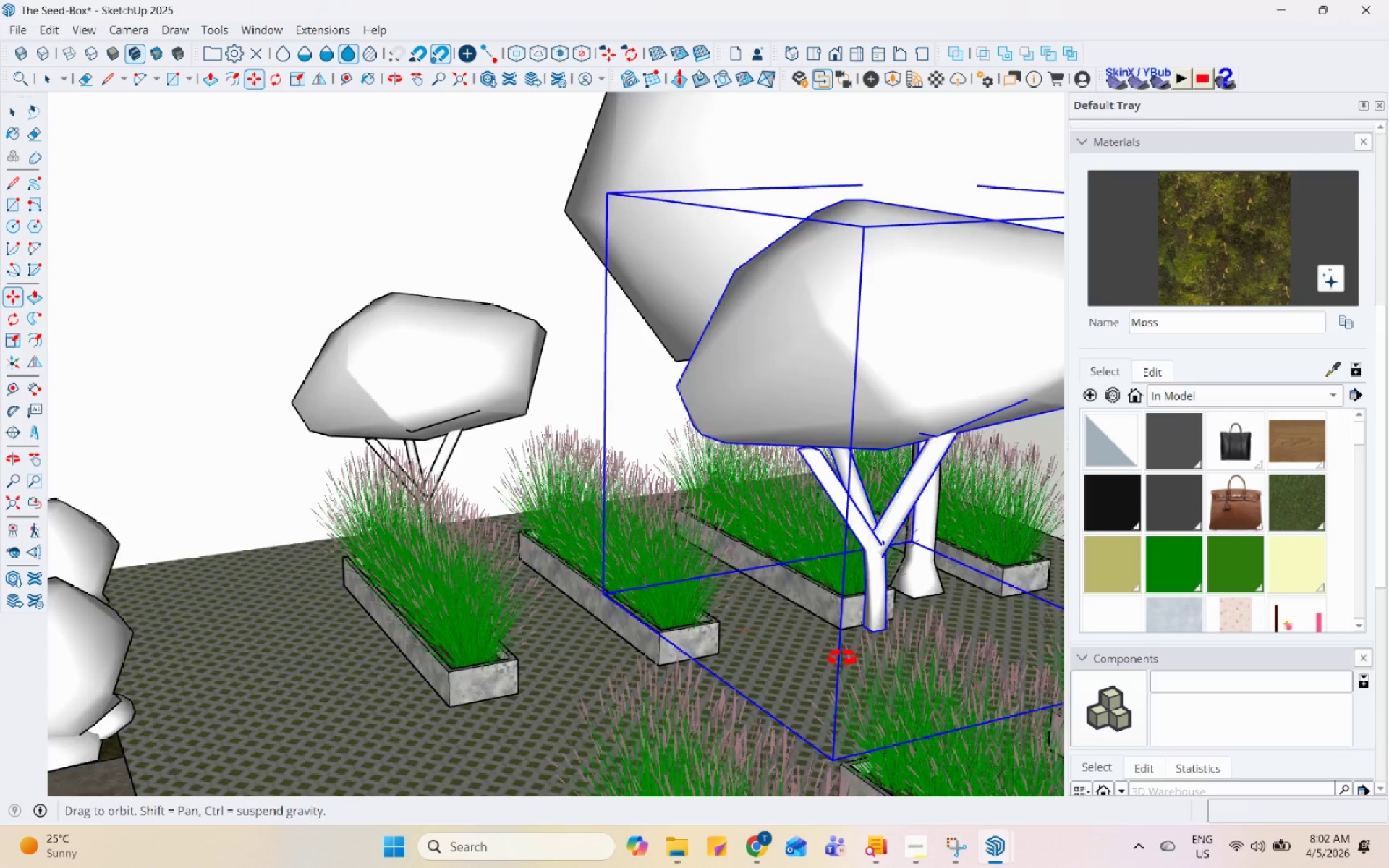 
scroll: coordinate [809, 597], scroll_direction: up, amount: 1.0
 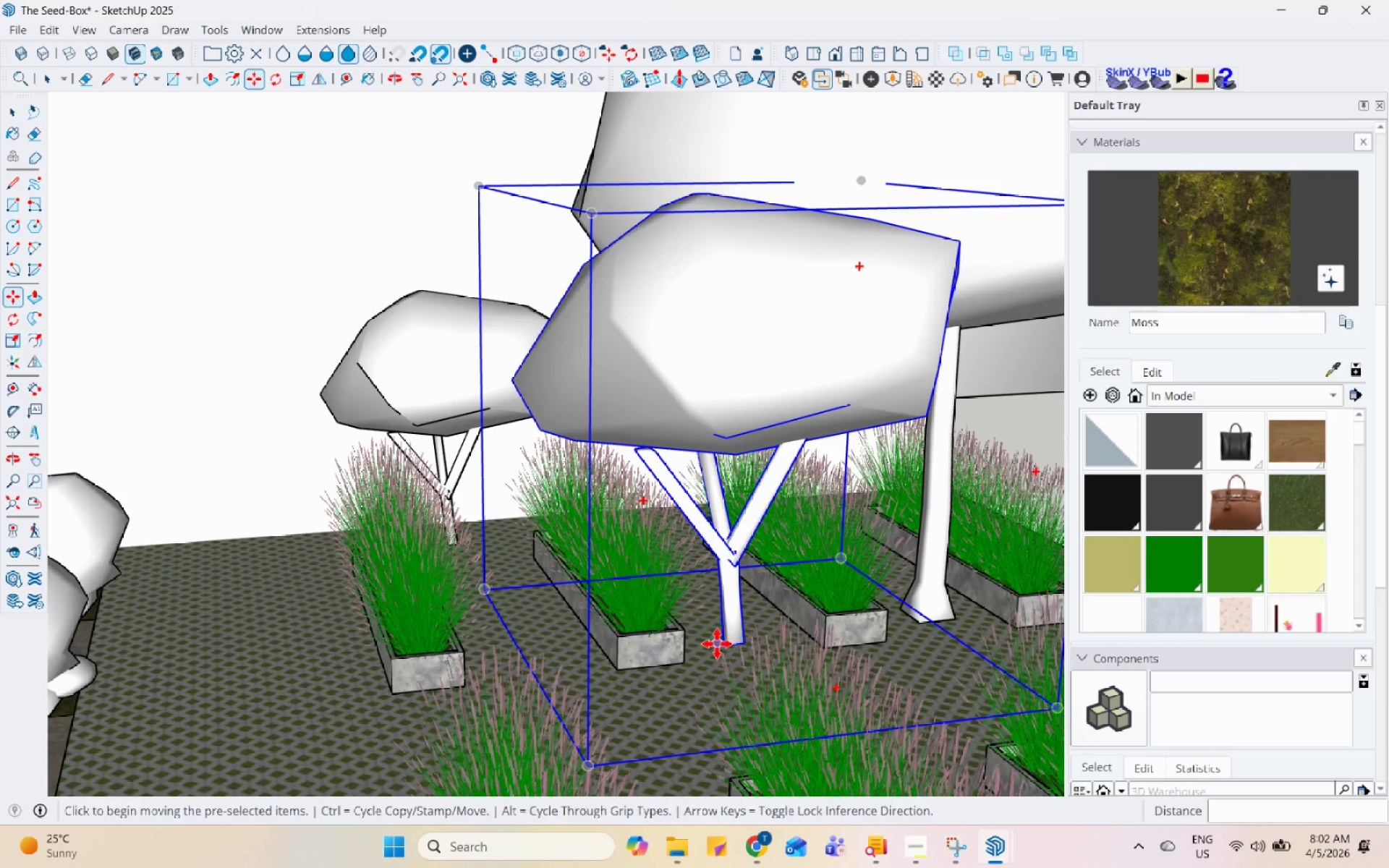 
scroll: coordinate [147, 549], scroll_direction: down, amount: 10.0
 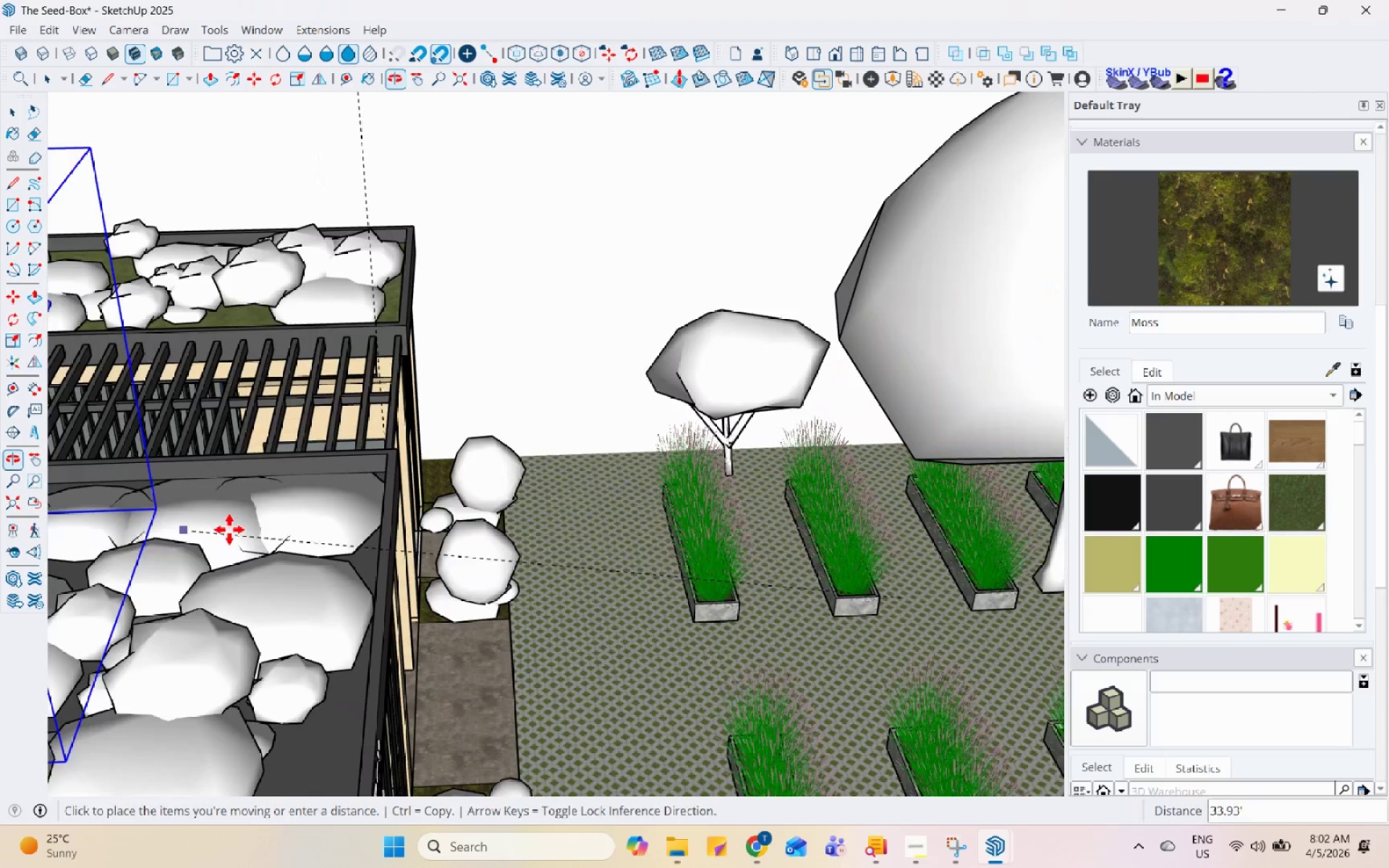 
scroll: coordinate [835, 566], scroll_direction: up, amount: 9.0
 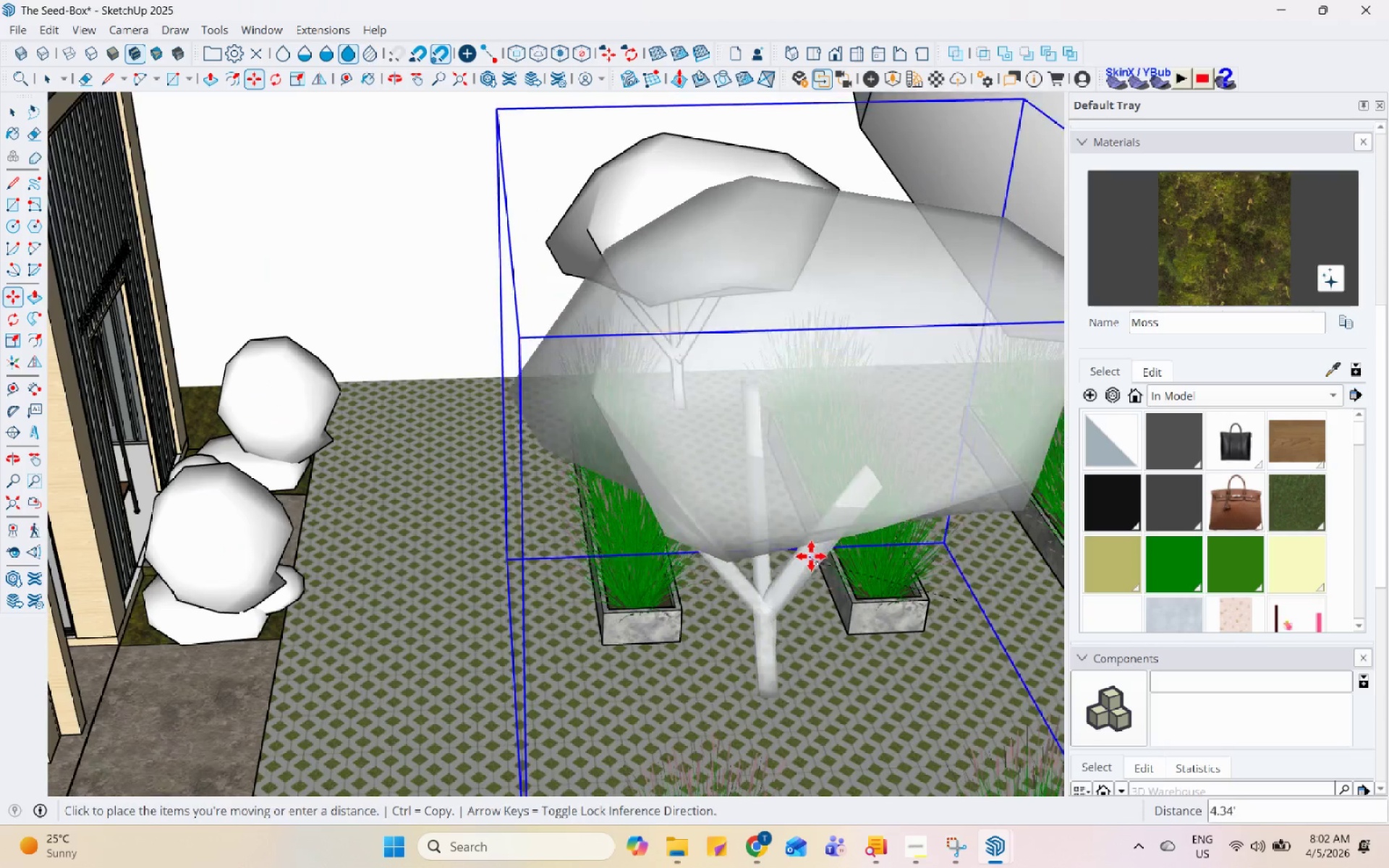 
left_click([805, 533])
 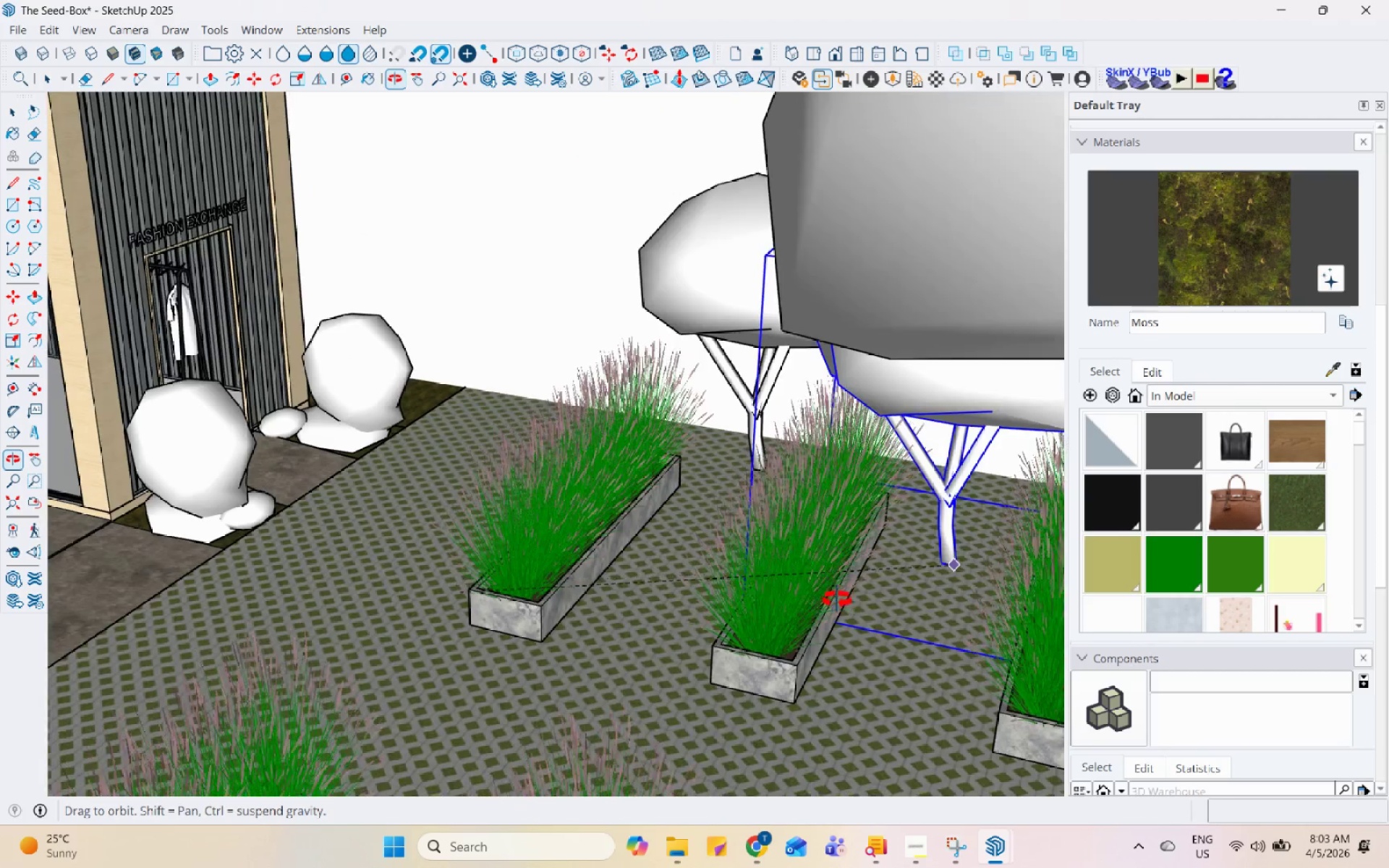 
left_click([935, 637])
 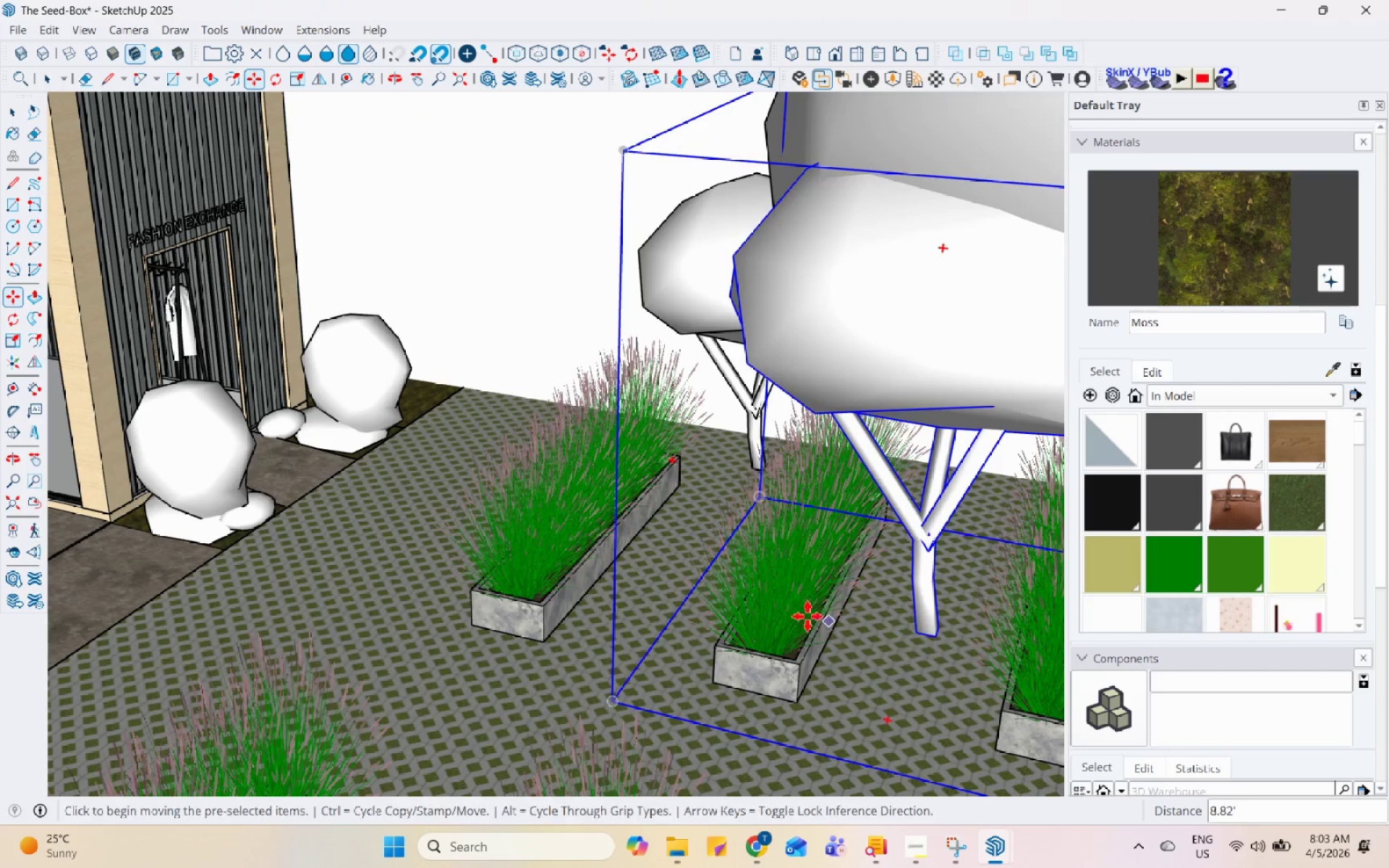 
key(Space)
 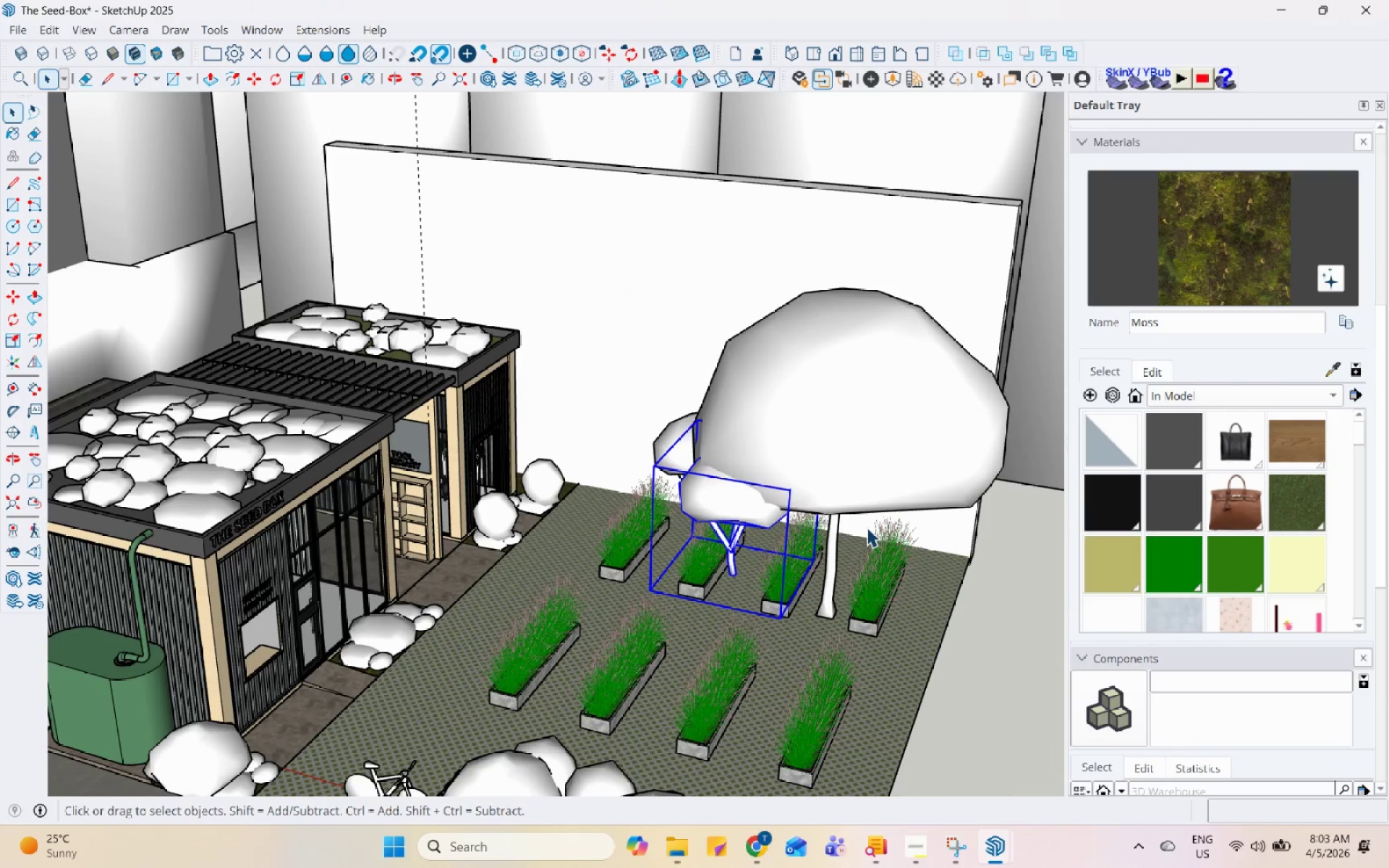 
scroll: coordinate [681, 514], scroll_direction: down, amount: 11.0
 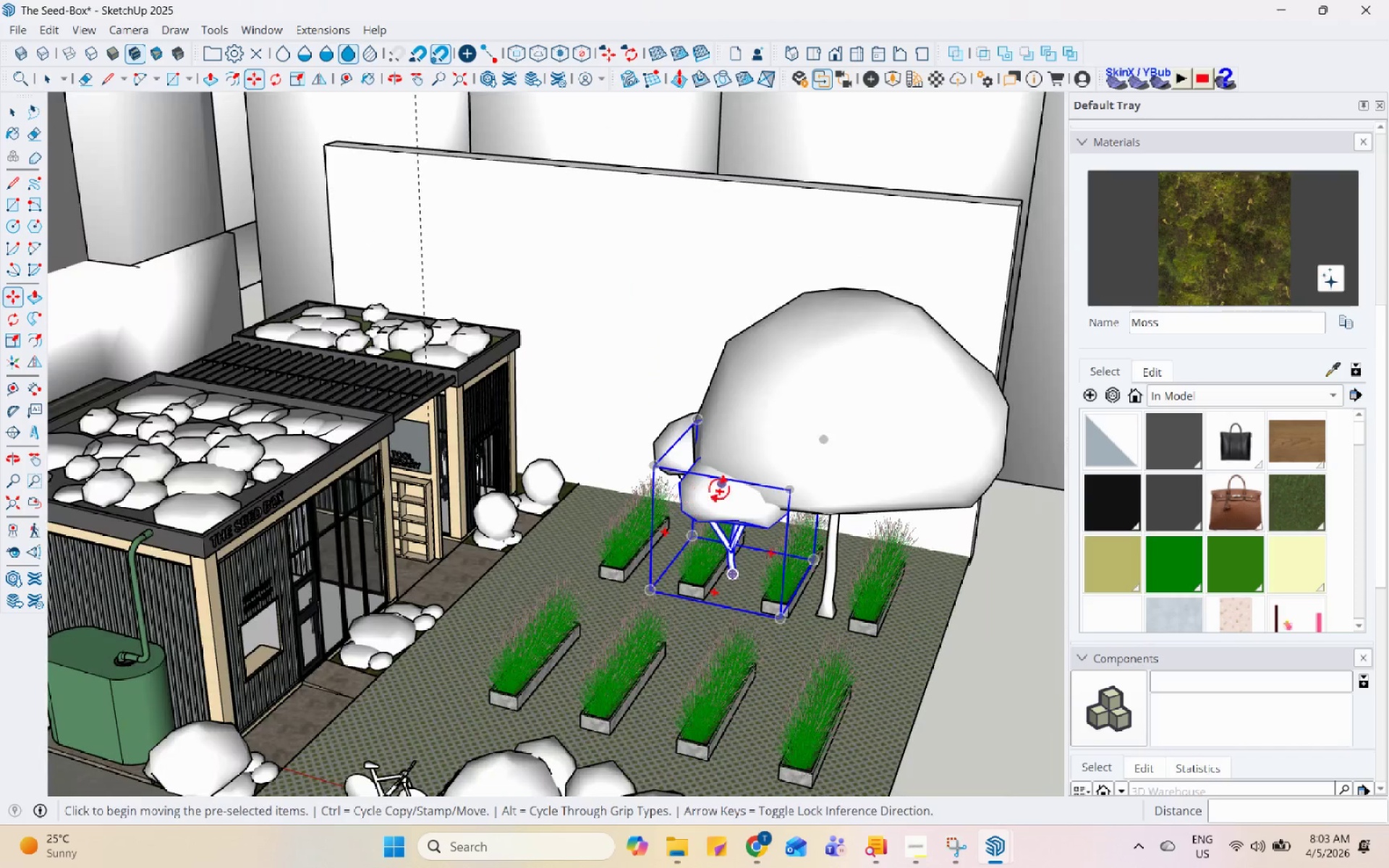 
left_click([860, 483])
 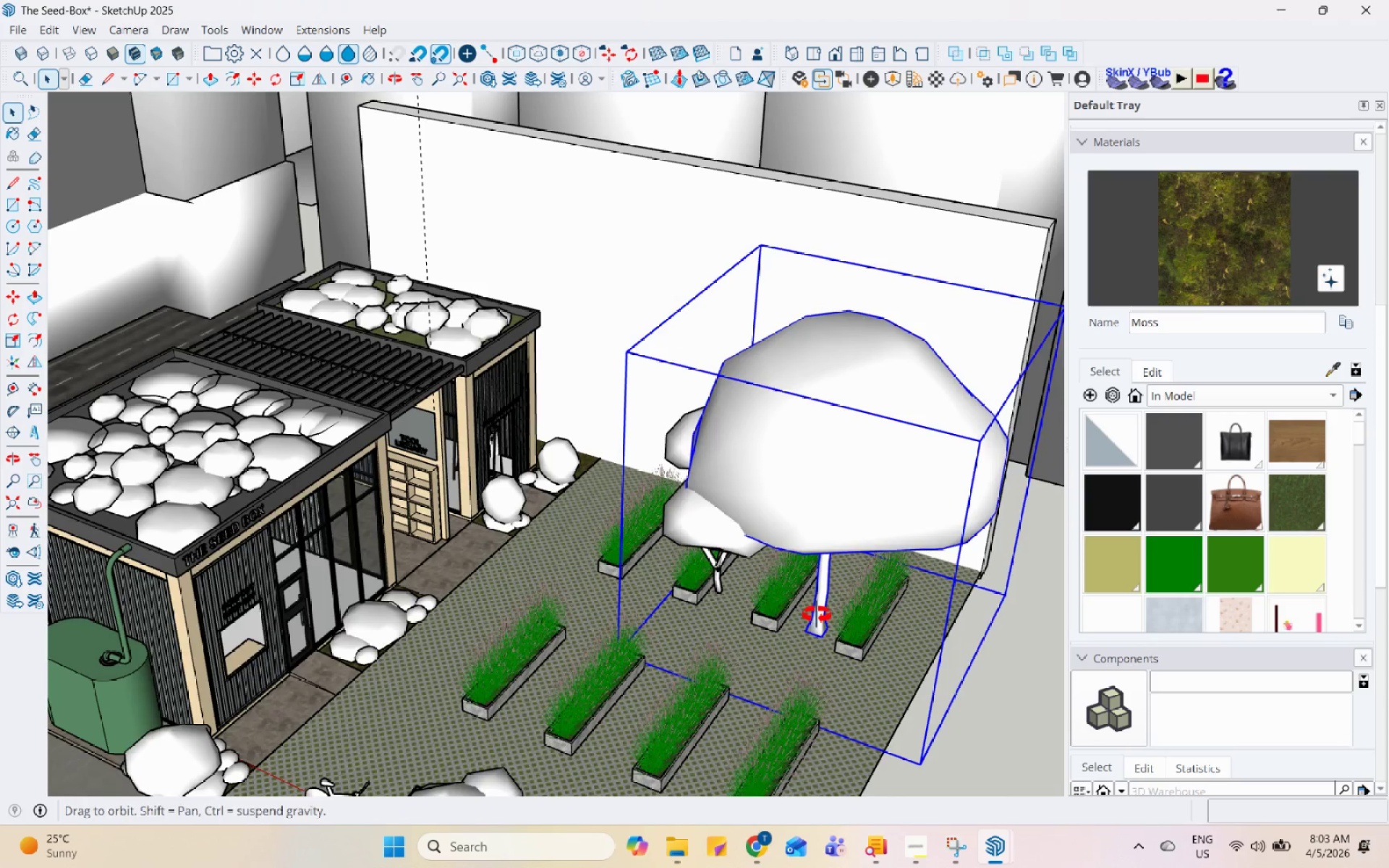 
key(M)
 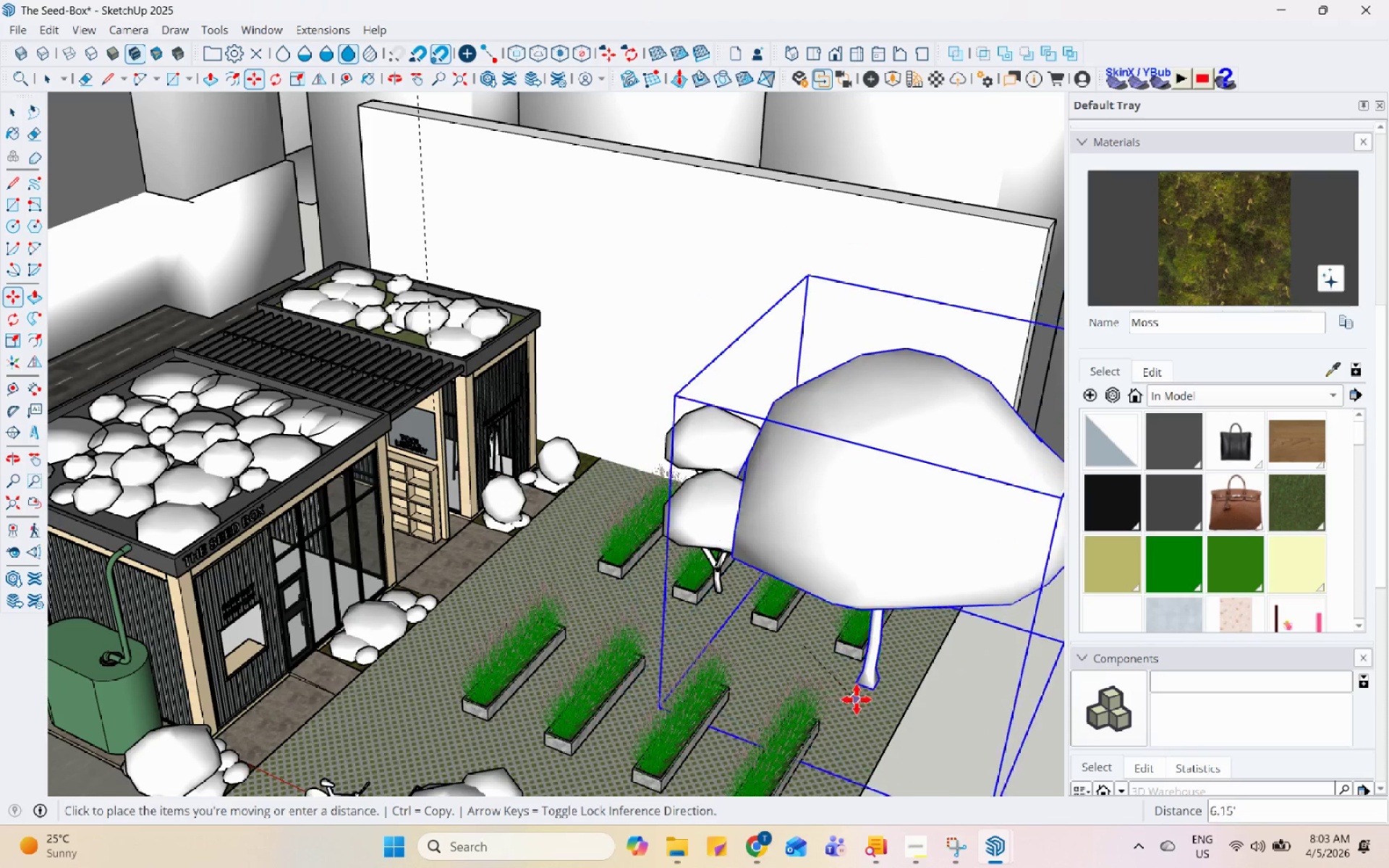 
left_click([873, 684])
 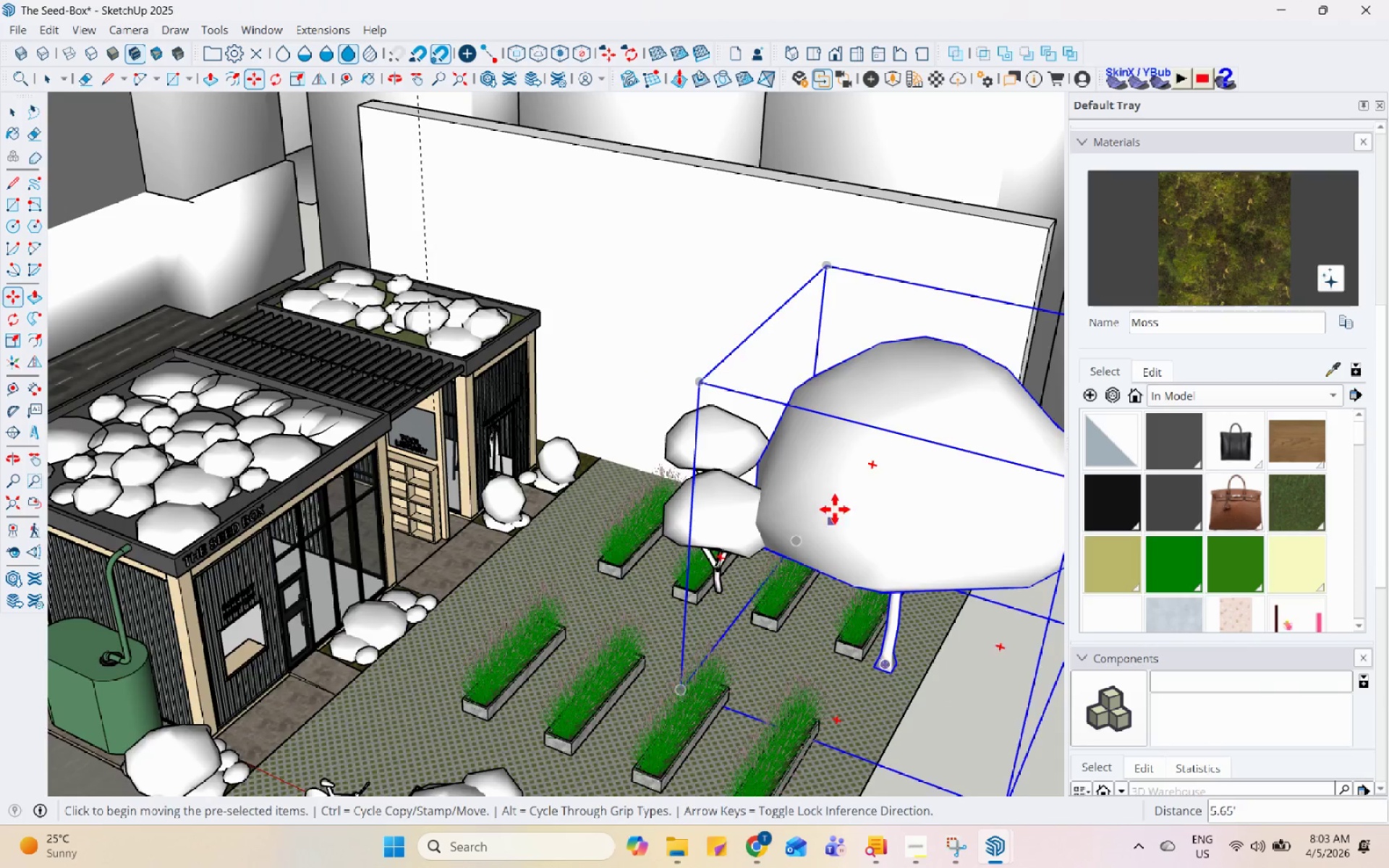 
key(Space)
 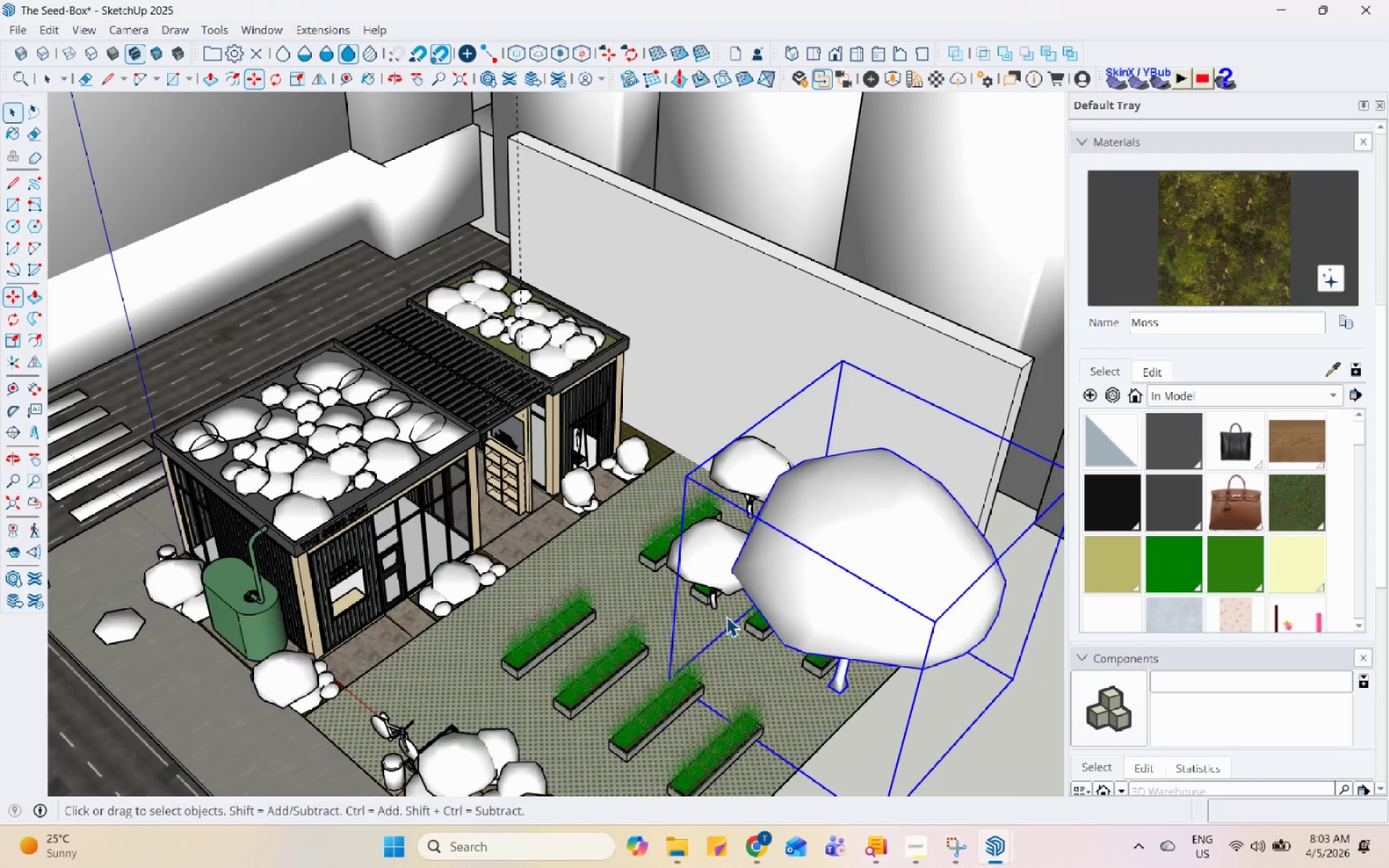 
scroll: coordinate [833, 509], scroll_direction: down, amount: 3.0
 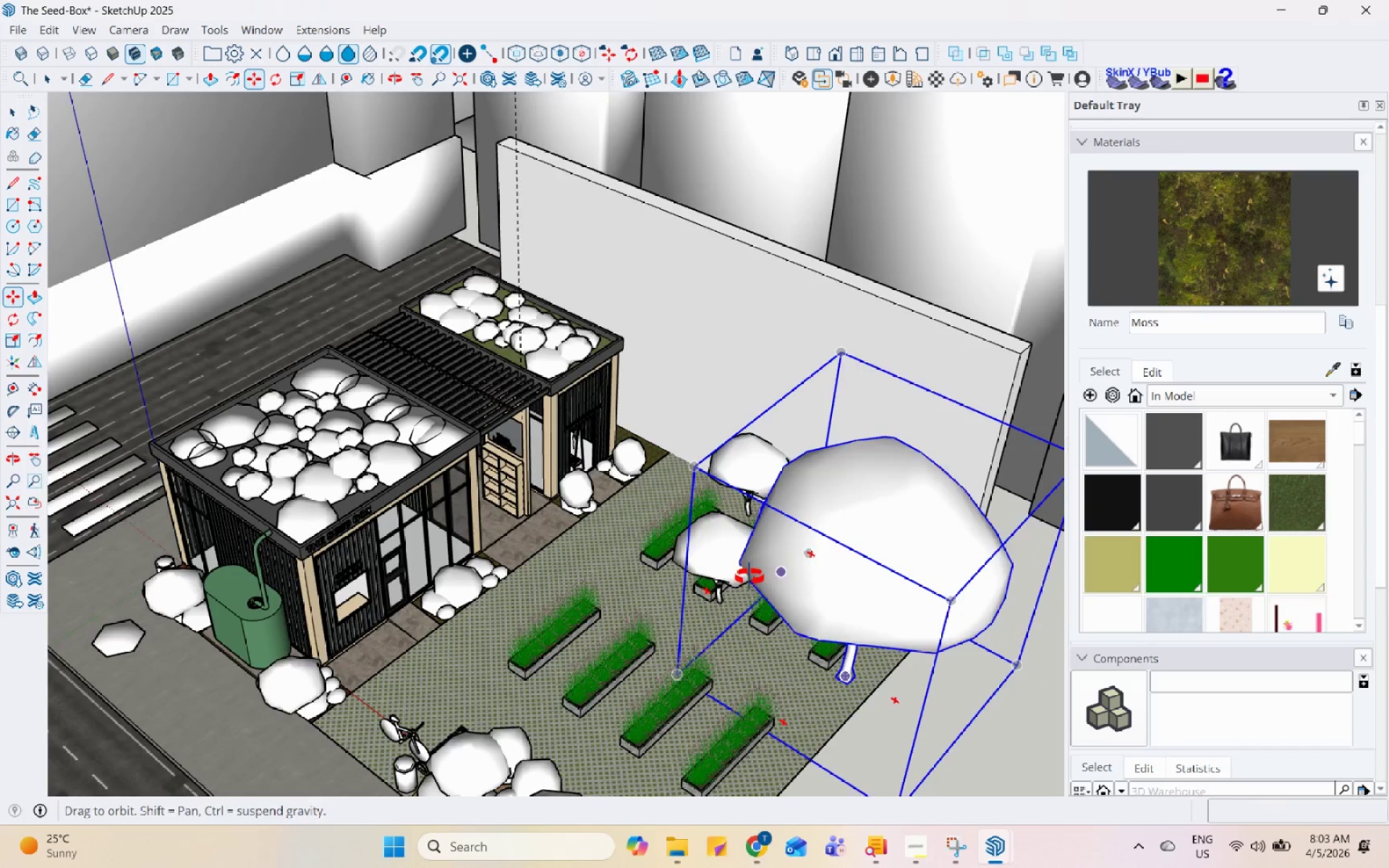 
scroll: coordinate [953, 533], scroll_direction: up, amount: 15.0
 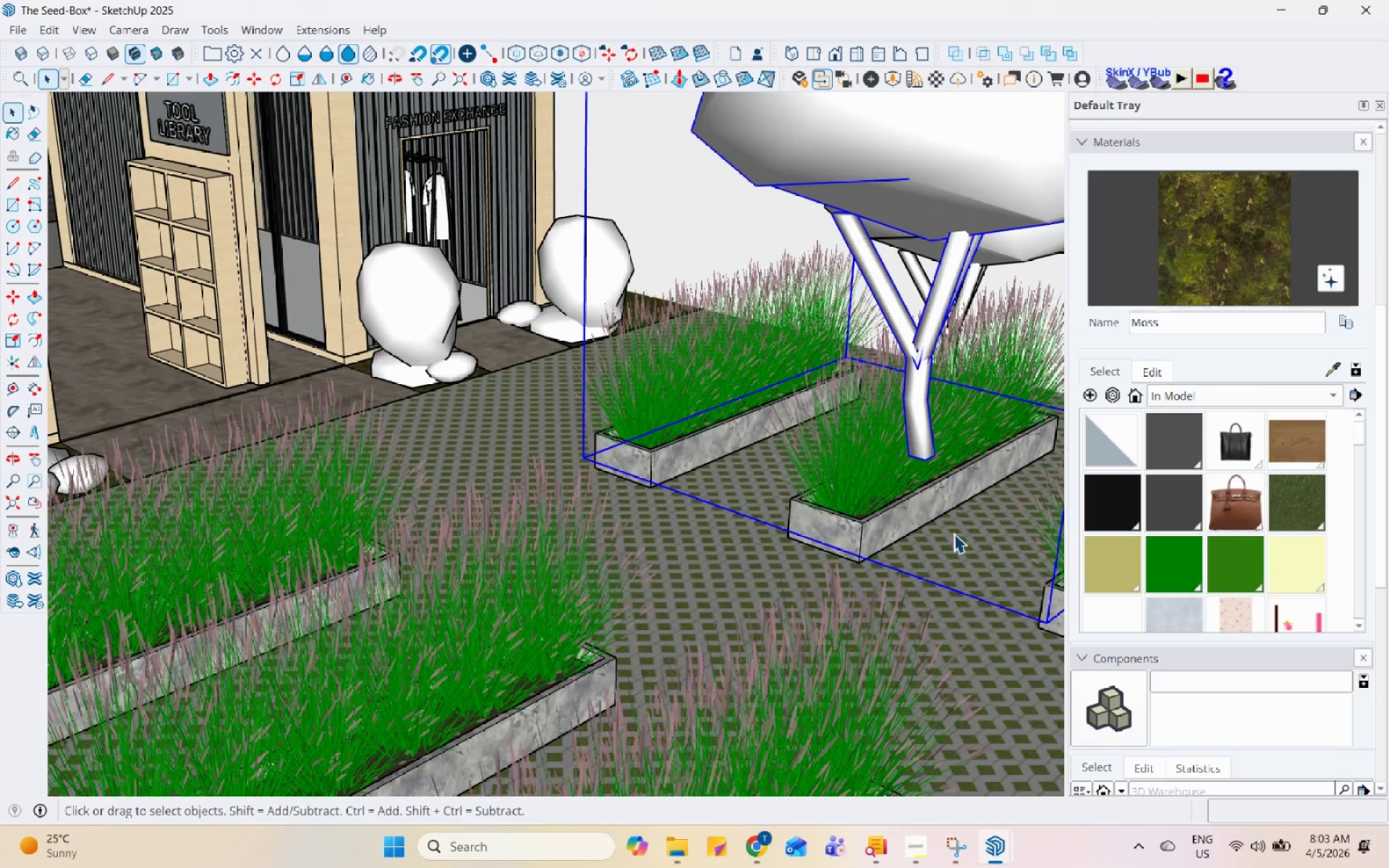 
key(M)
 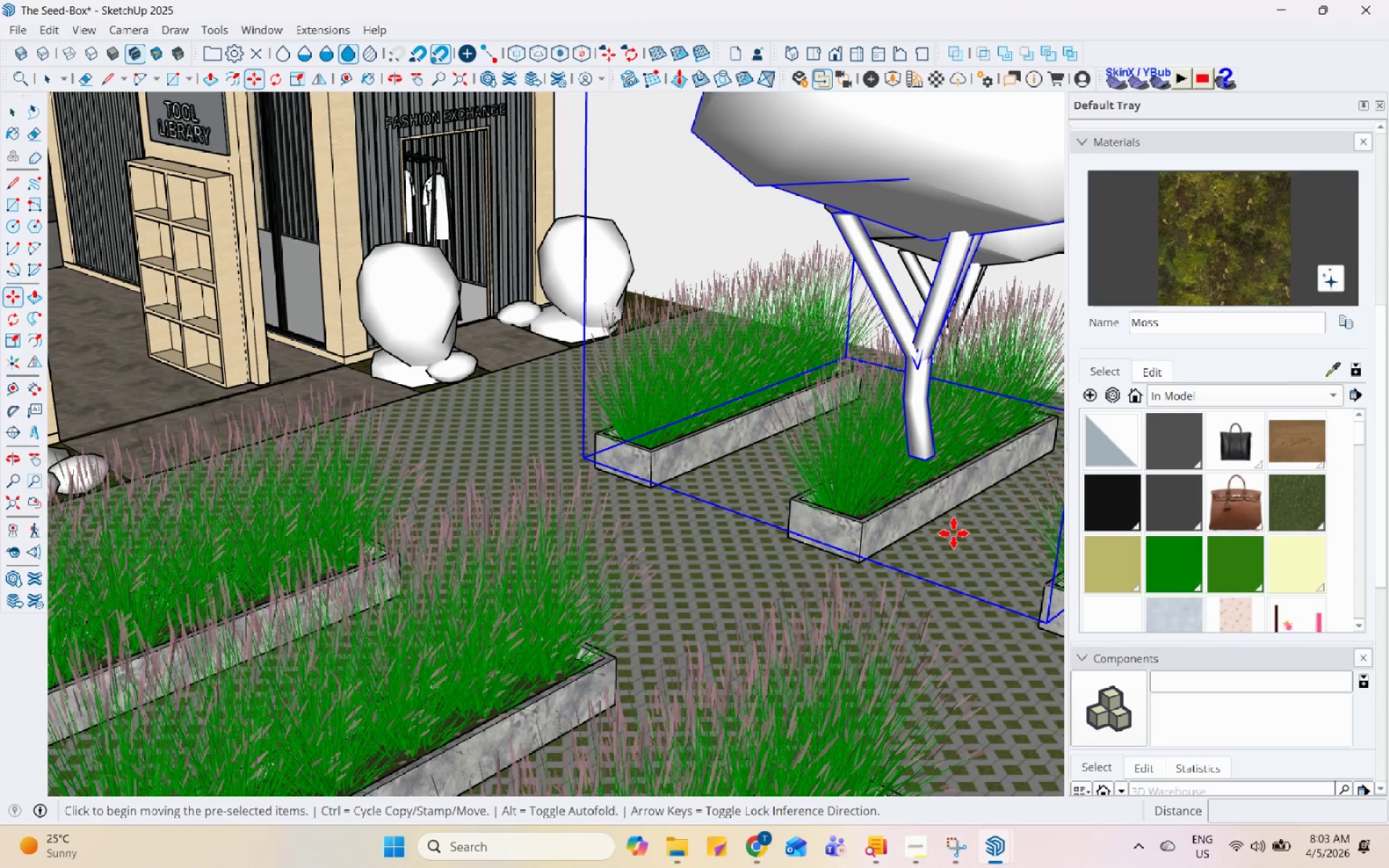 
wait(7.78)
 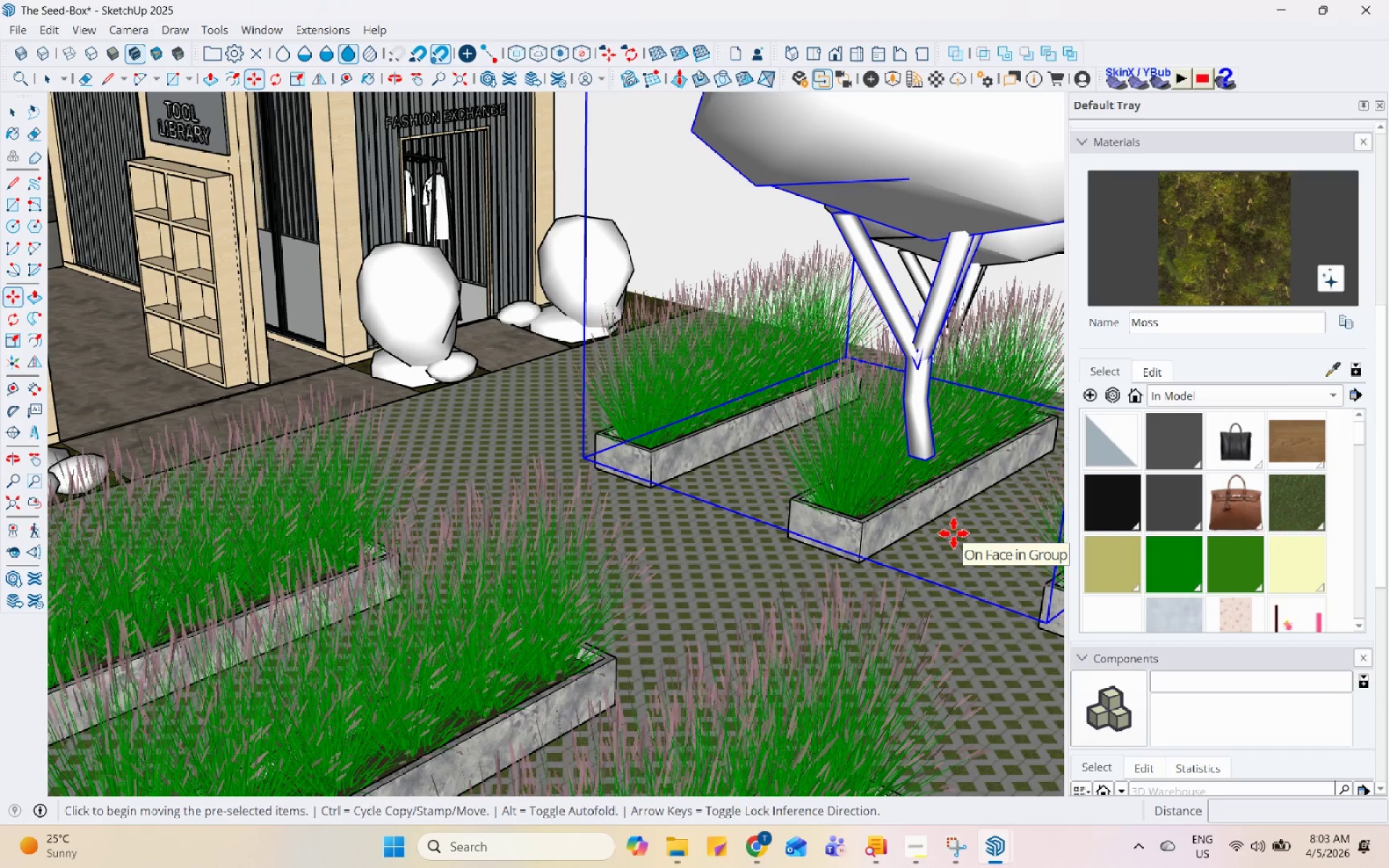 
left_click([926, 463])
 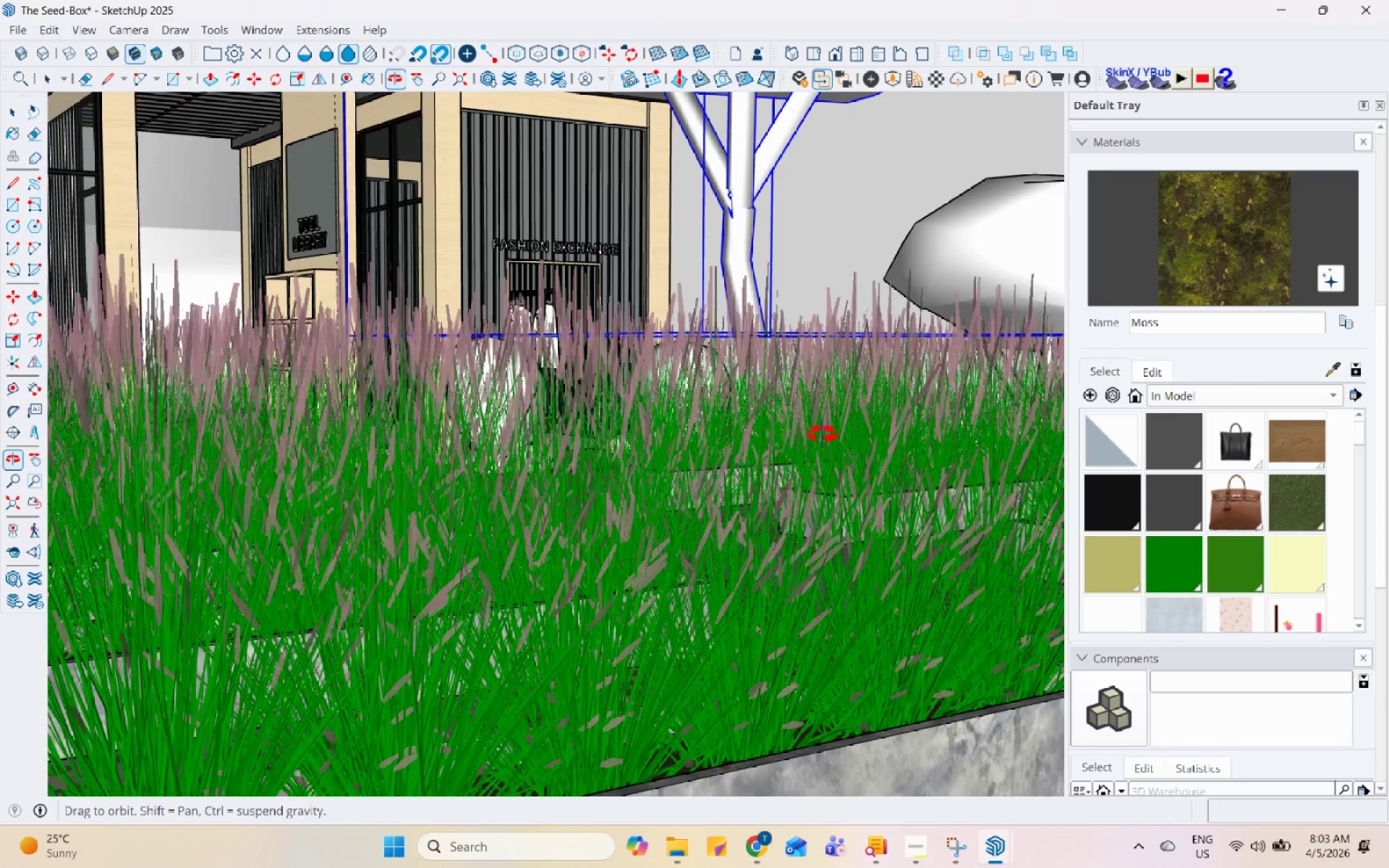 
left_click([915, 650])
 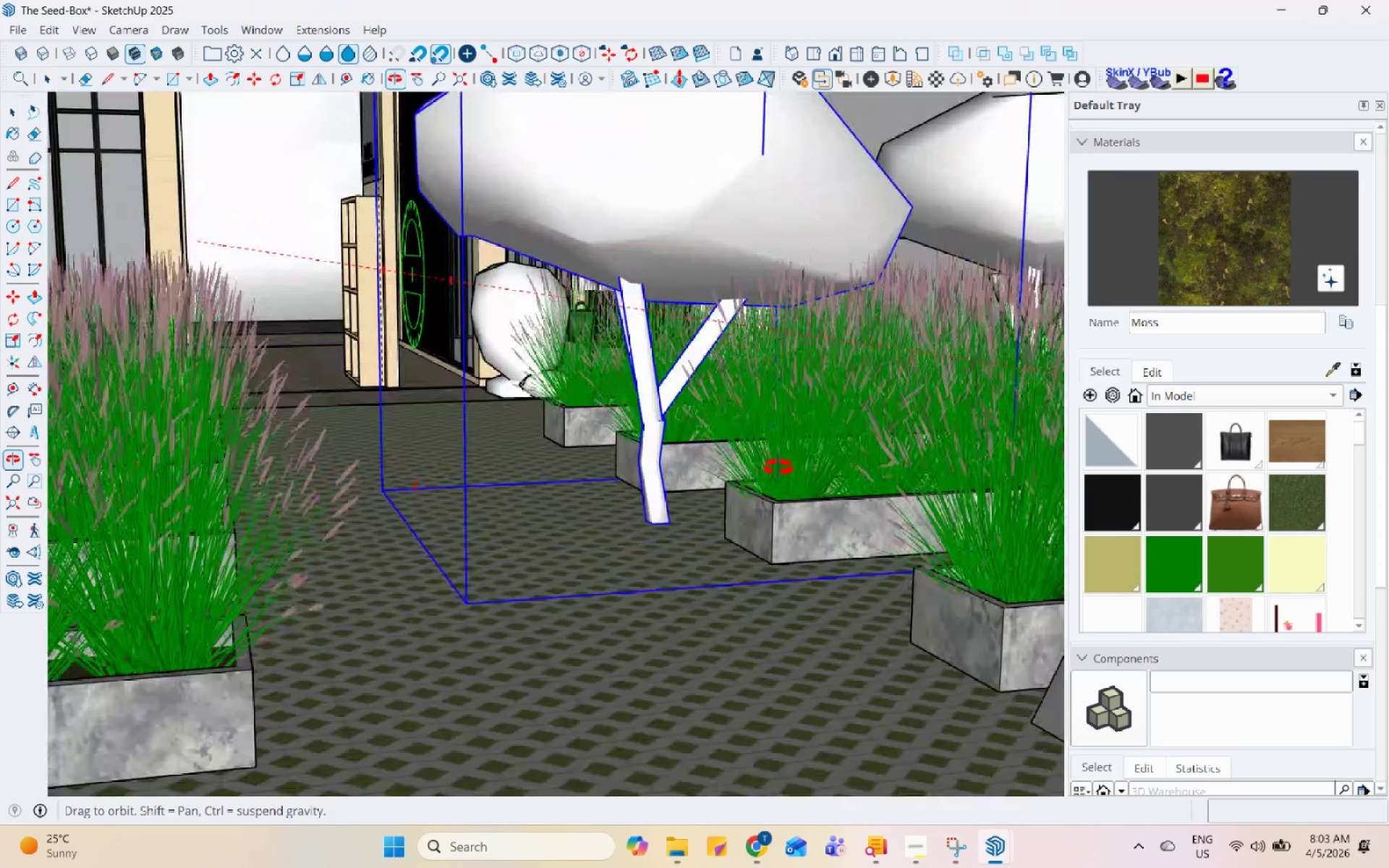 
scroll: coordinate [958, 545], scroll_direction: down, amount: 9.0
 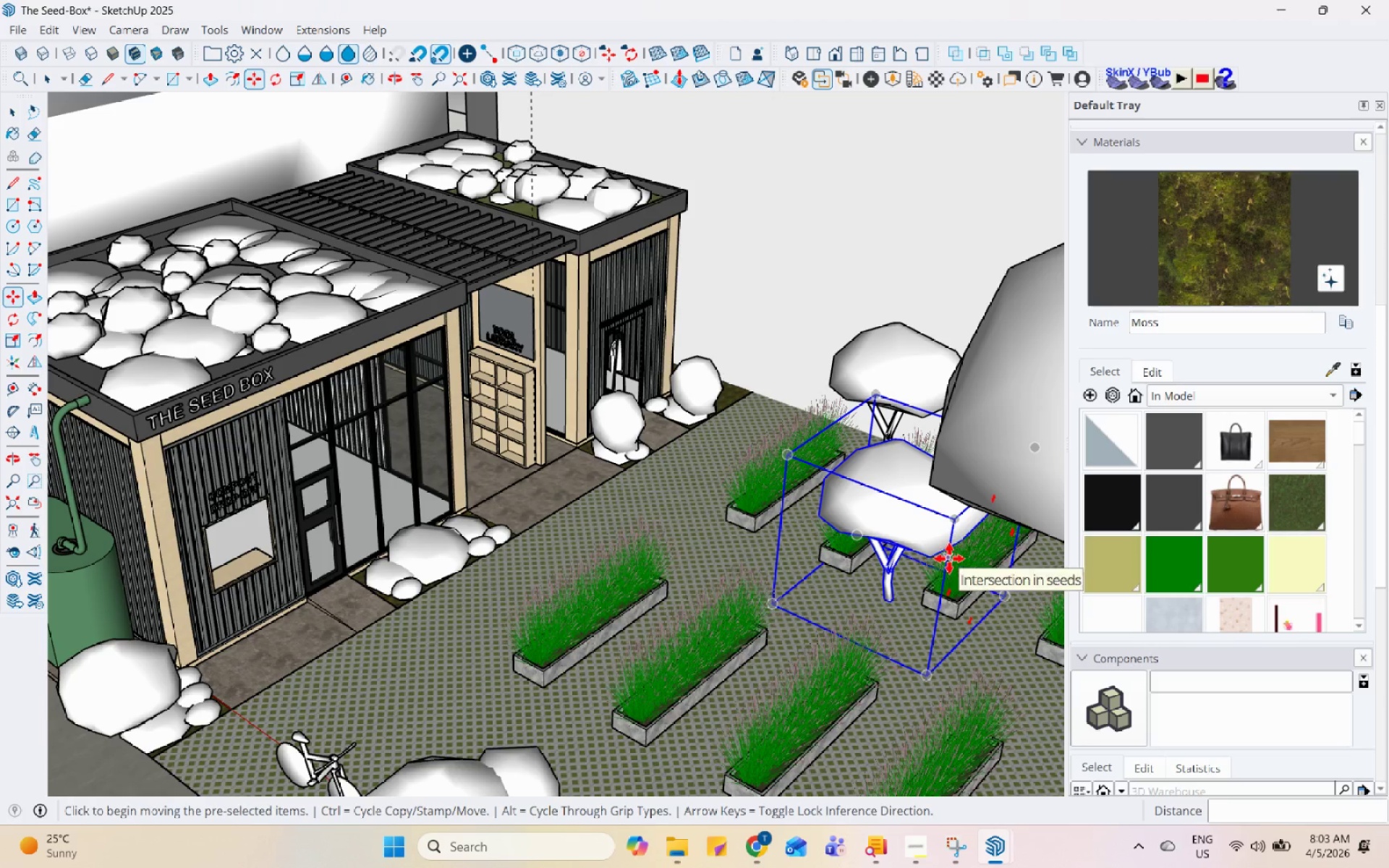 
key(Space)
 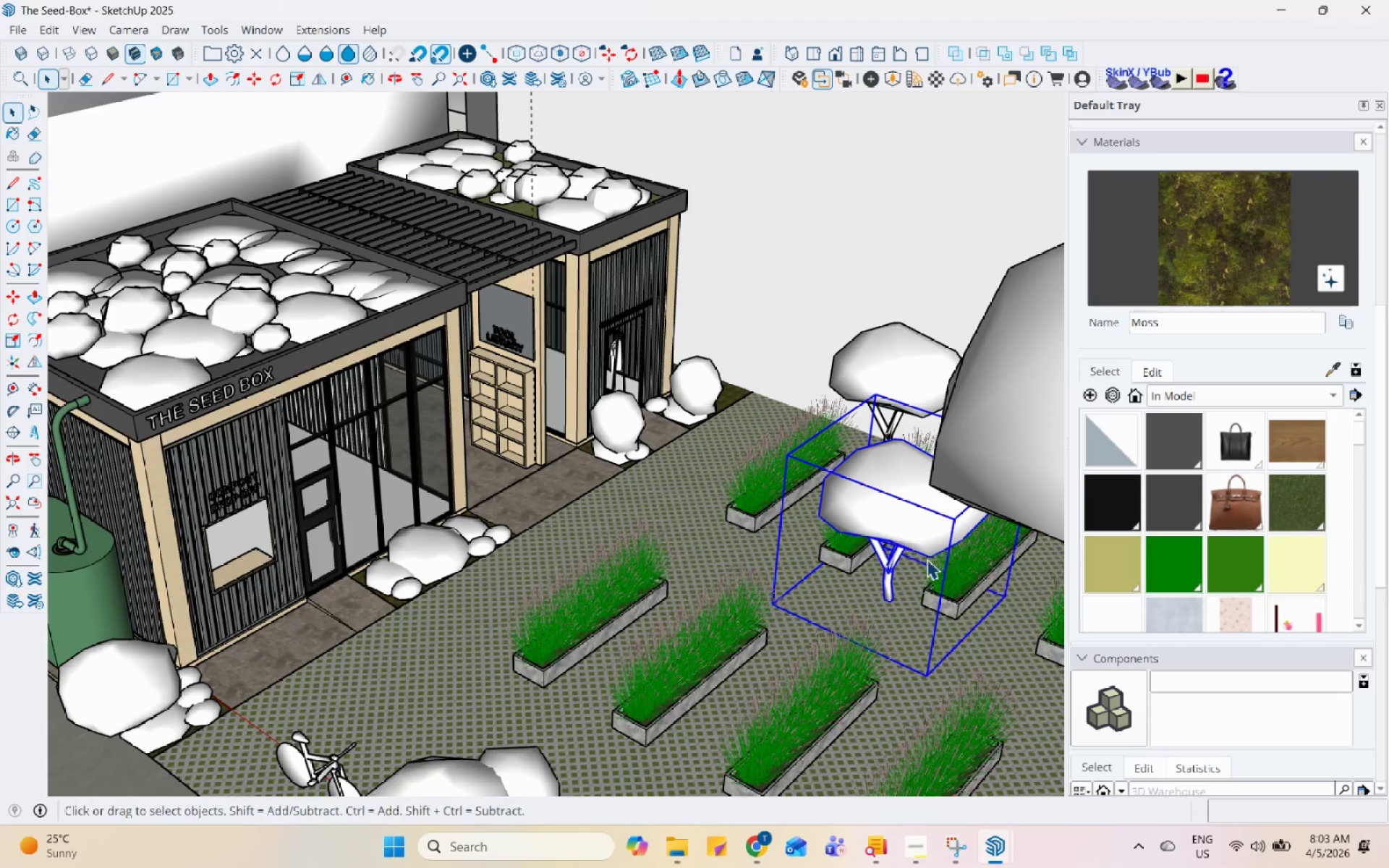 
scroll: coordinate [907, 610], scroll_direction: up, amount: 7.0
 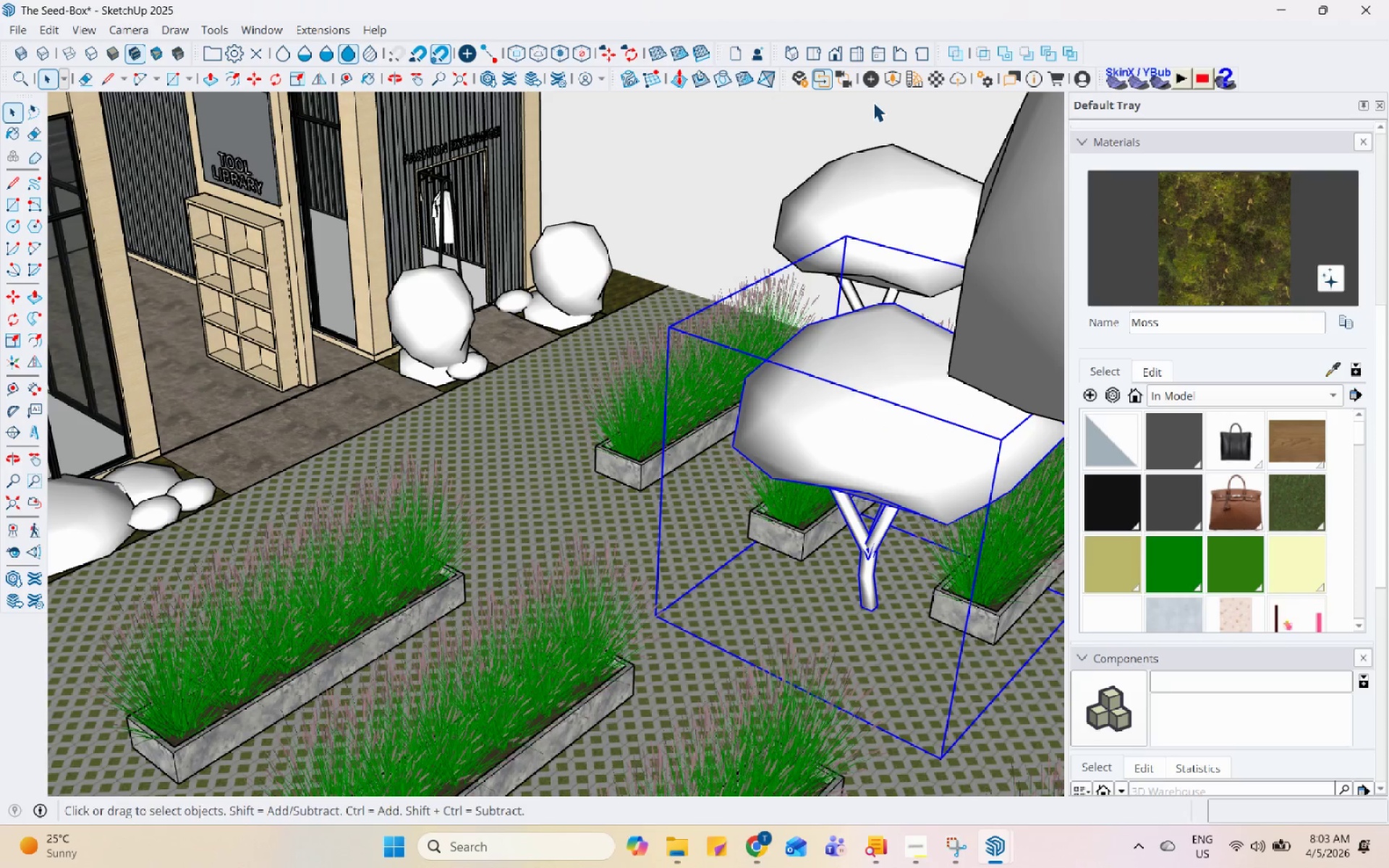 
left_click([874, 75])
 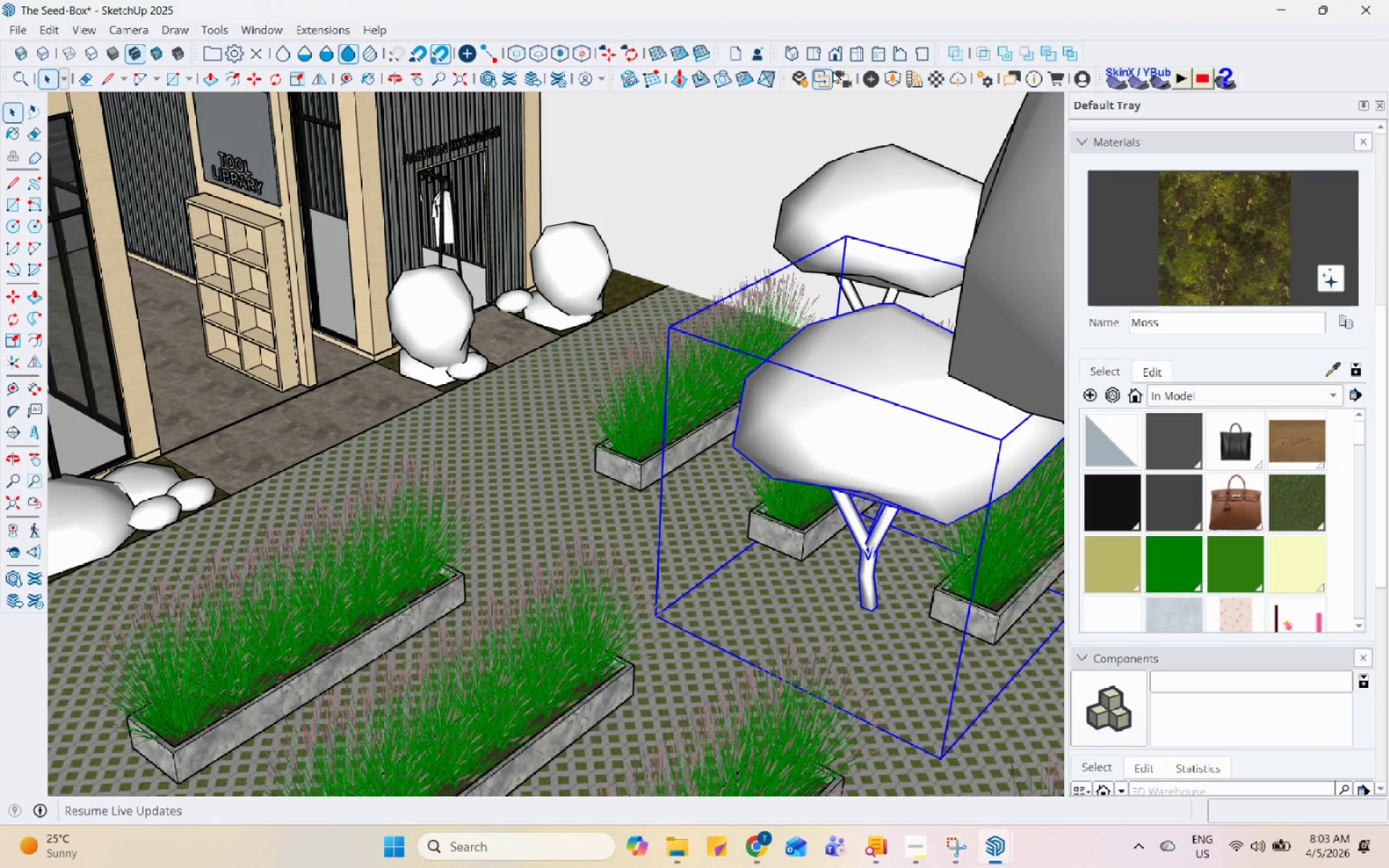 
left_click([901, 70])
 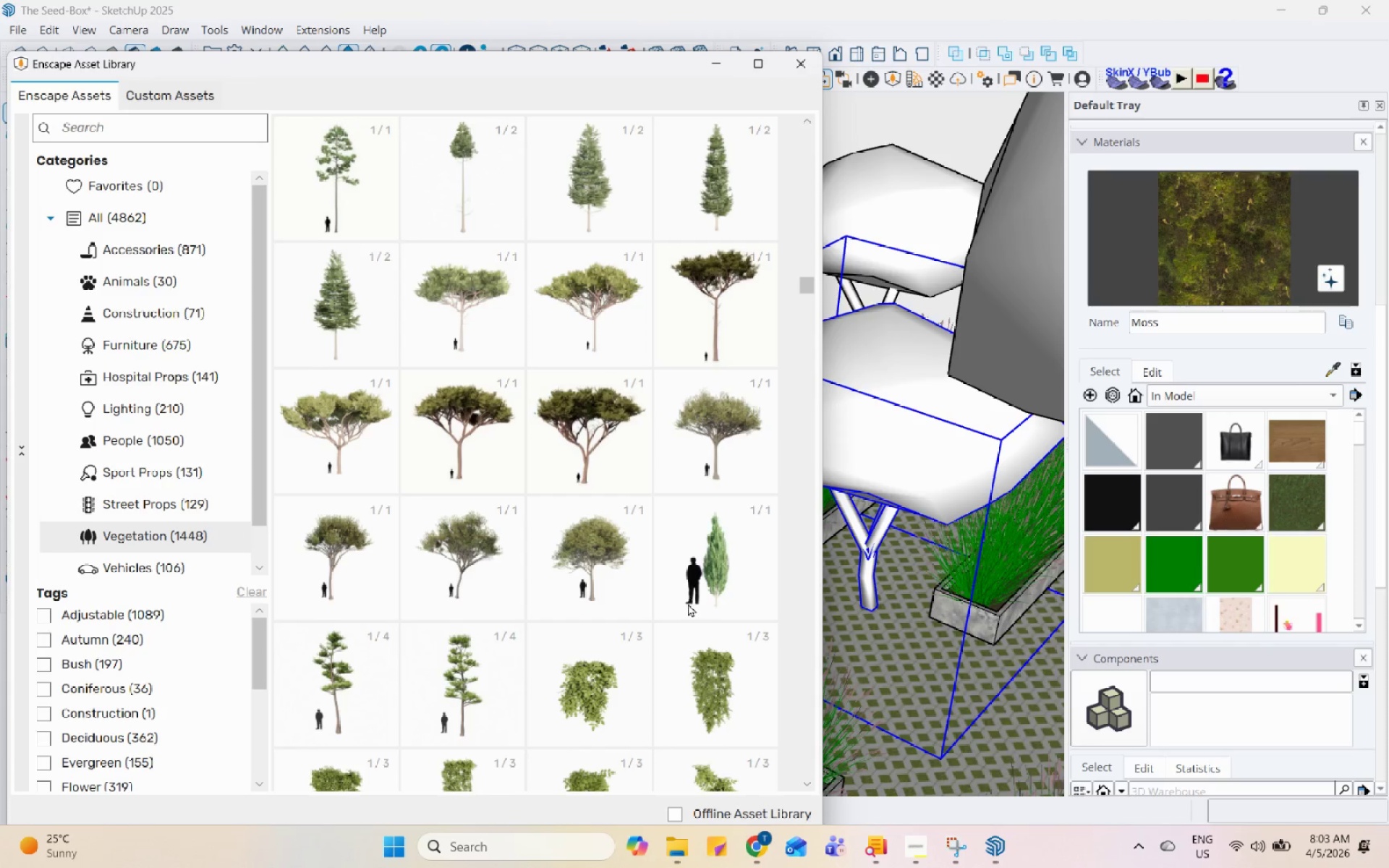 
scroll: coordinate [437, 564], scroll_direction: down, amount: 33.0
 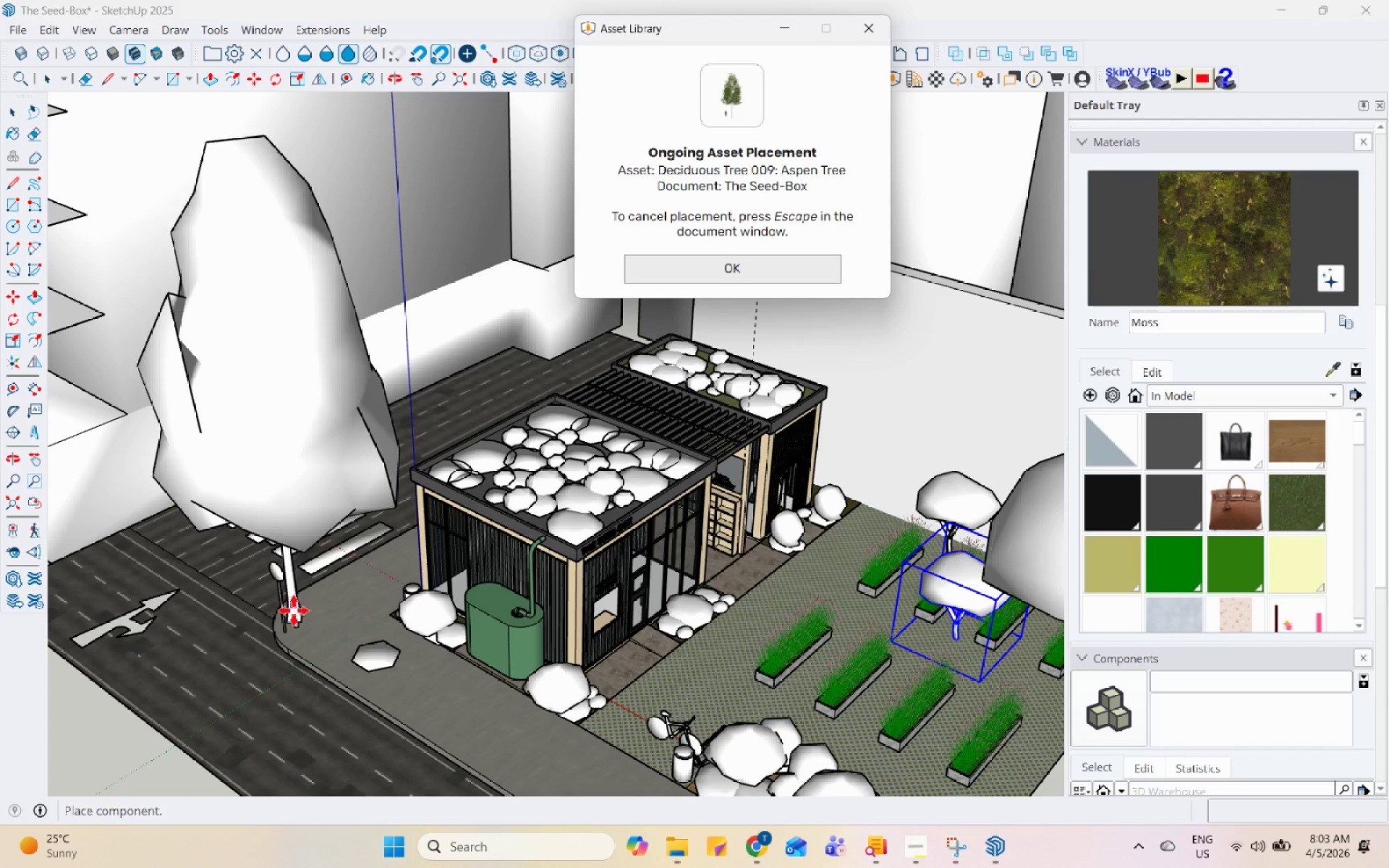 
scroll: coordinate [771, 670], scroll_direction: down, amount: 3.0
 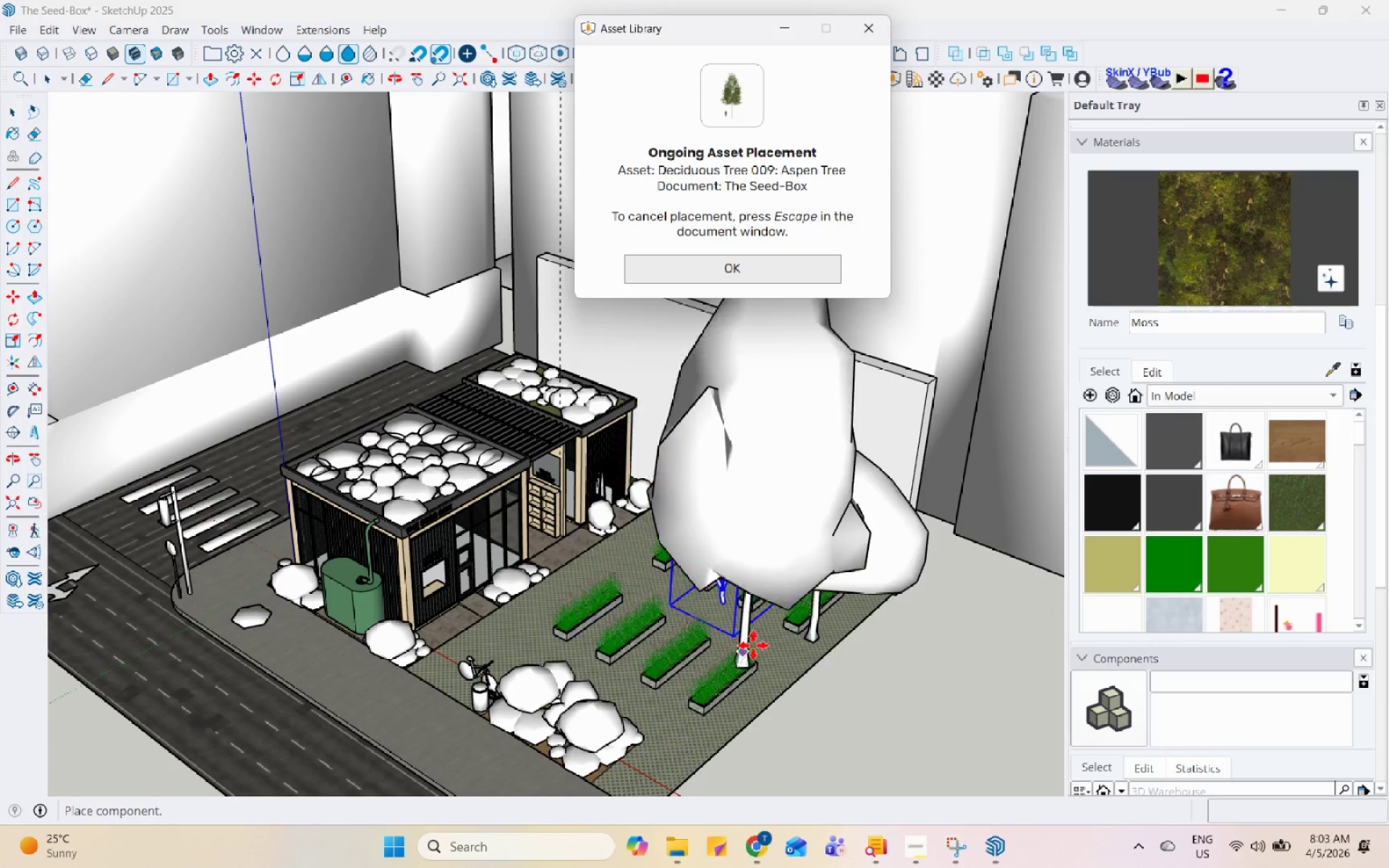 
key(Escape)
 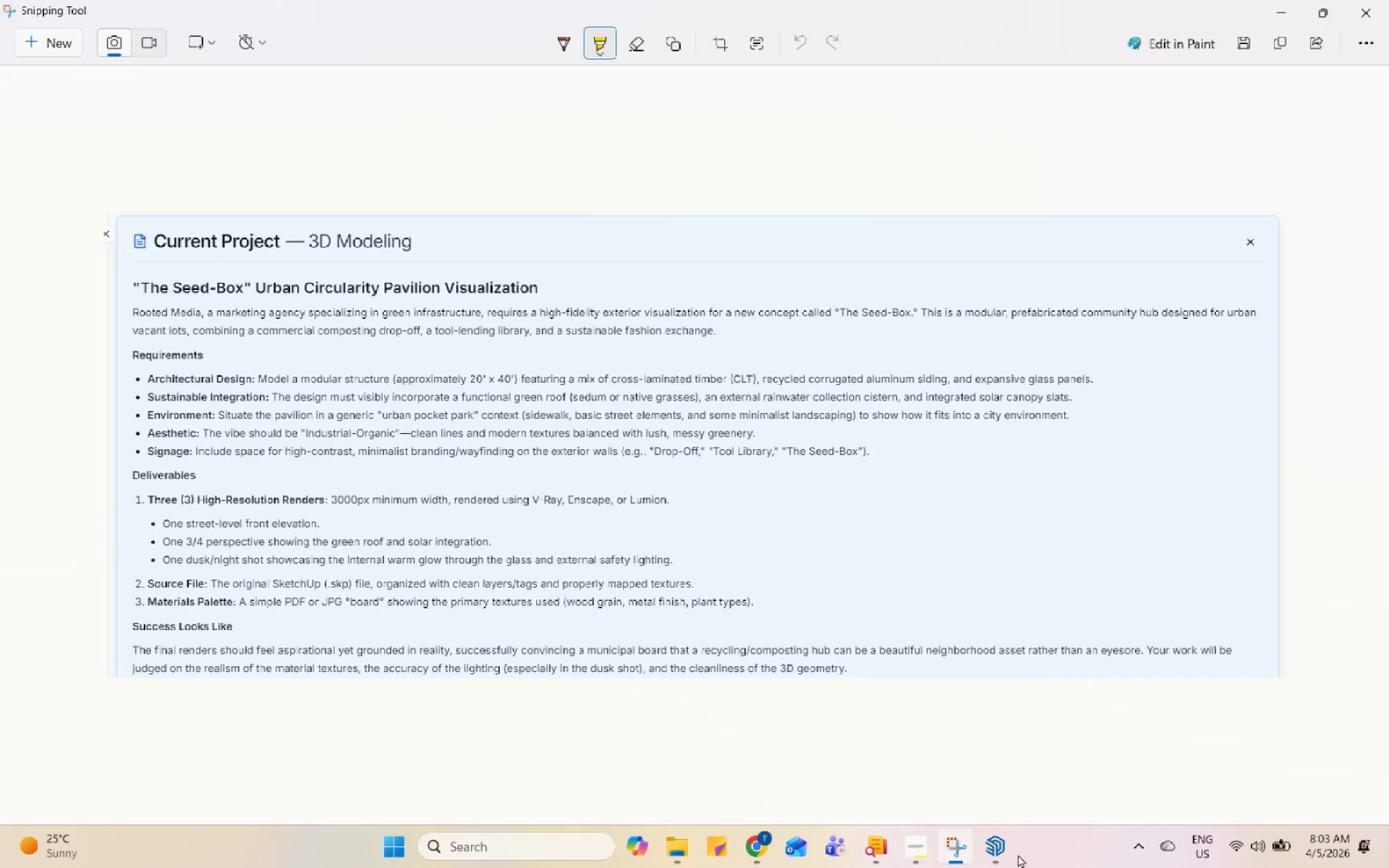 
scroll: coordinate [648, 587], scroll_direction: up, amount: 1.0
 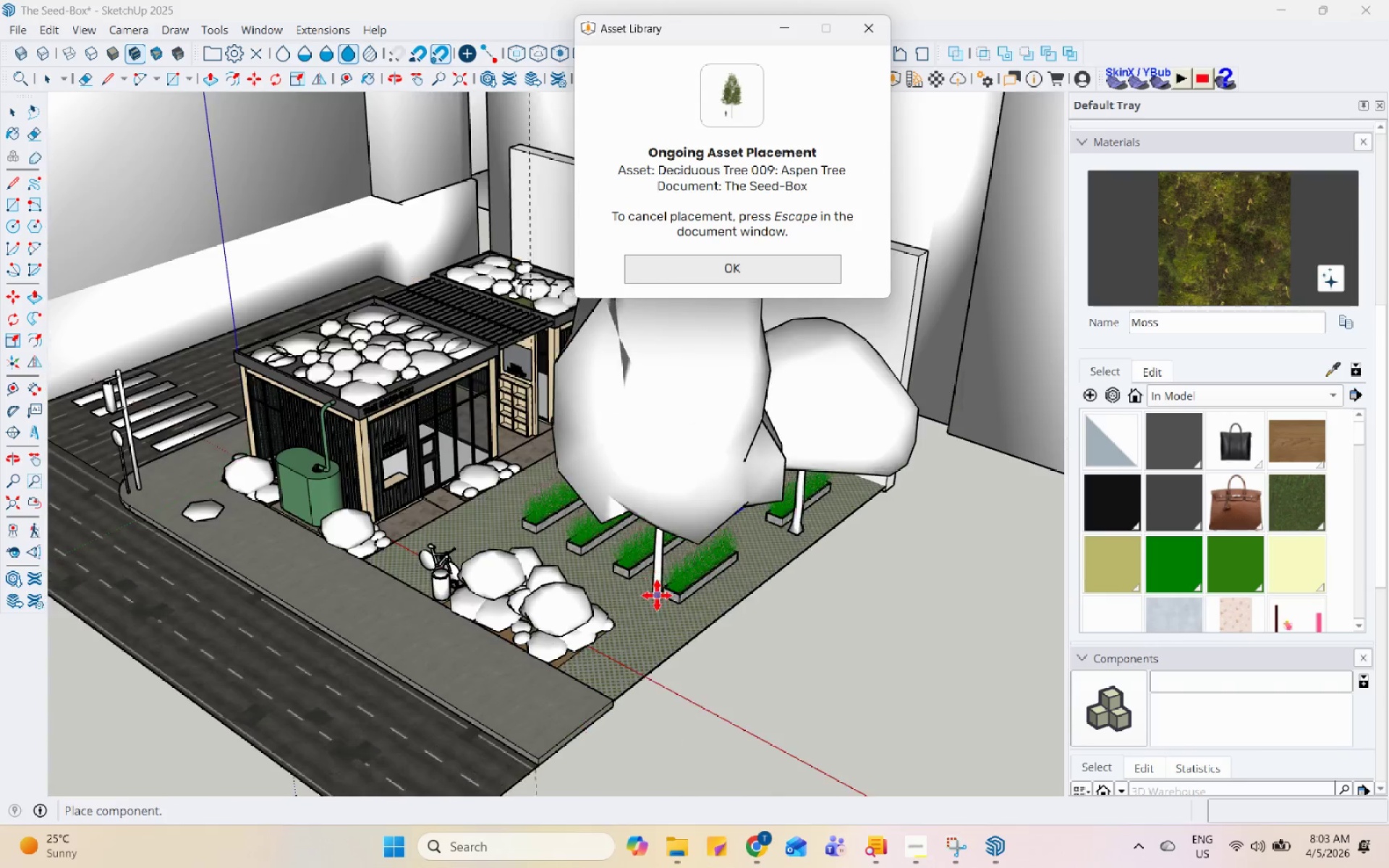 
left_click([997, 849])
 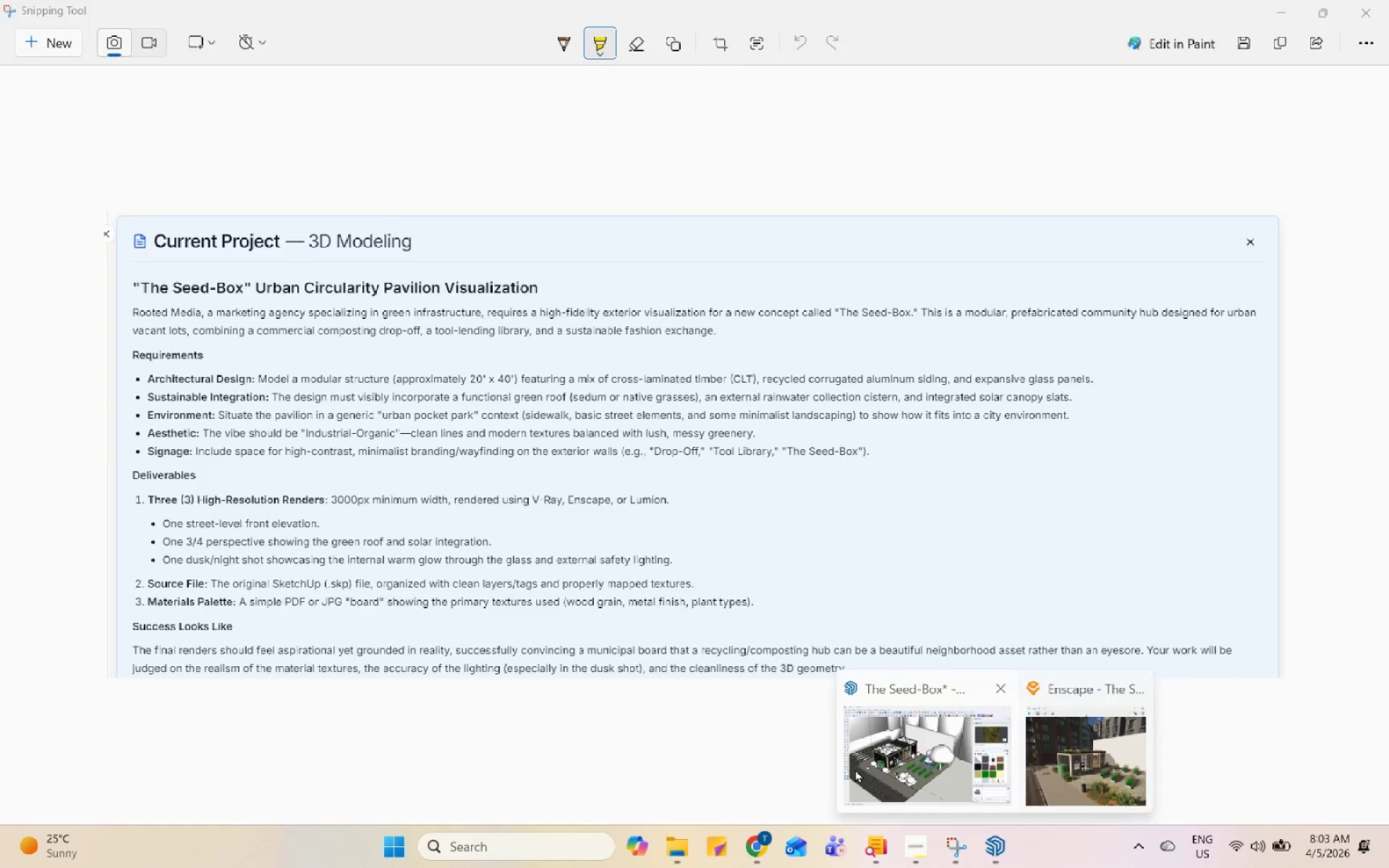 
left_click([882, 756])
 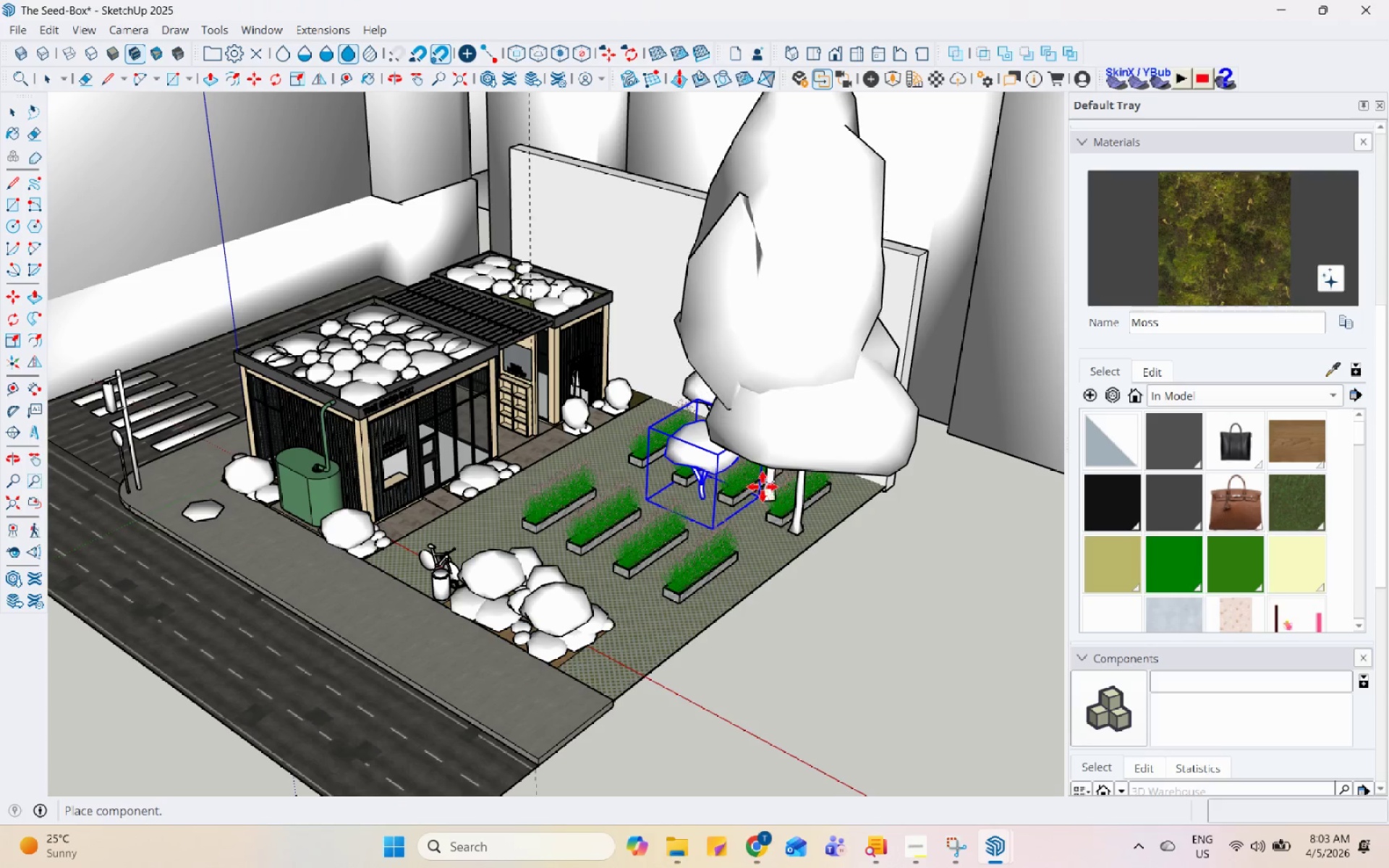 
key(Escape)
 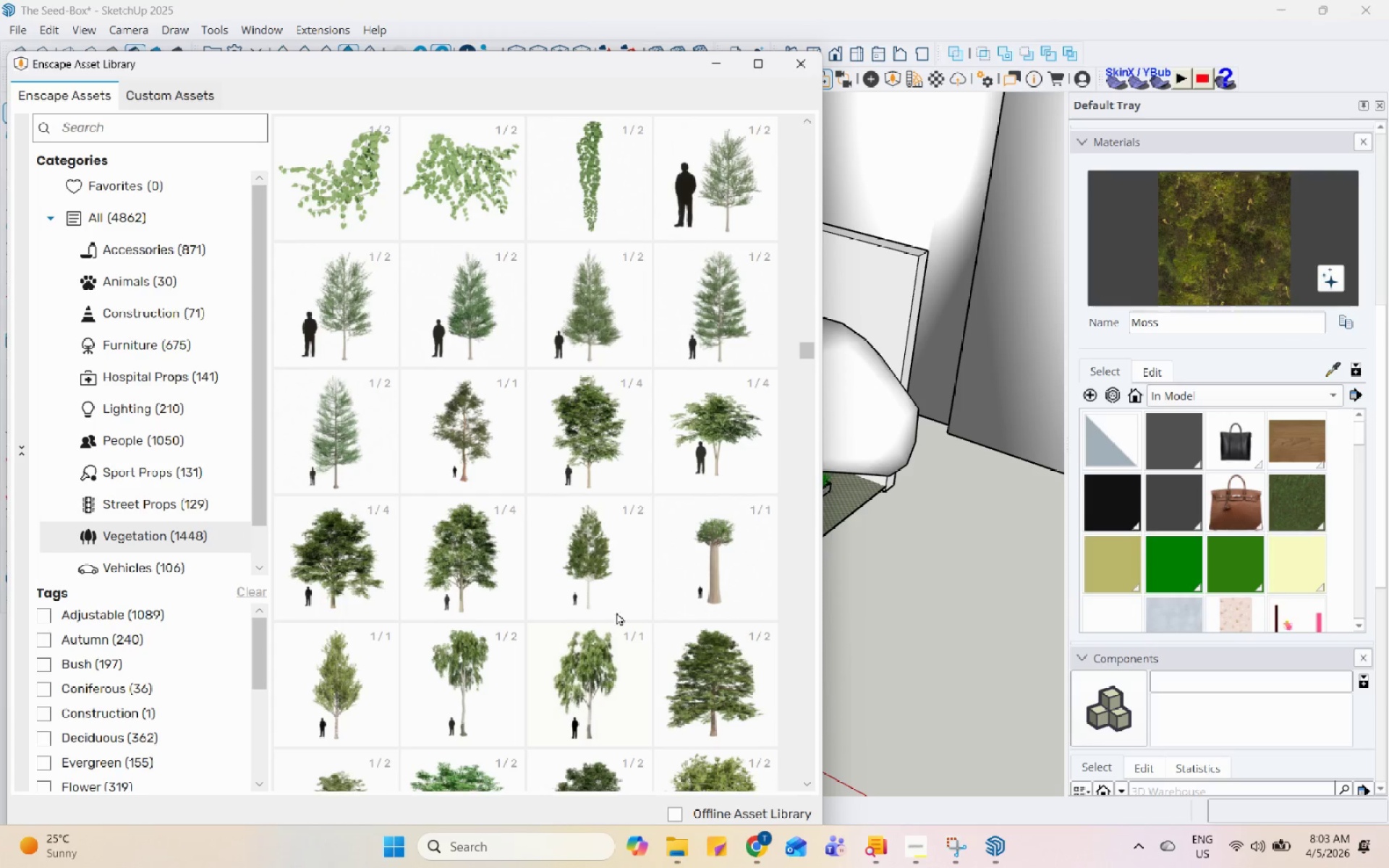 
scroll: coordinate [535, 609], scroll_direction: down, amount: 6.0
 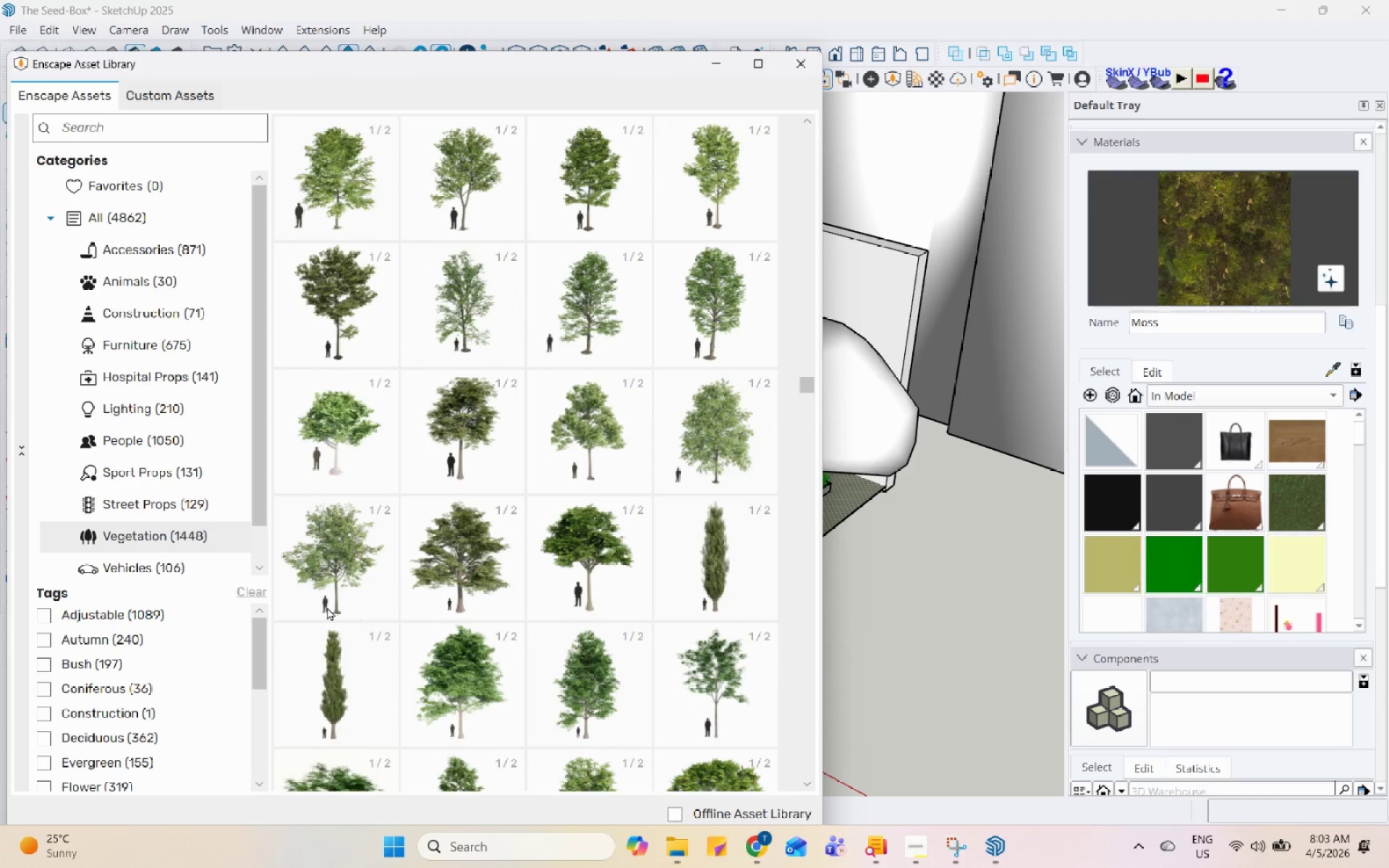 
left_click([359, 488])
 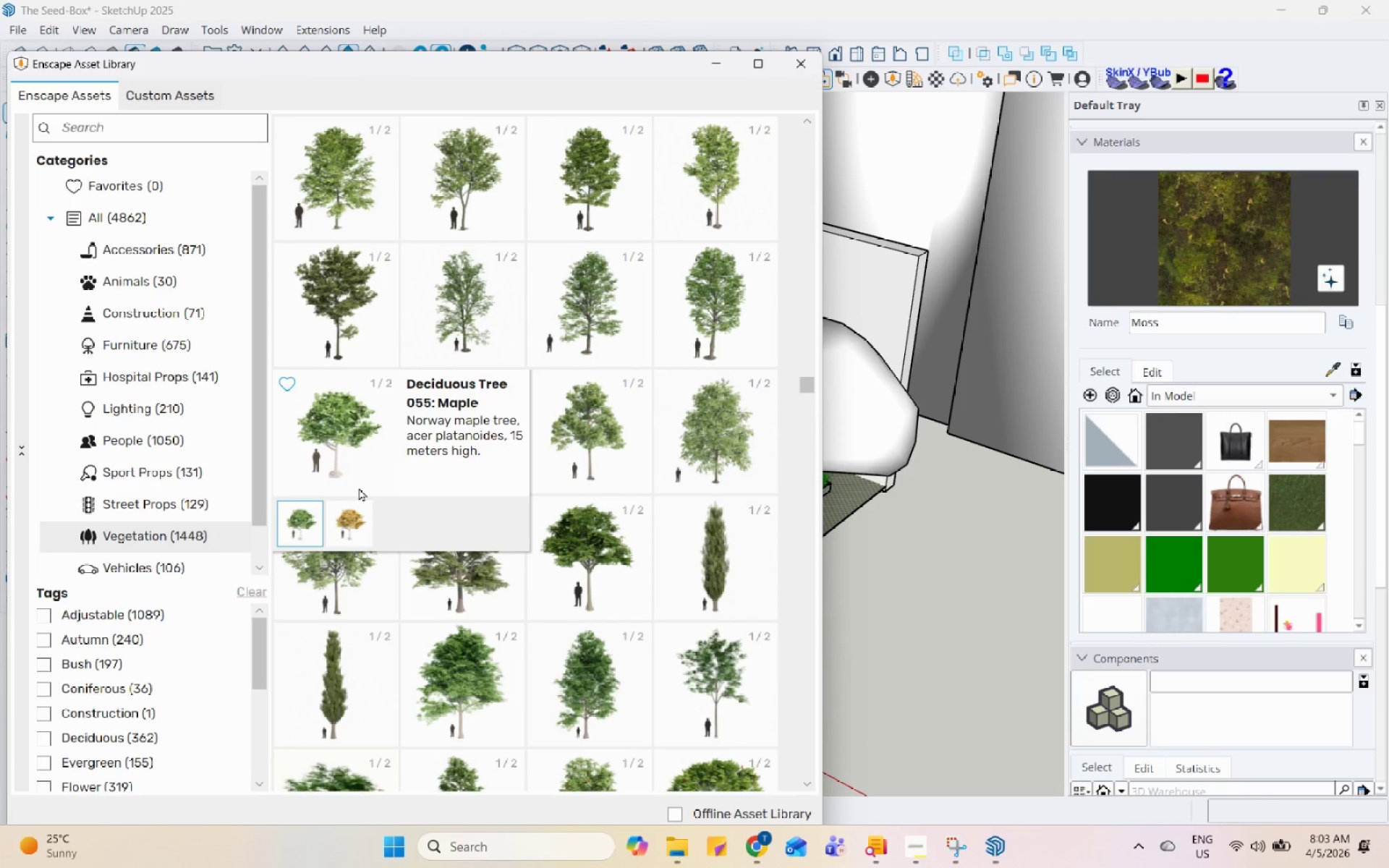 
left_click([359, 488])
 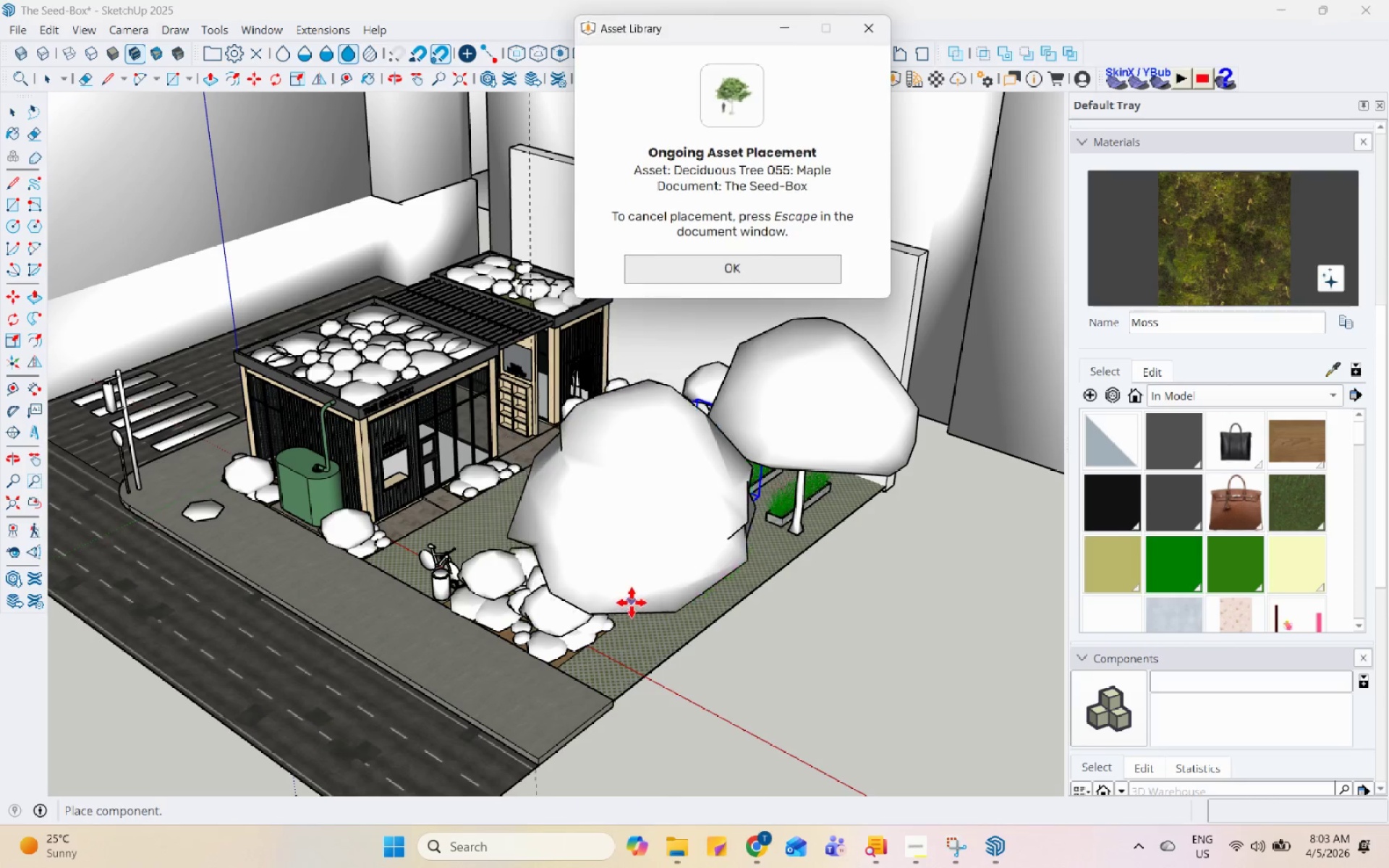 
scroll: coordinate [642, 623], scroll_direction: up, amount: 4.0
 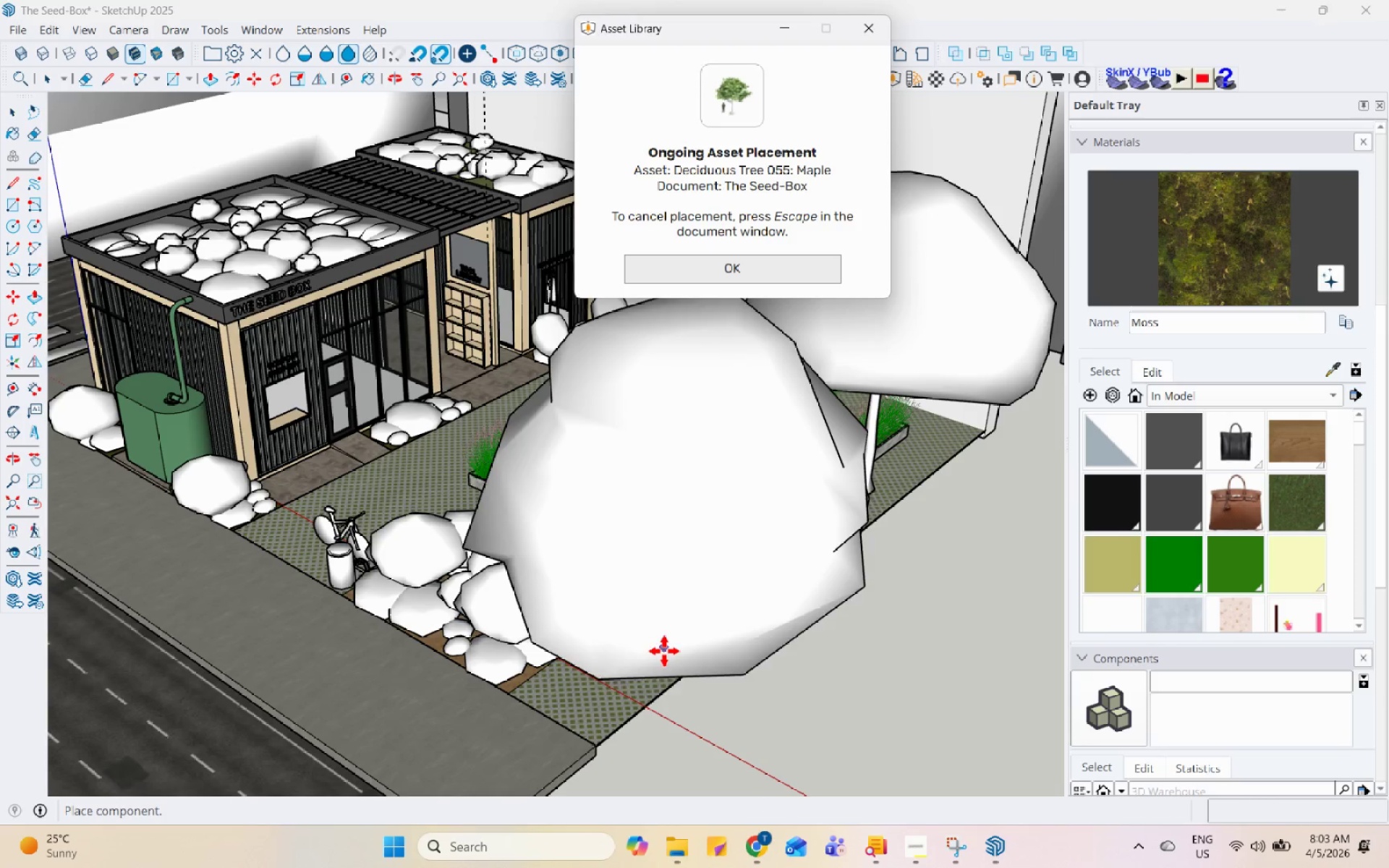 
left_click([666, 655])
 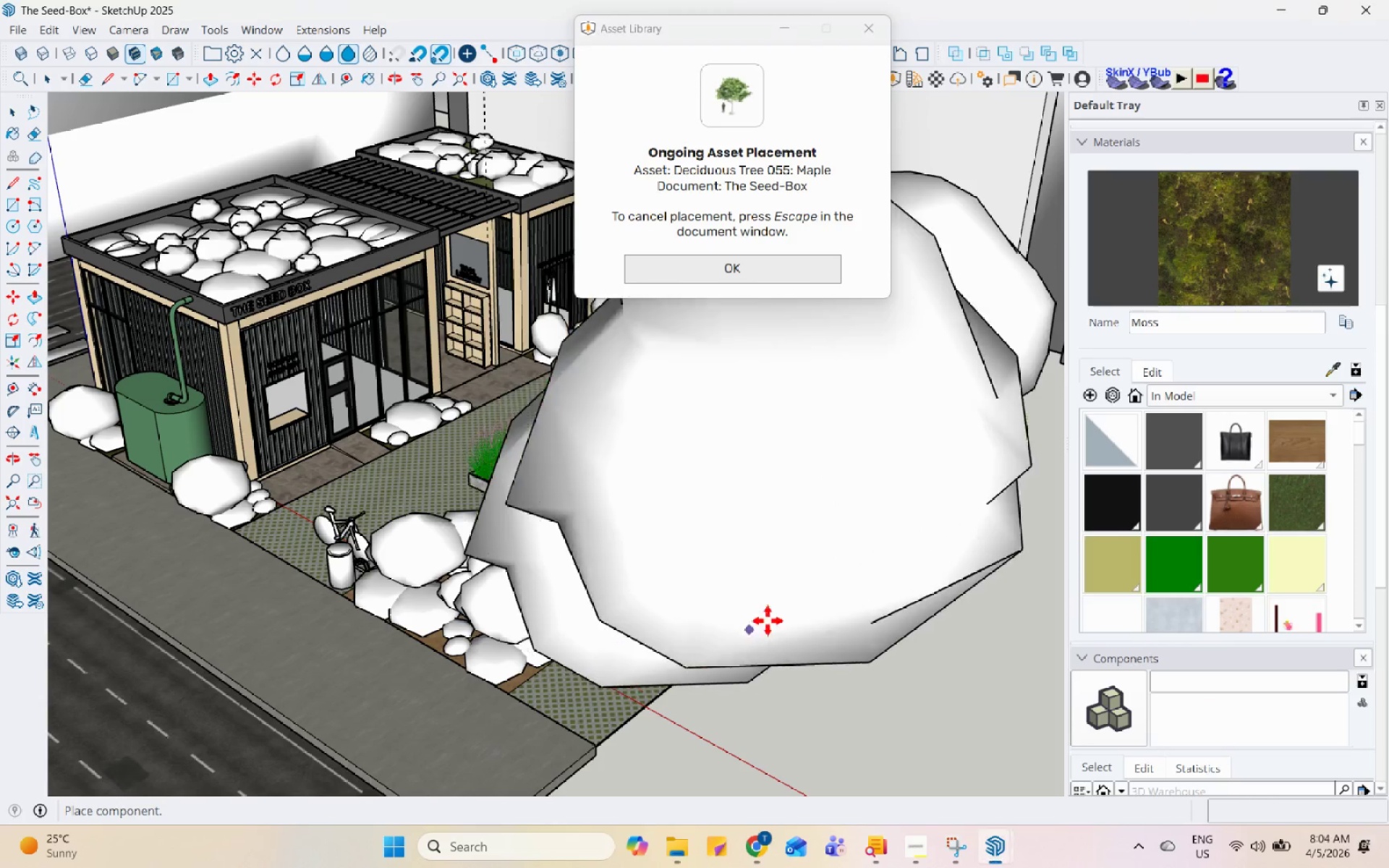 
scroll: coordinate [616, 511], scroll_direction: up, amount: 1.0
 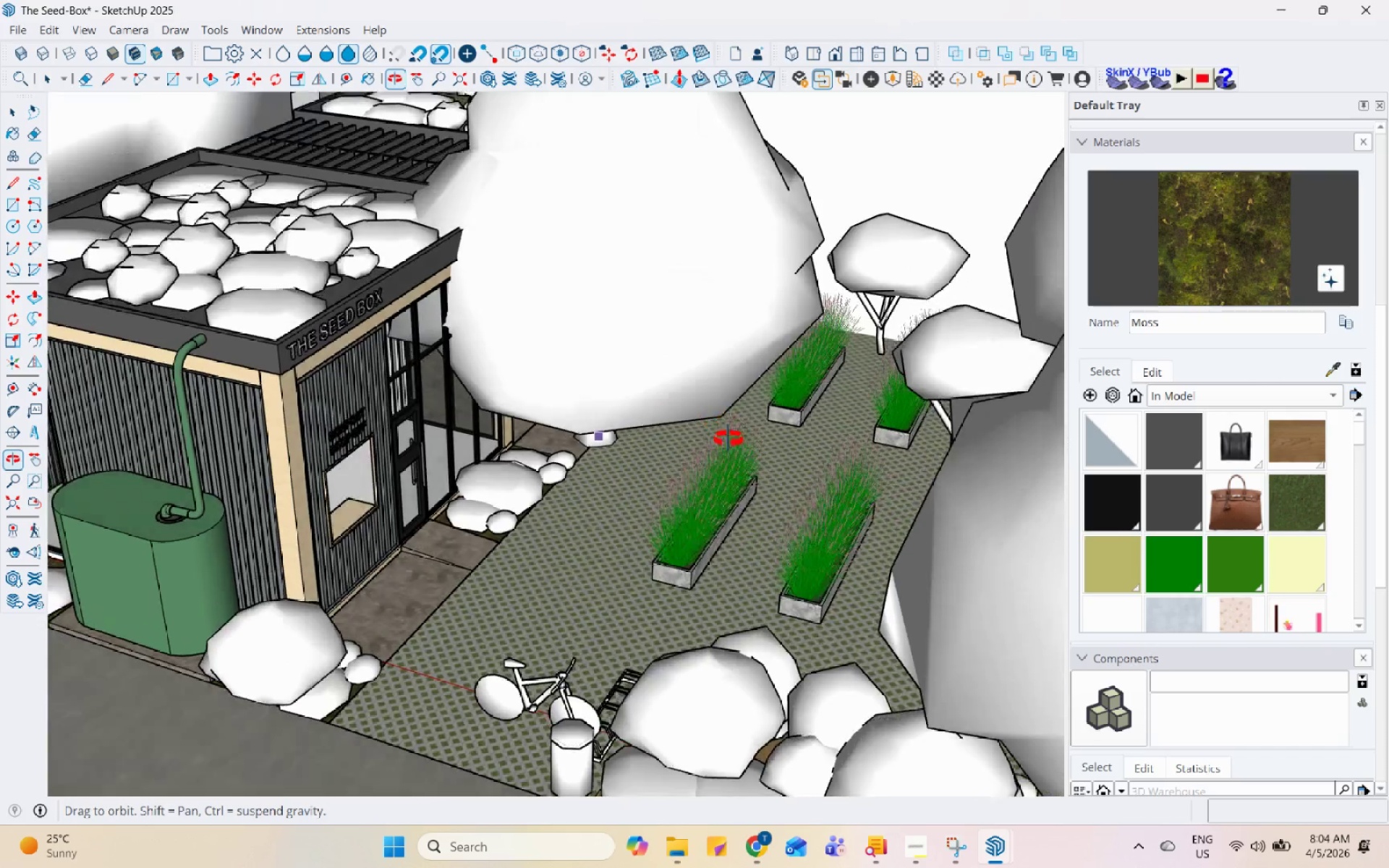 
scroll: coordinate [924, 666], scroll_direction: down, amount: 8.0
 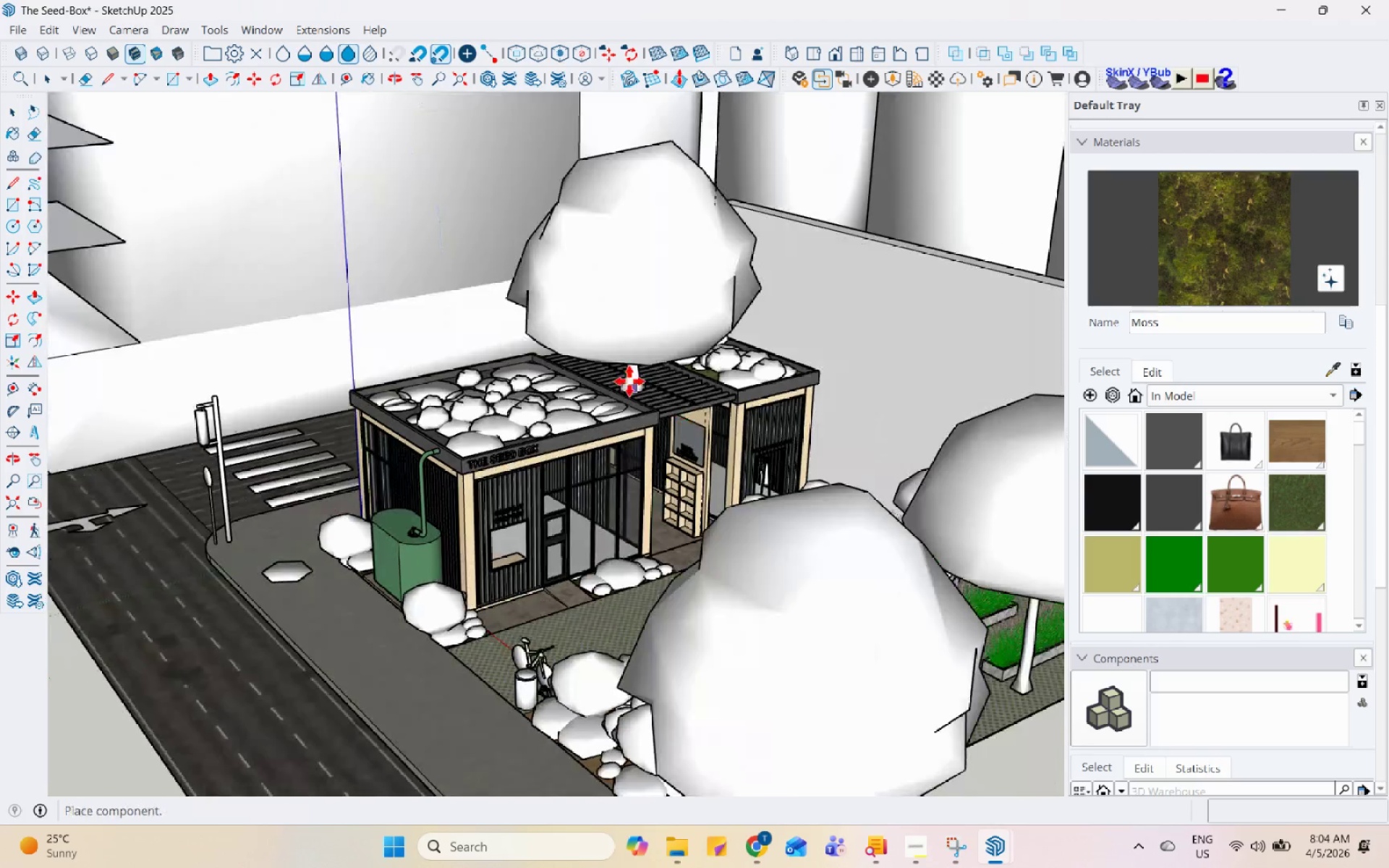 
scroll: coordinate [628, 419], scroll_direction: up, amount: 6.0
 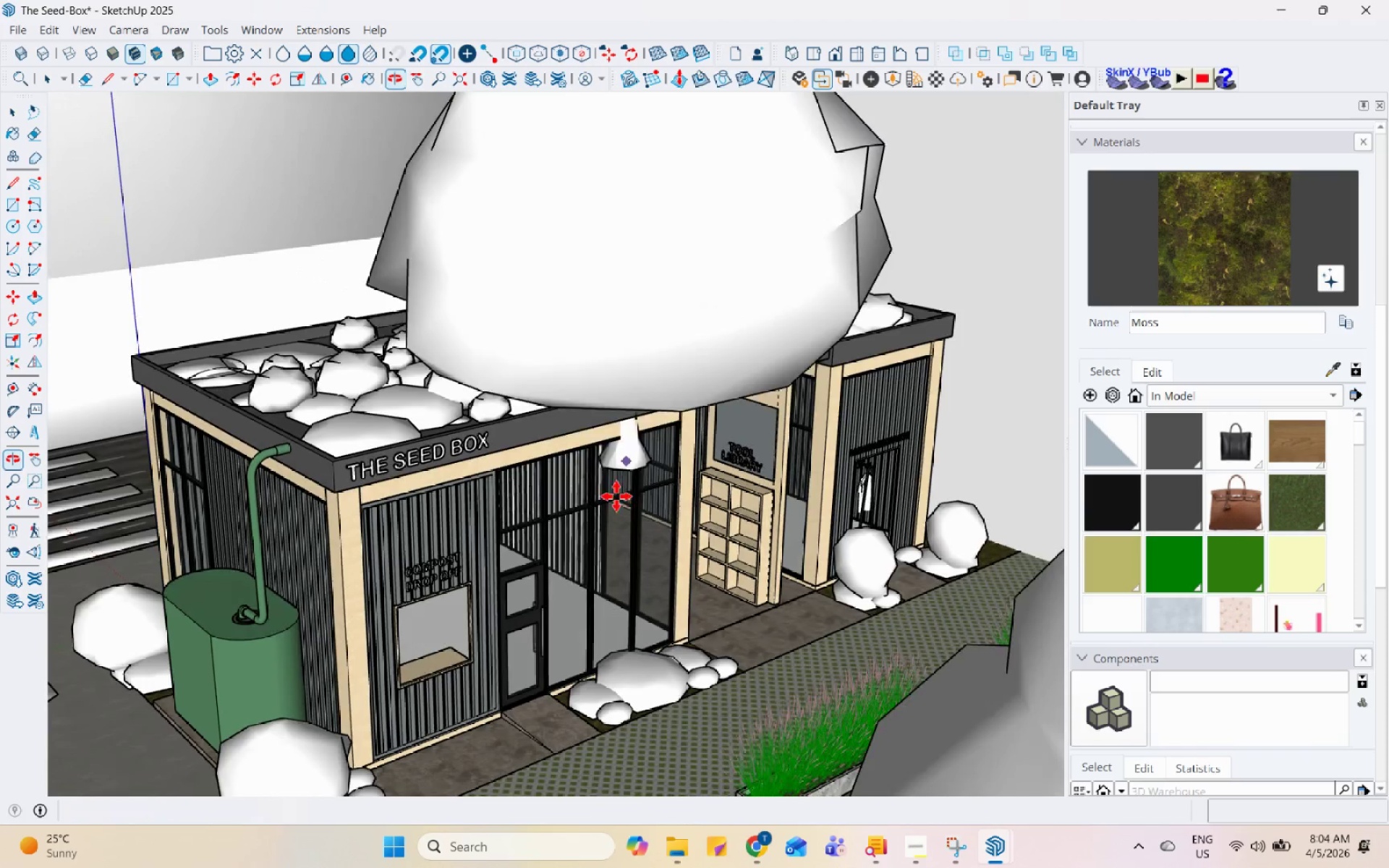 
key(Escape)
 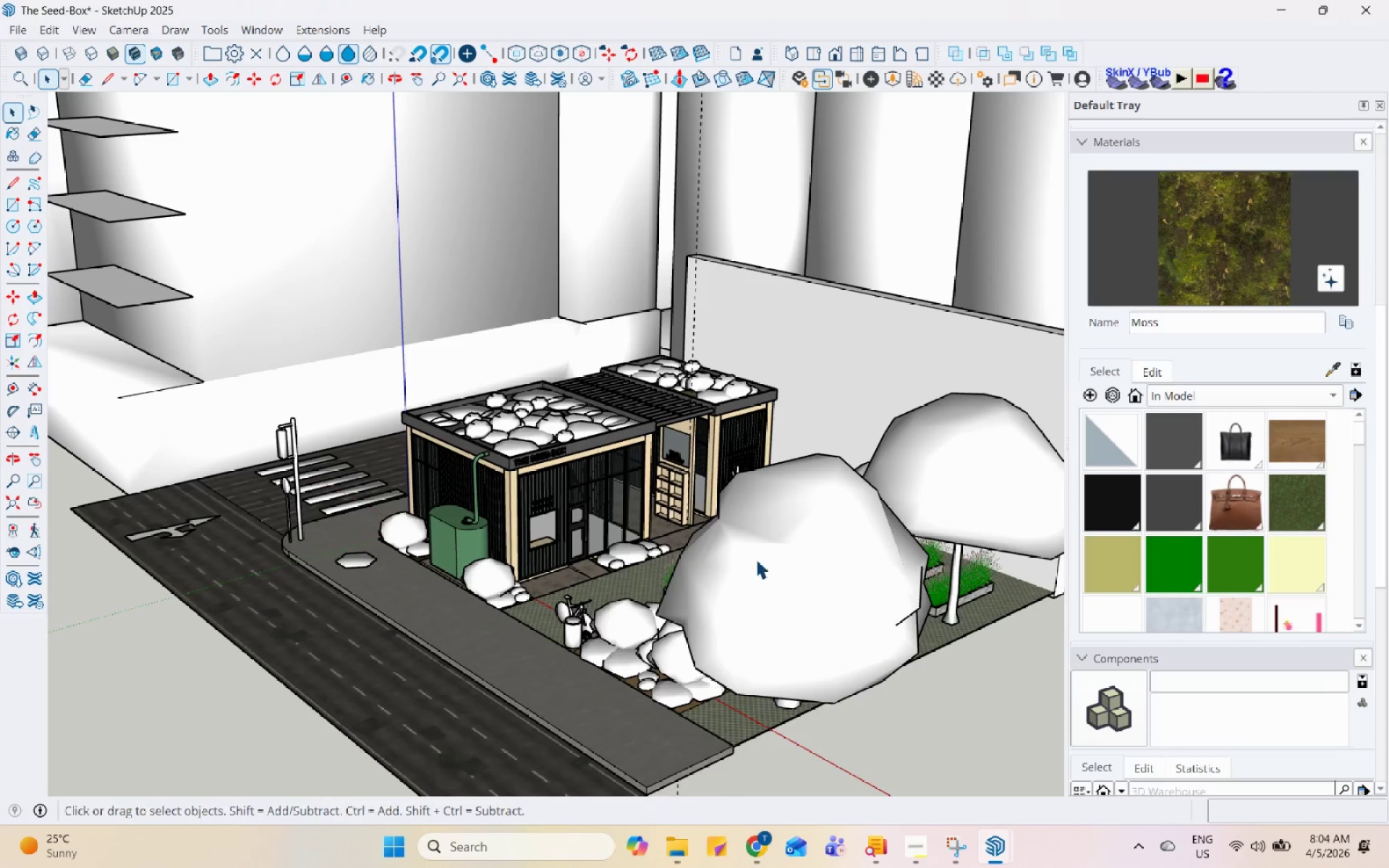 
scroll: coordinate [629, 452], scroll_direction: down, amount: 9.0
 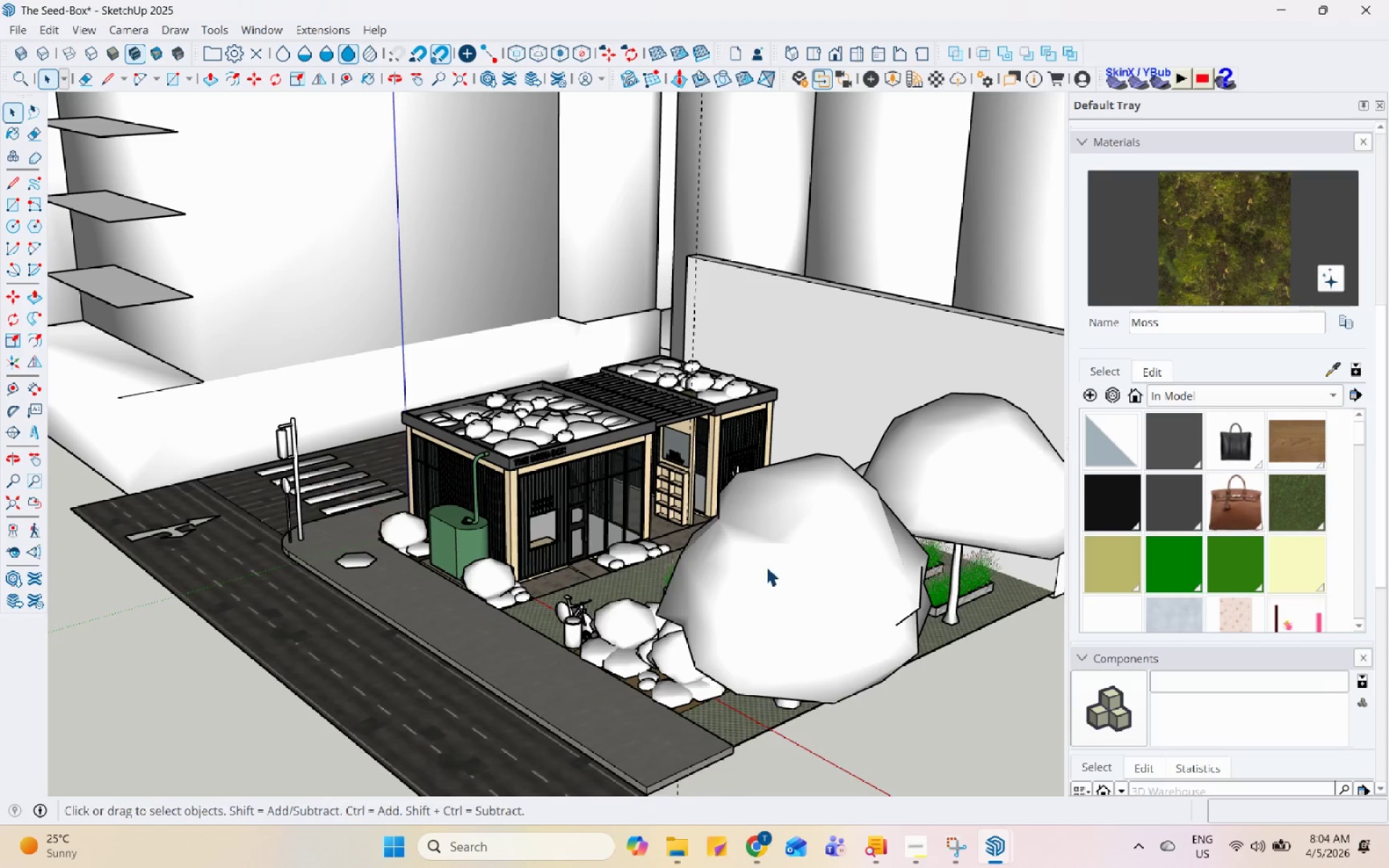 
left_click([766, 566])
 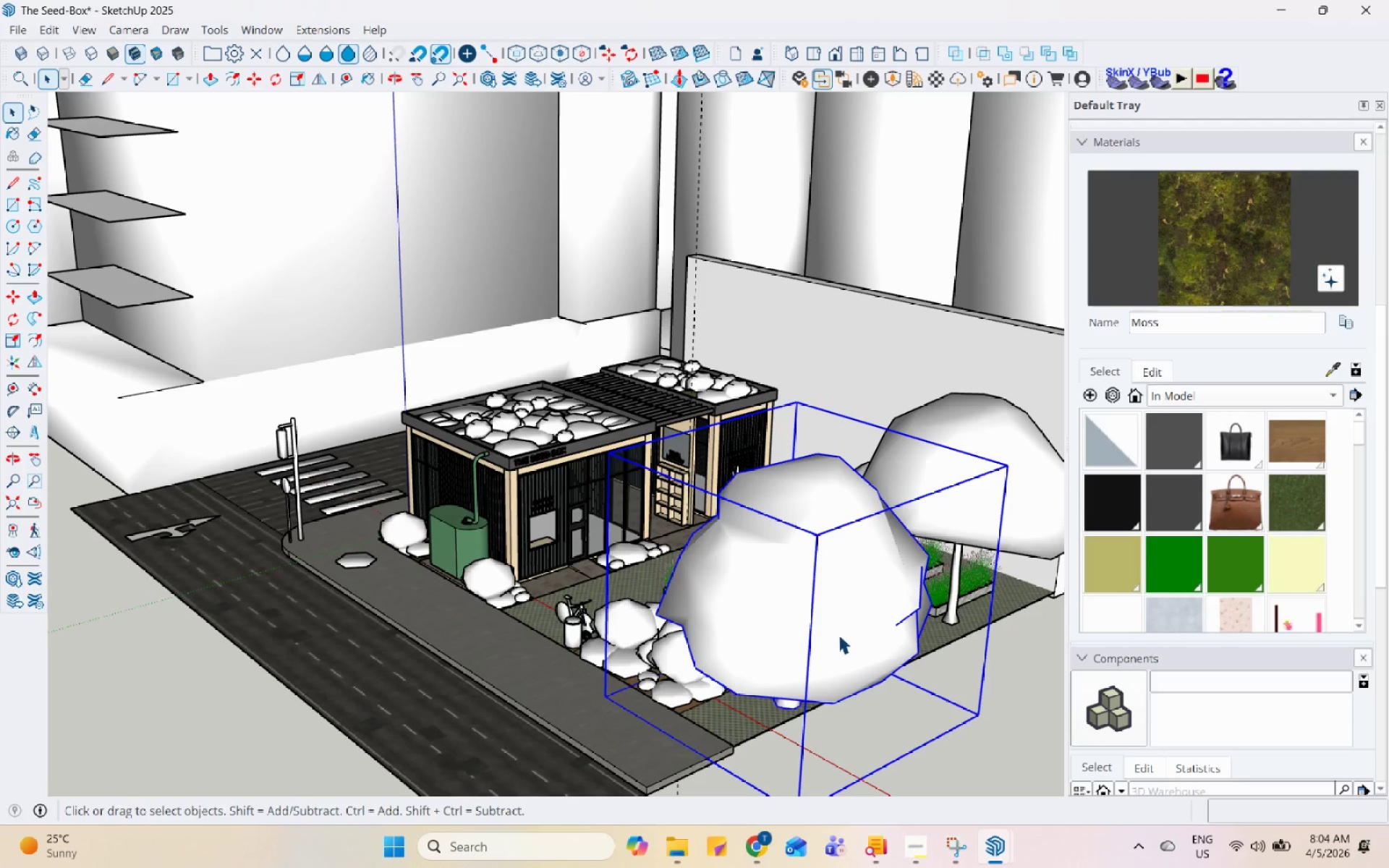 
right_click([784, 618])
 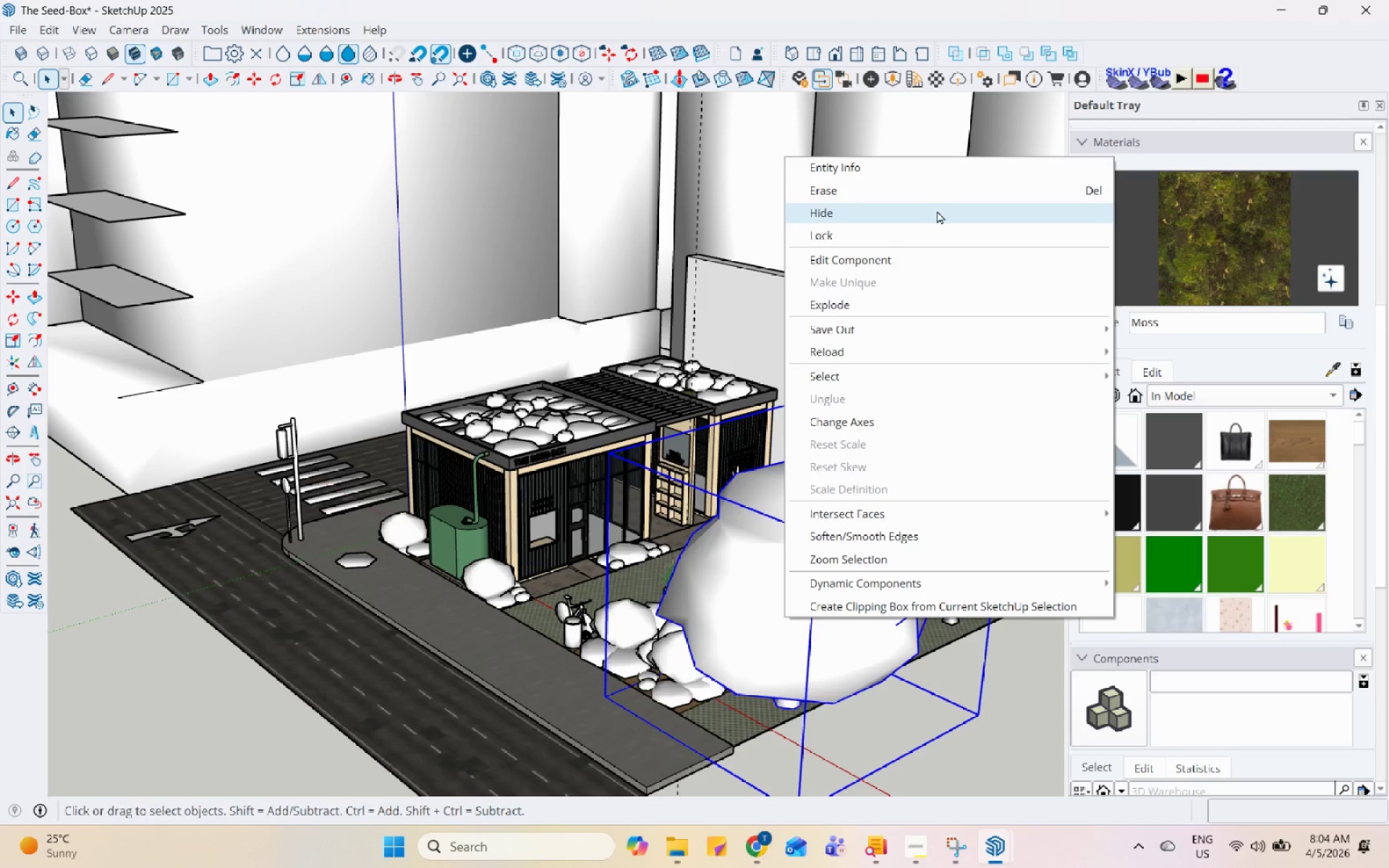 
left_click([942, 198])
 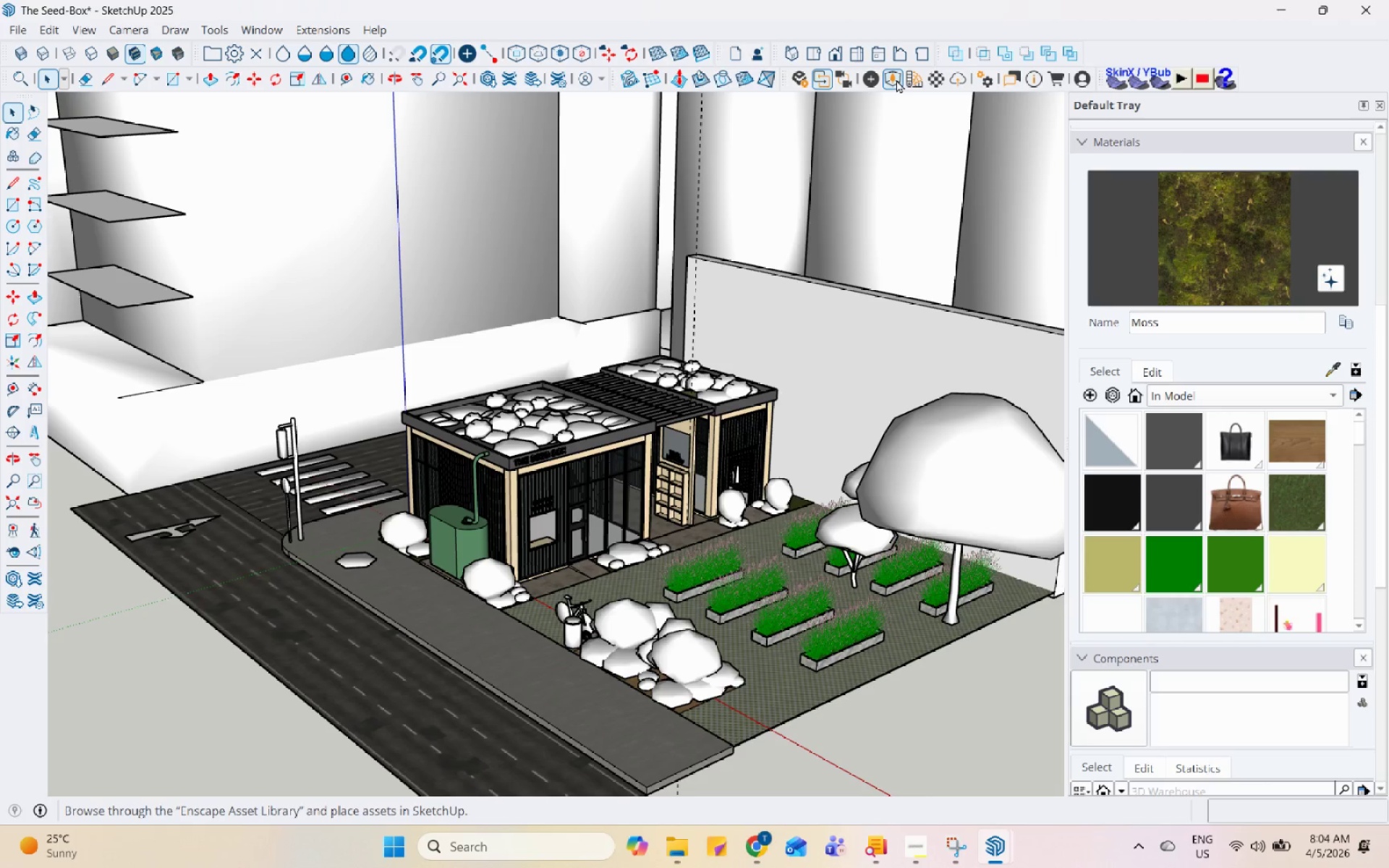 
left_click([896, 80])
 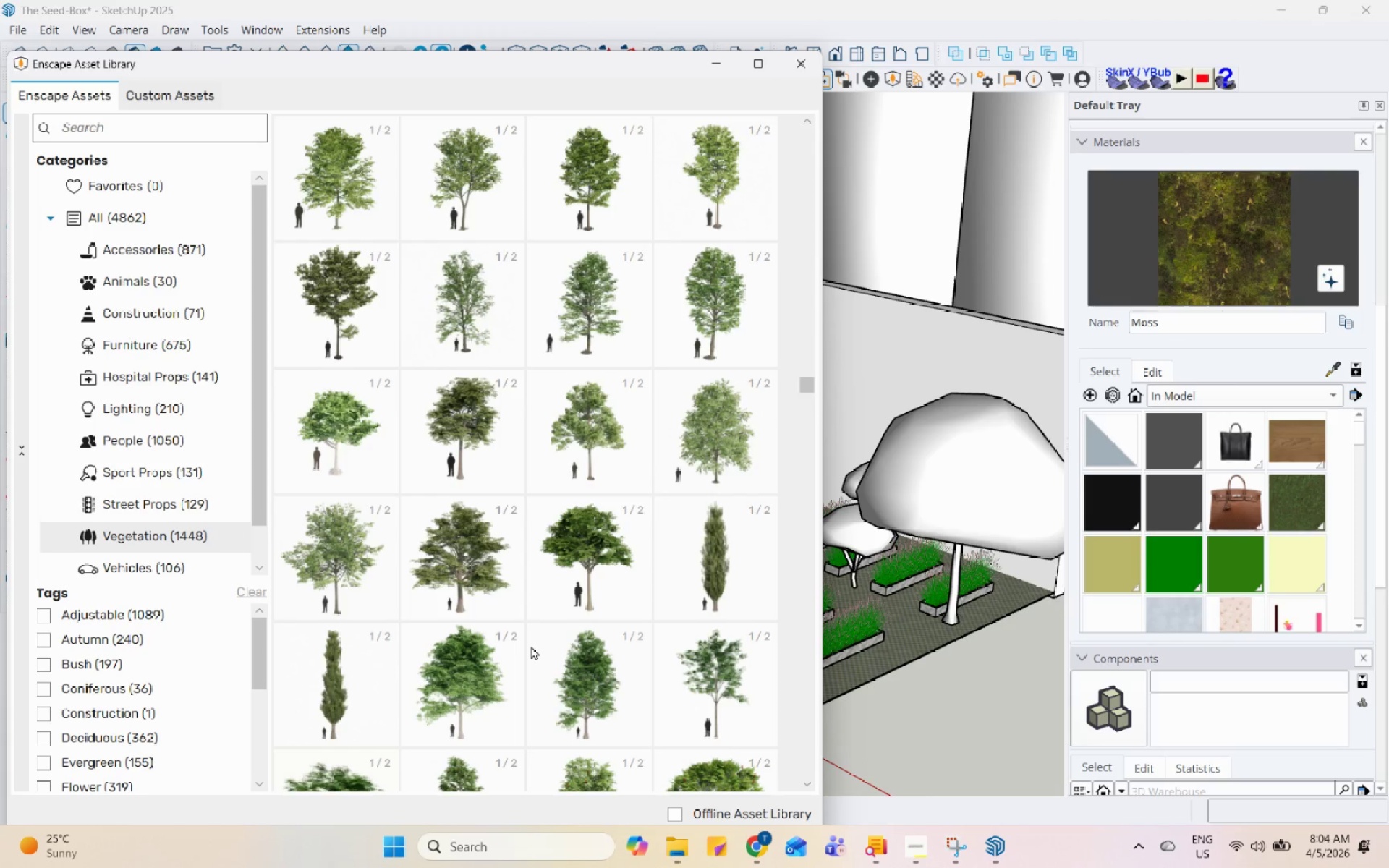 
scroll: coordinate [531, 646], scroll_direction: down, amount: 1.0
 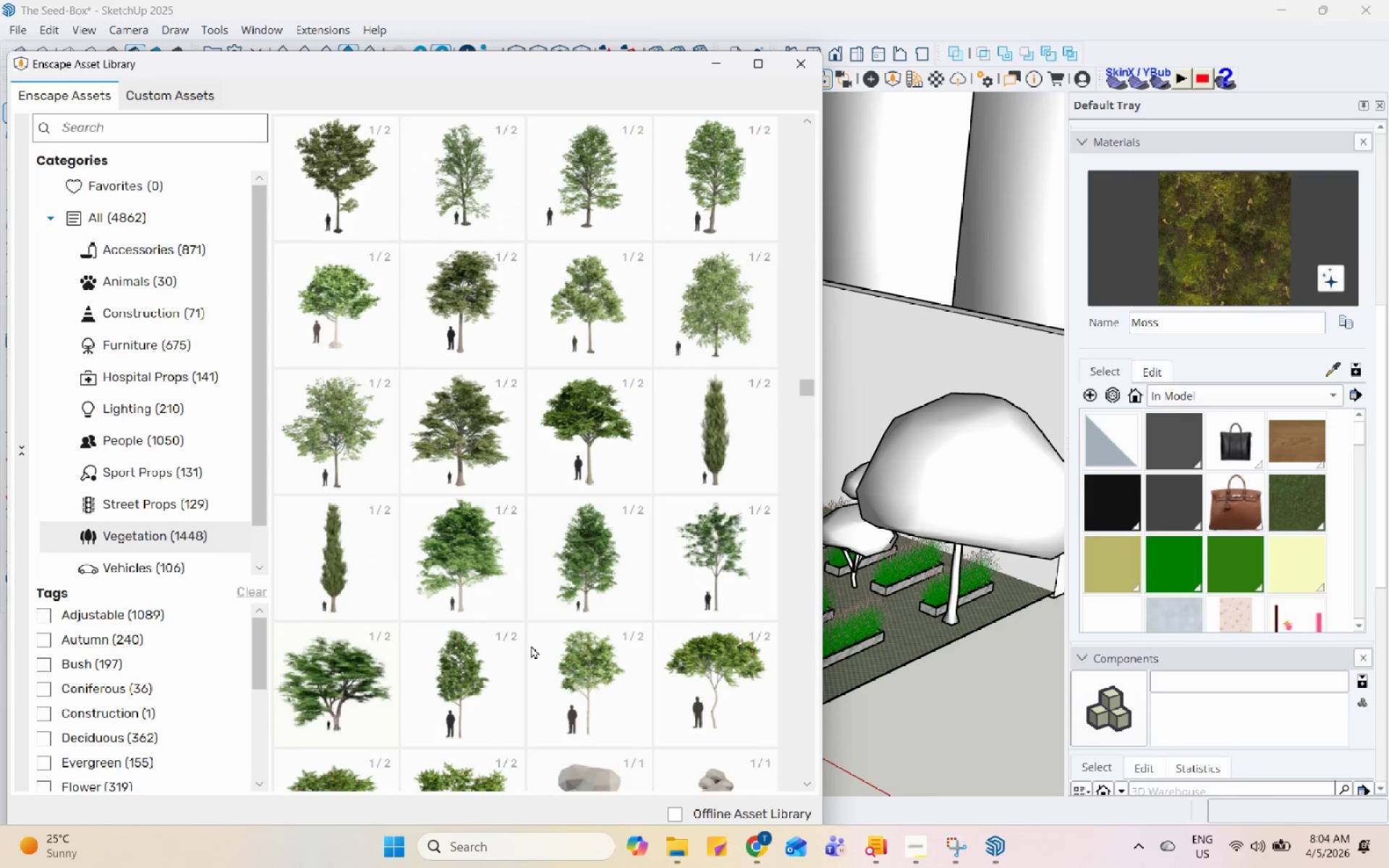 
left_click([595, 700])
 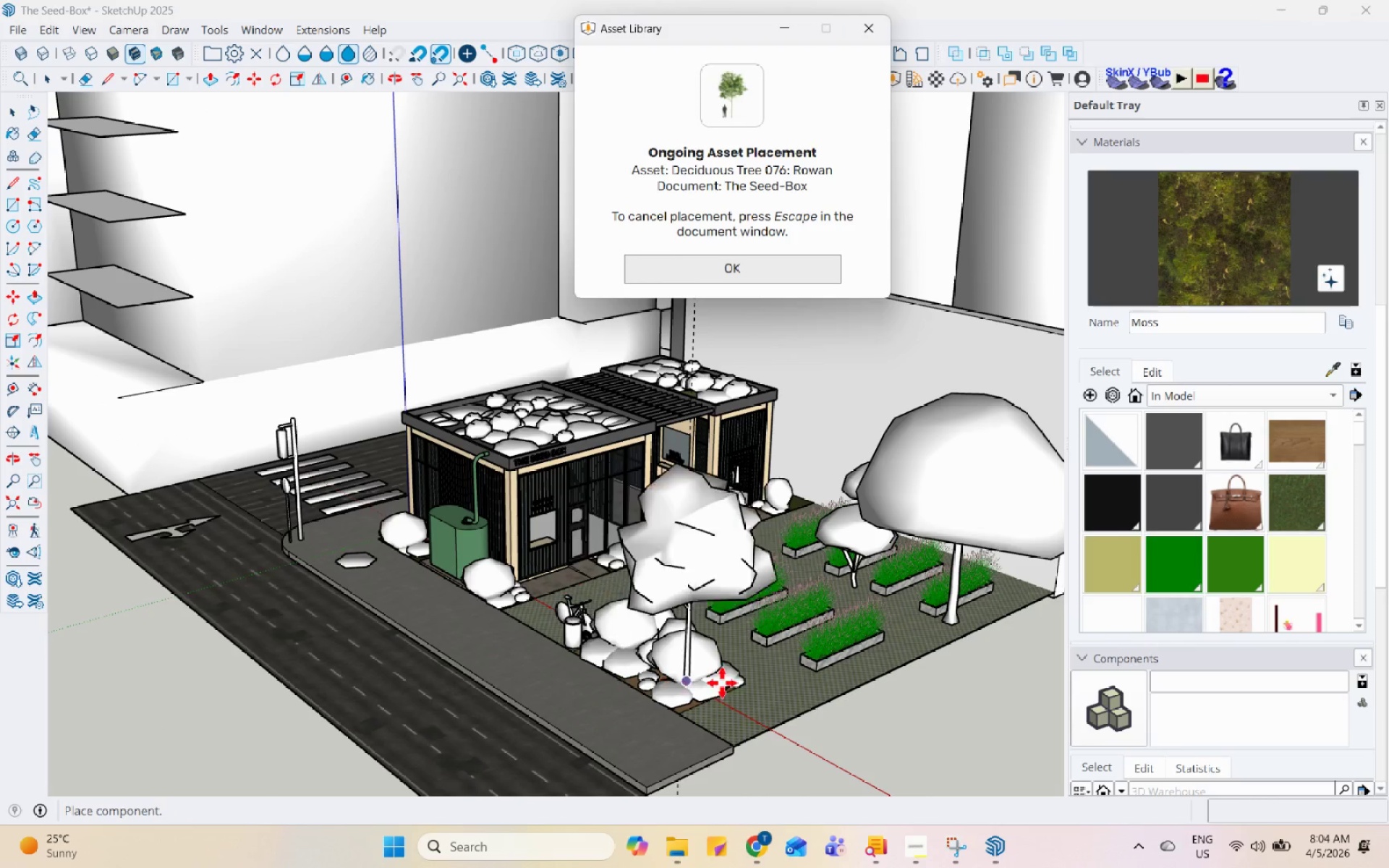 
left_click([788, 707])
 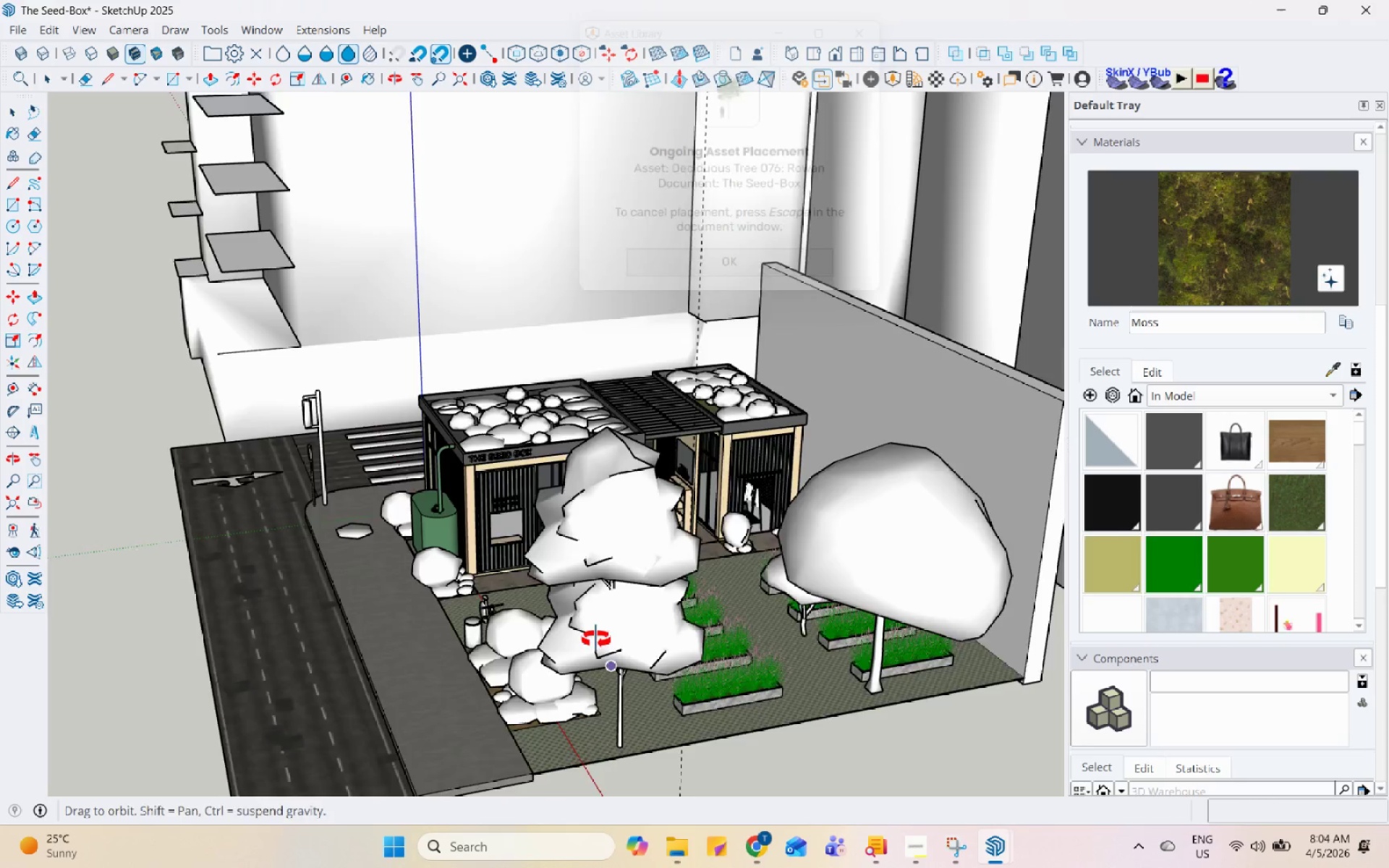 
scroll: coordinate [852, 701], scroll_direction: up, amount: 4.0
 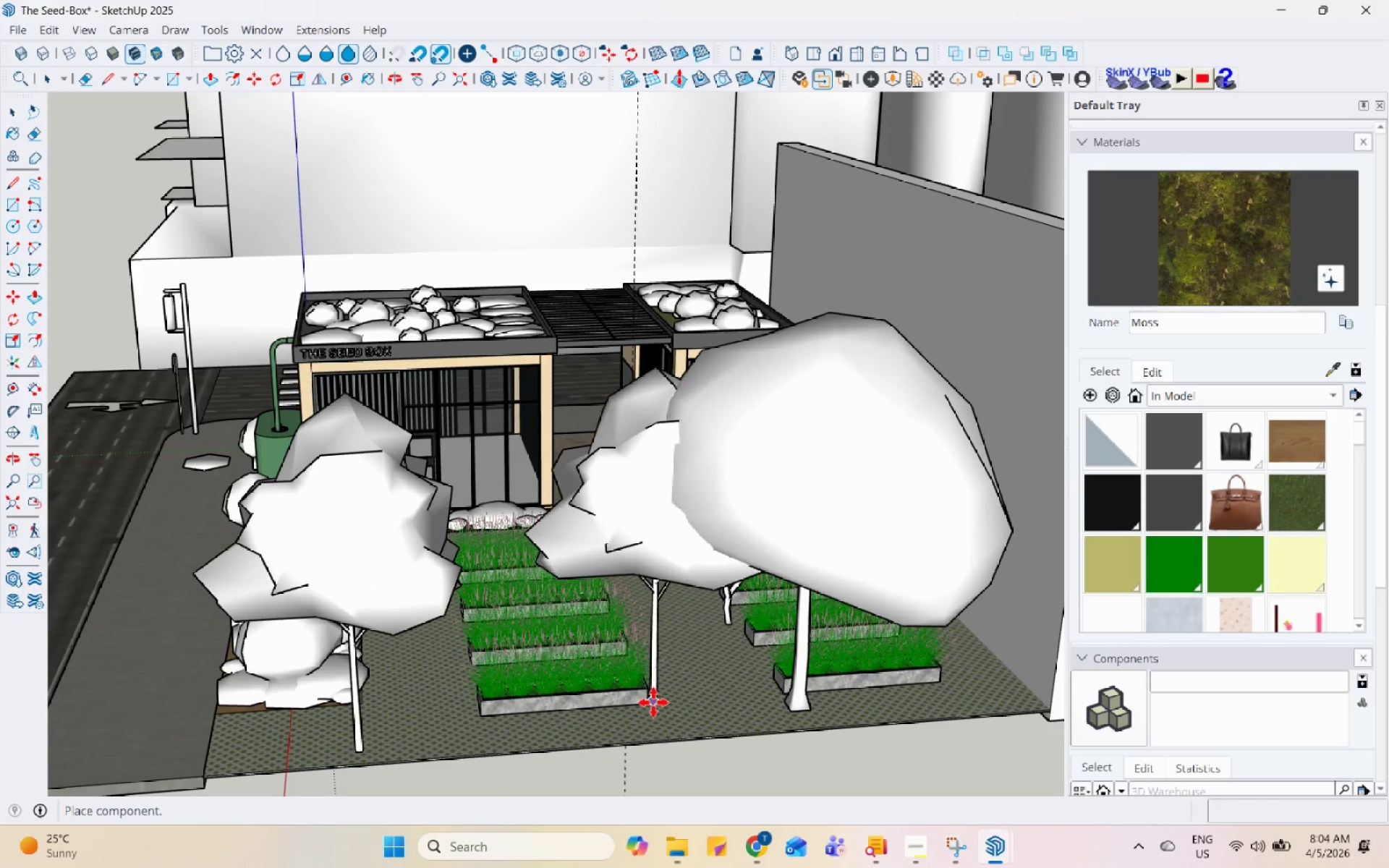 
scroll: coordinate [660, 720], scroll_direction: down, amount: 6.0
 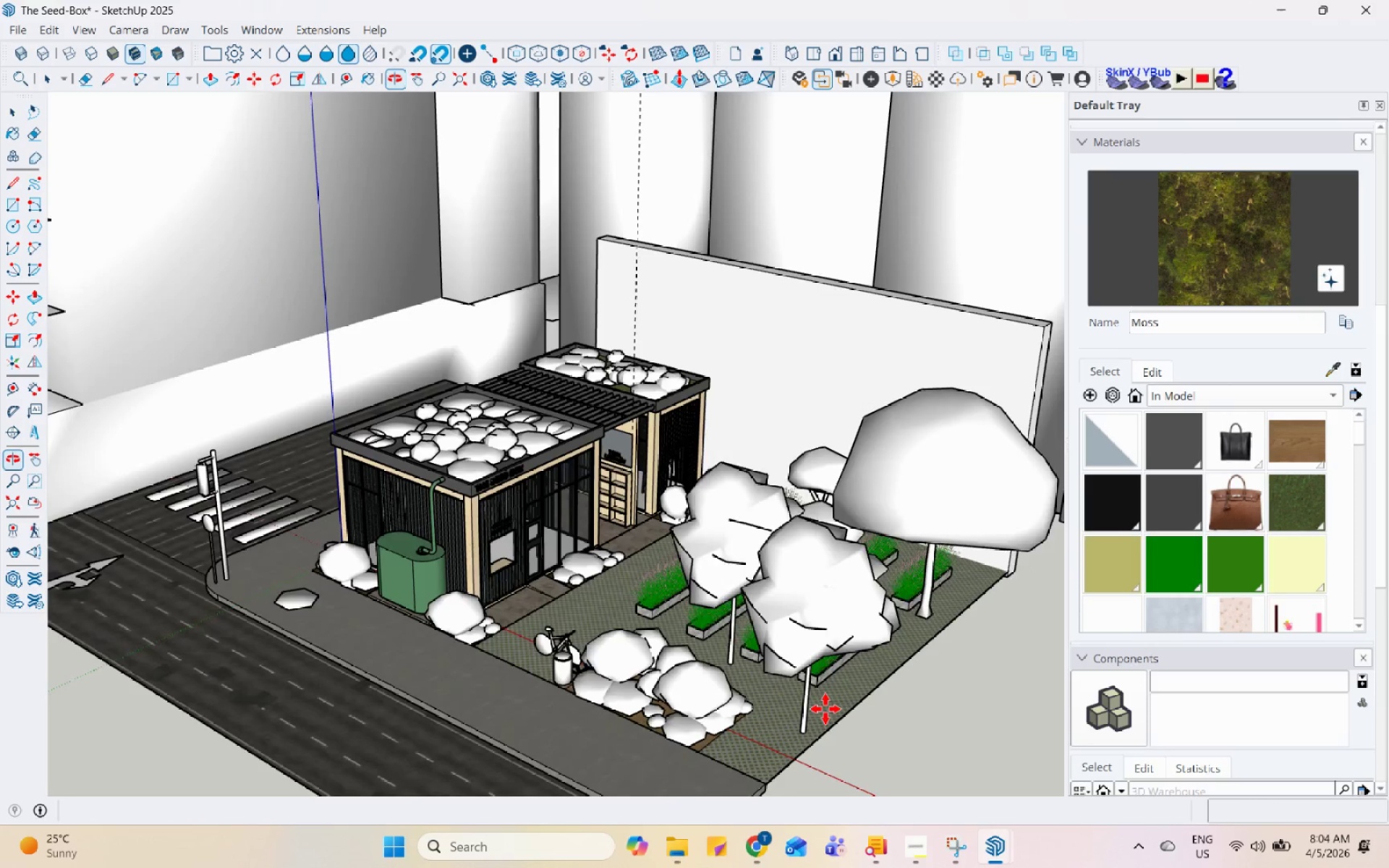 
scroll: coordinate [739, 587], scroll_direction: up, amount: 11.0
 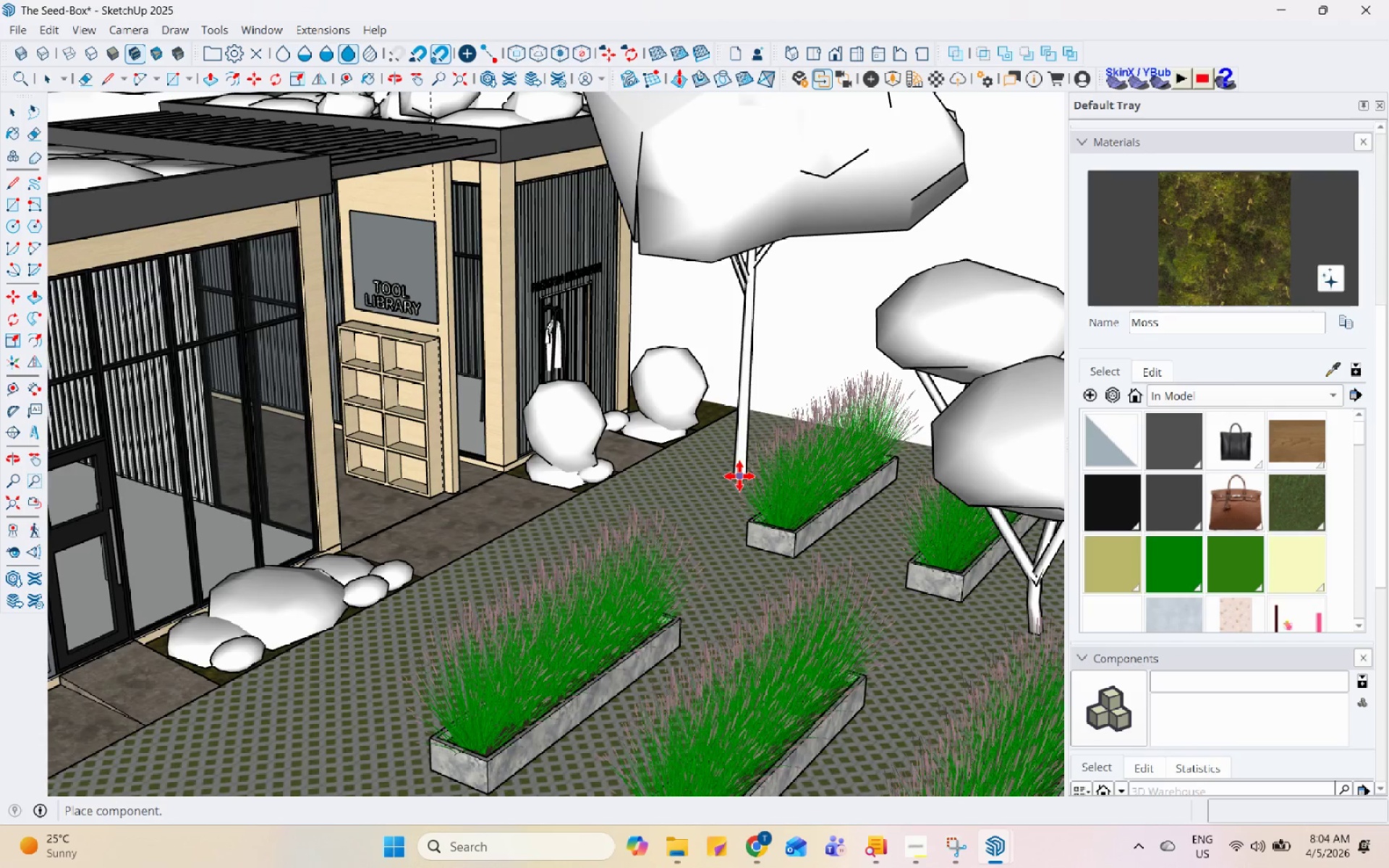 
scroll: coordinate [844, 736], scroll_direction: down, amount: 6.0
 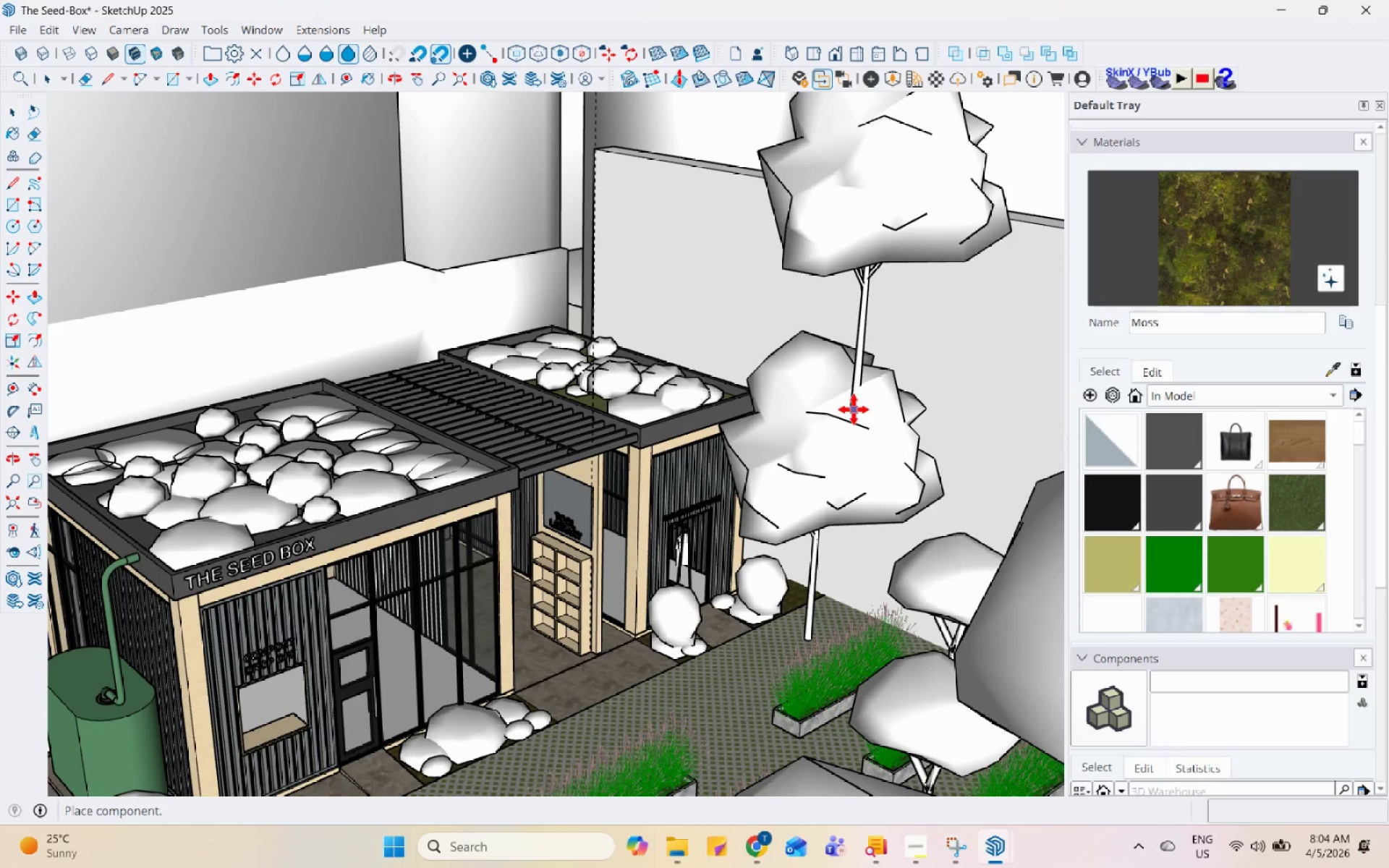 
key(Space)
 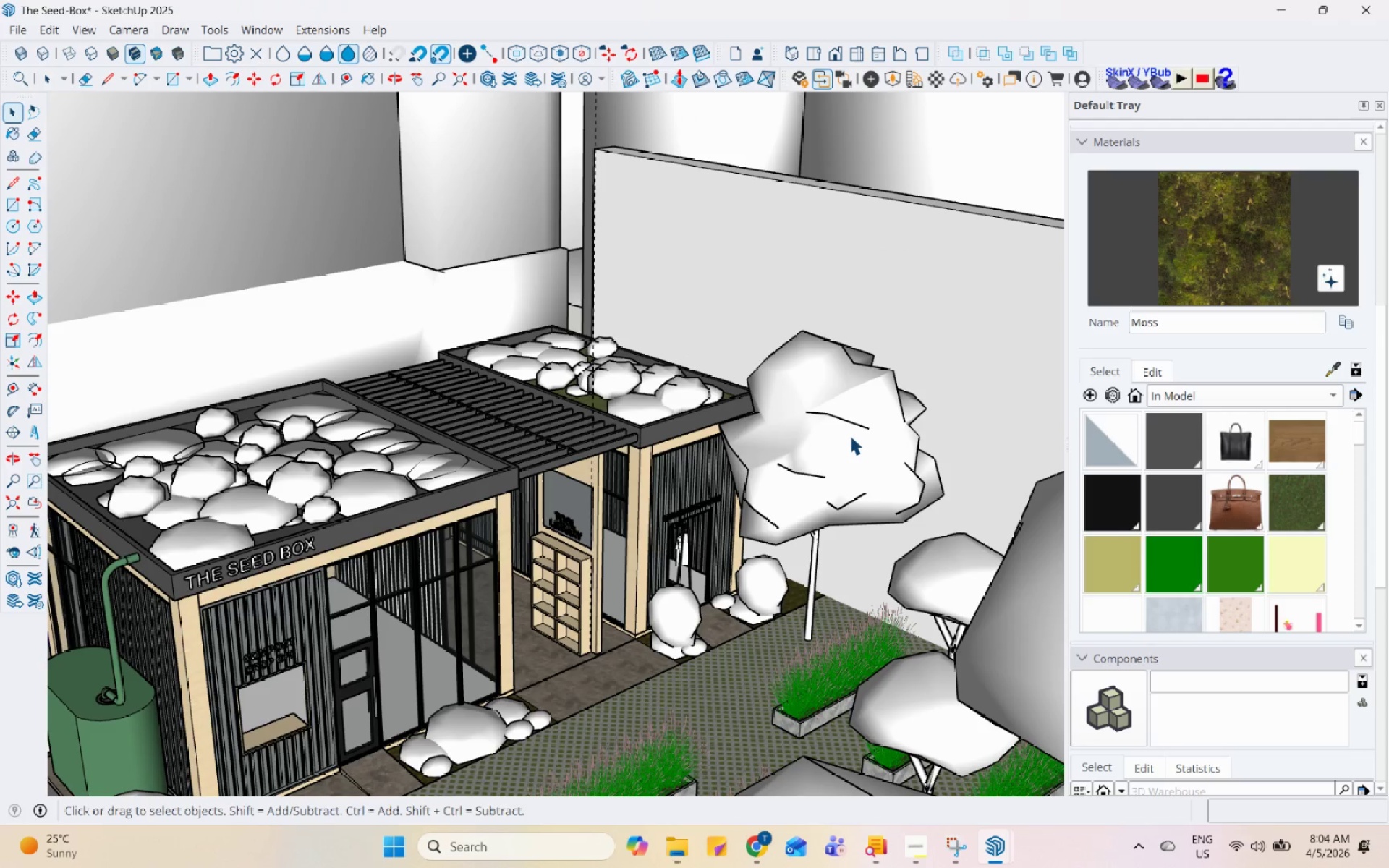 
left_click([850, 435])
 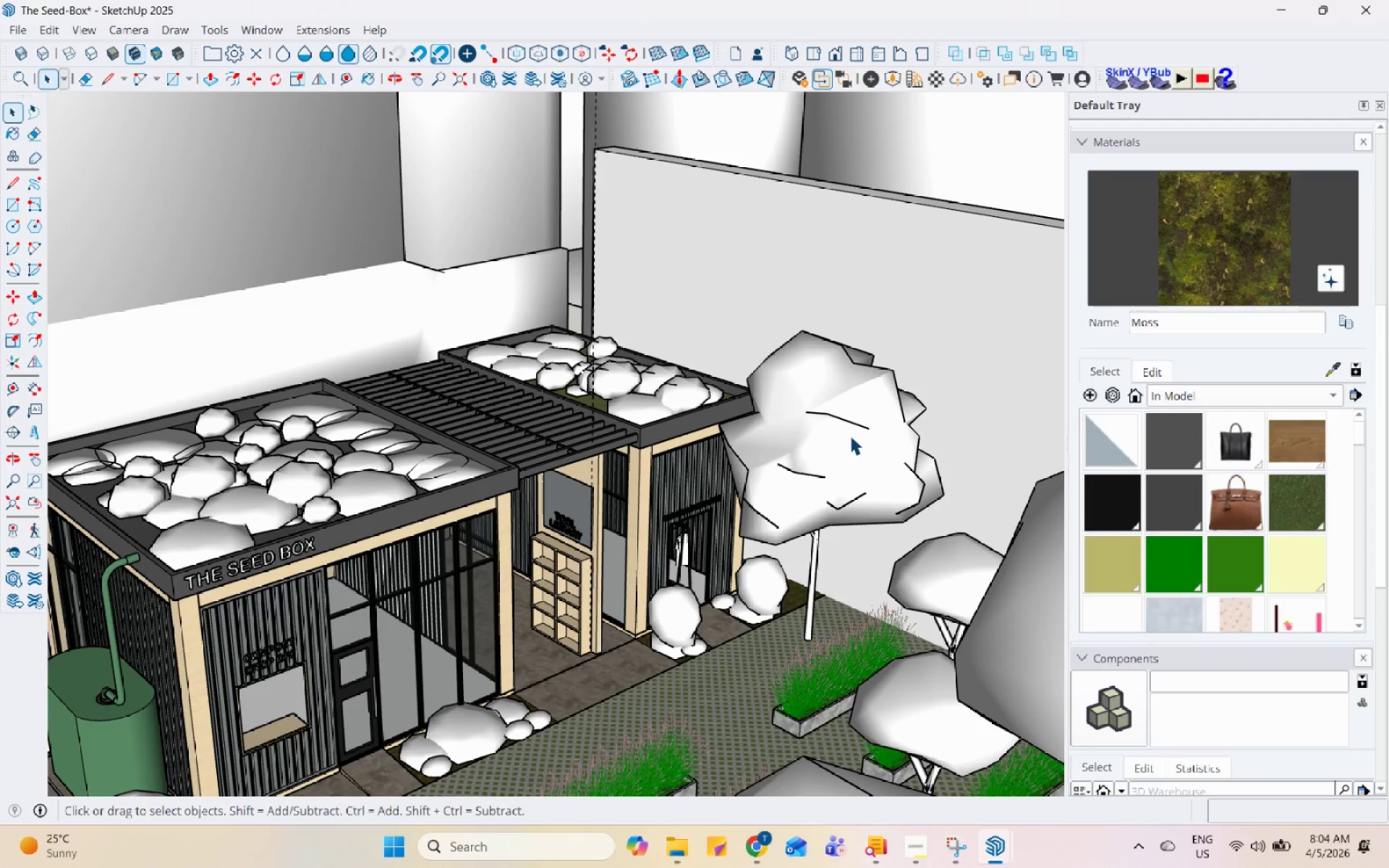 
right_click([850, 435])
 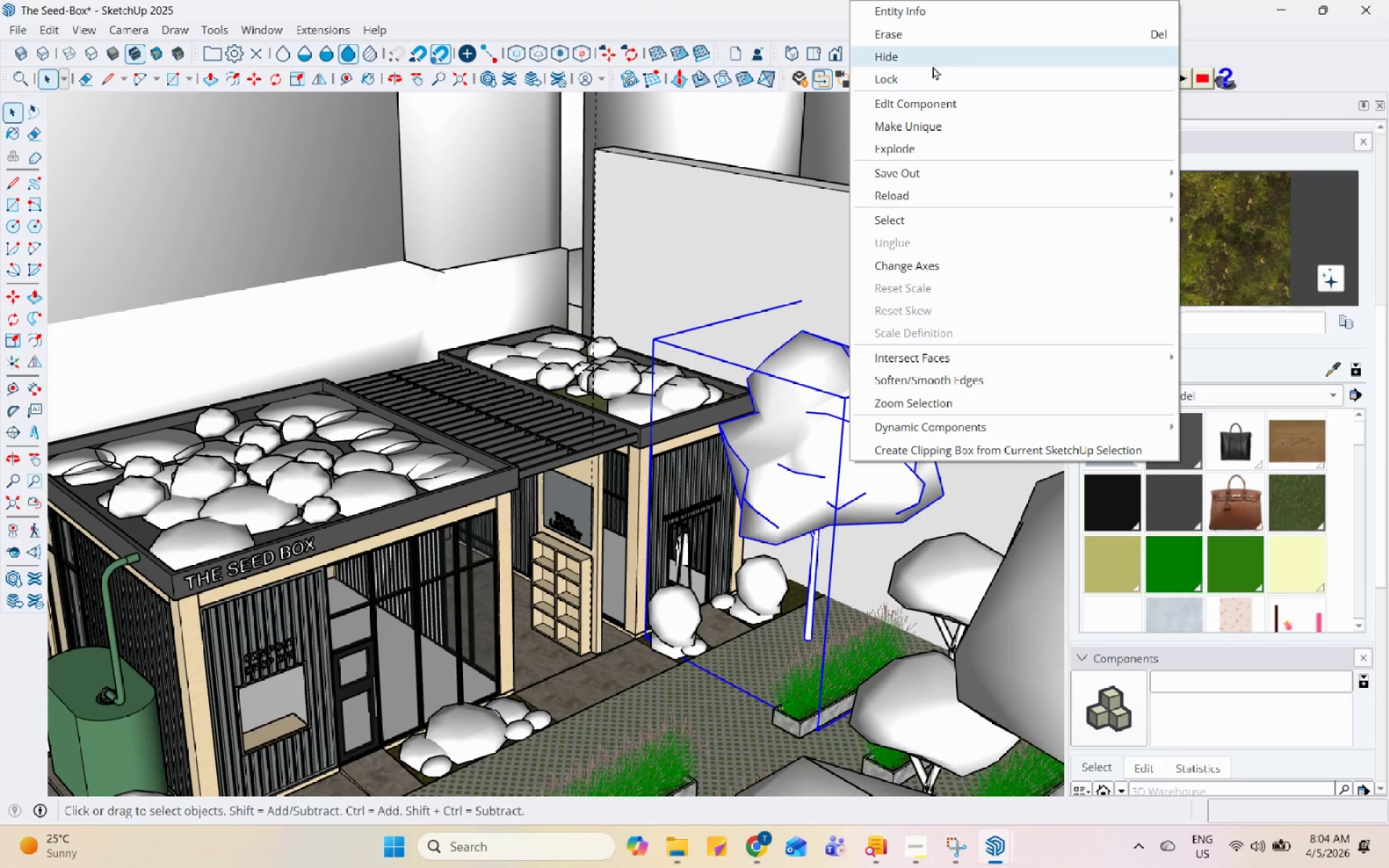 
left_click([941, 35])
 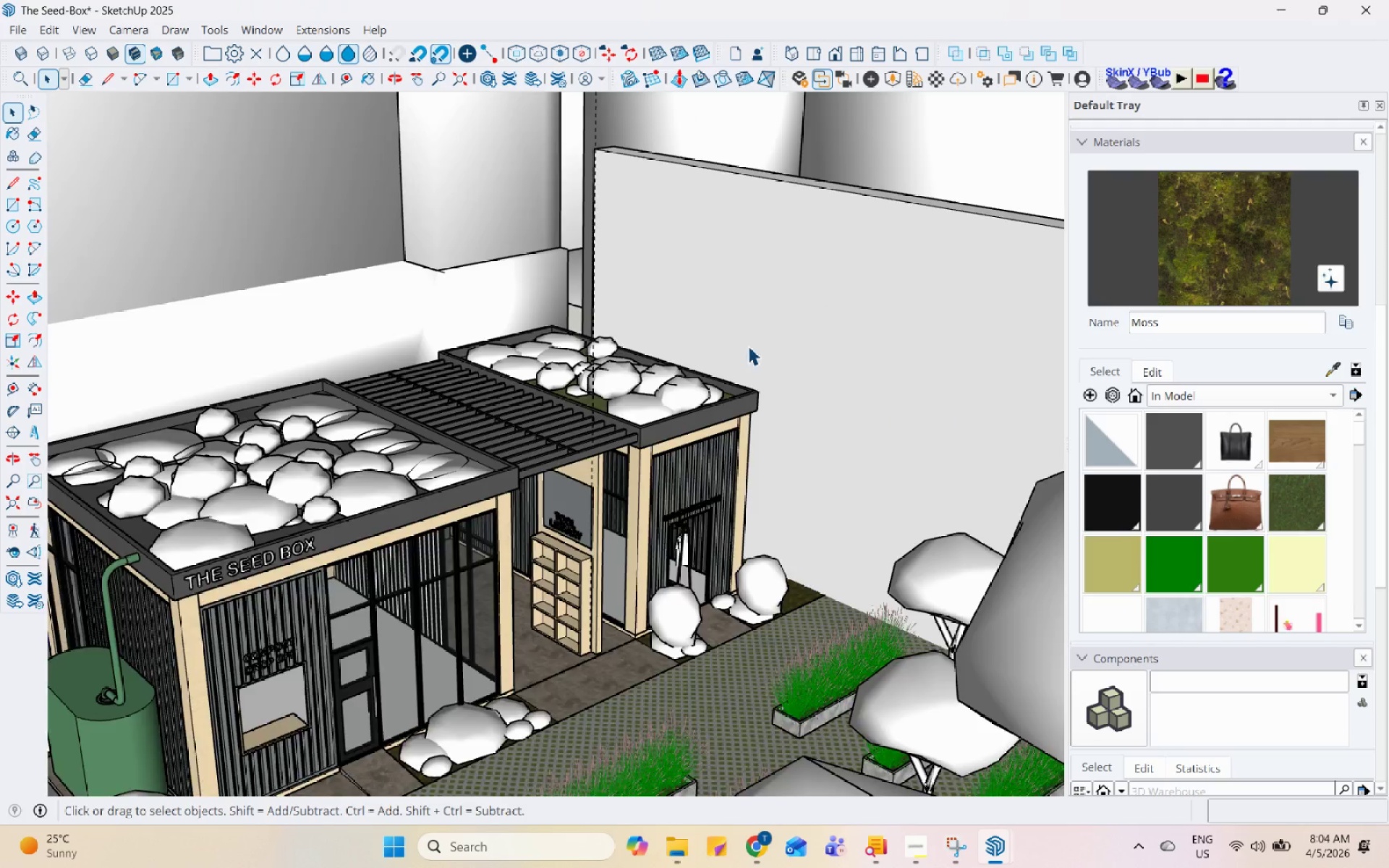 
scroll: coordinate [807, 526], scroll_direction: up, amount: 1.0
 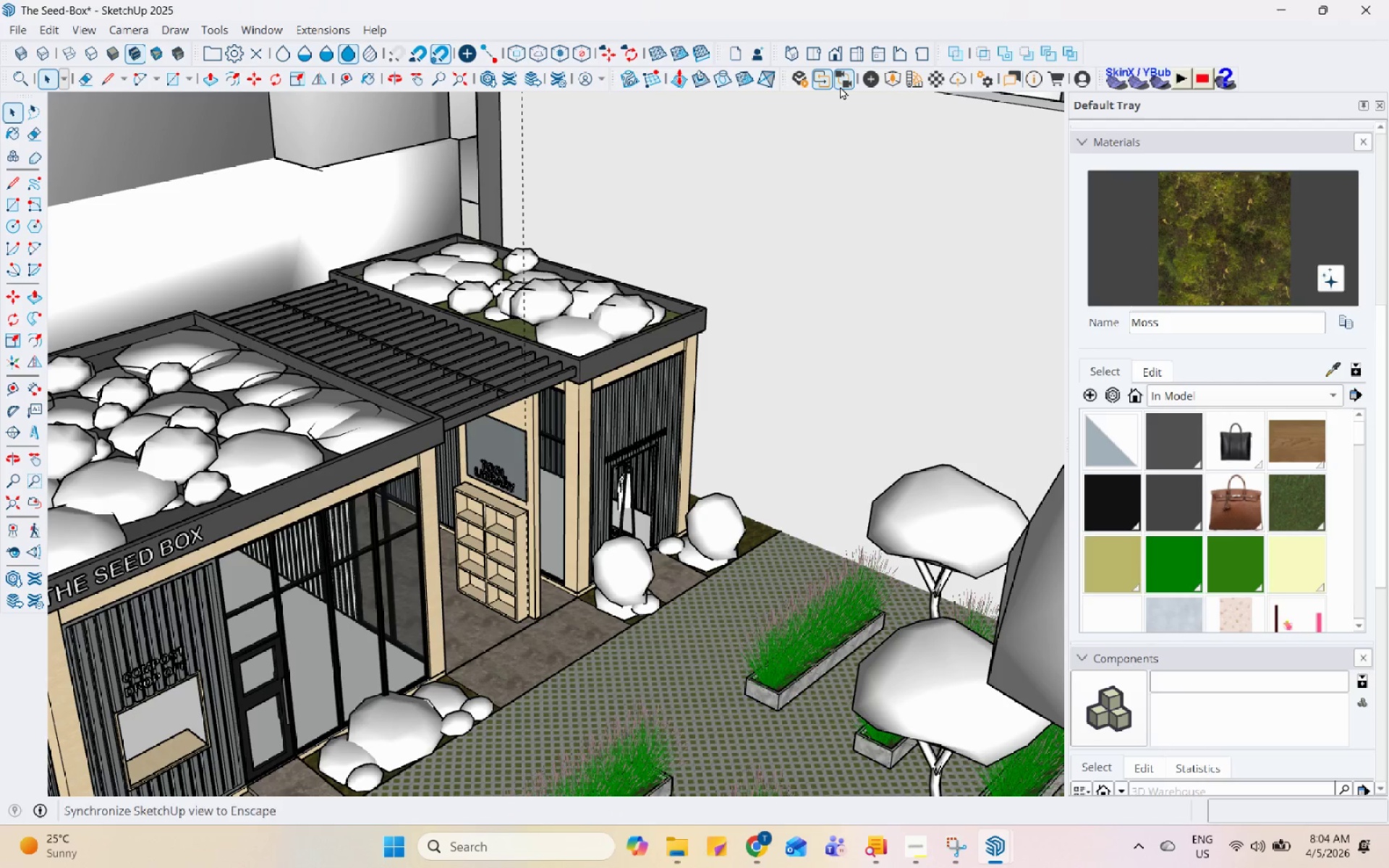 
left_click([889, 81])
 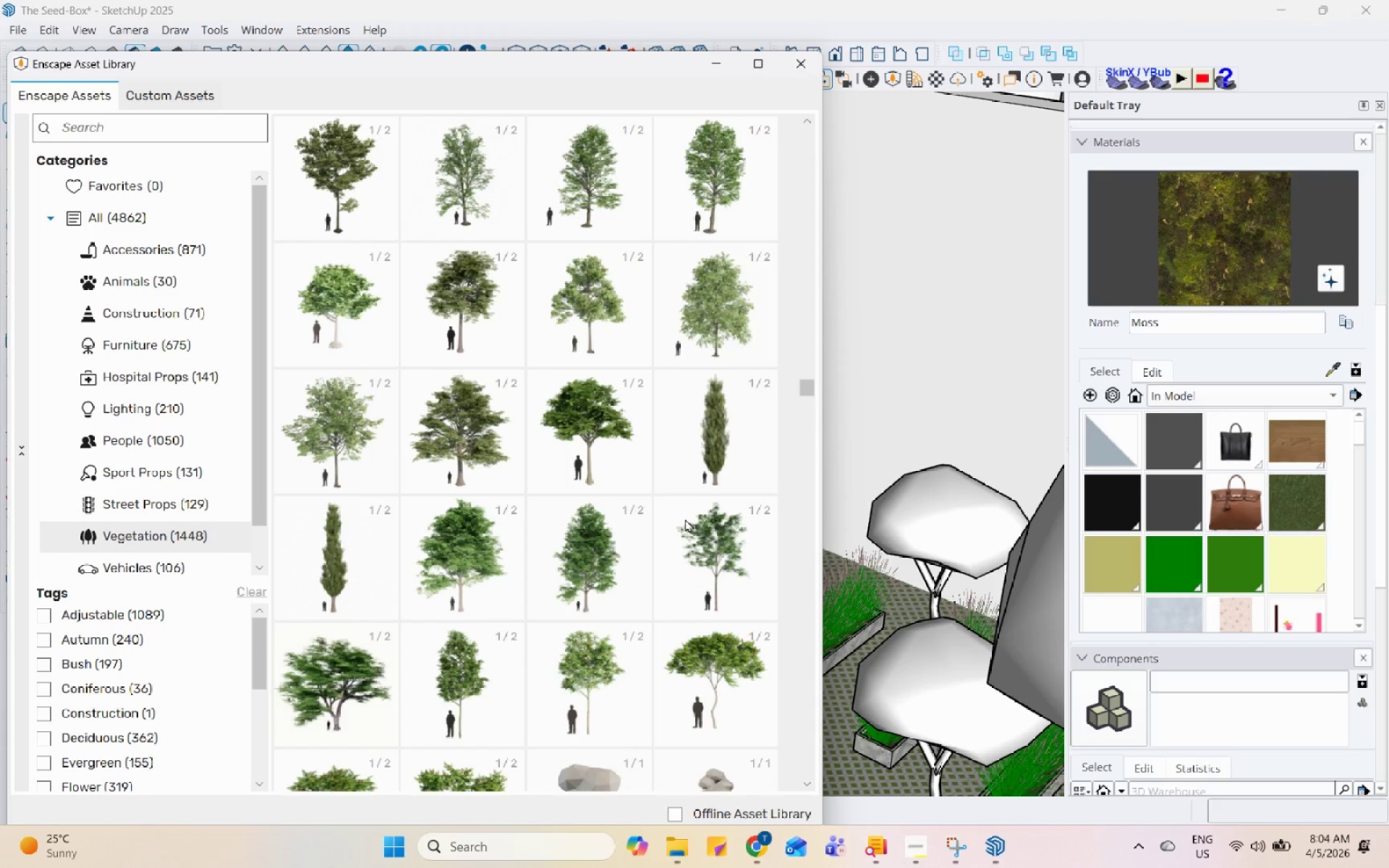 
scroll: coordinate [594, 564], scroll_direction: down, amount: 4.0
 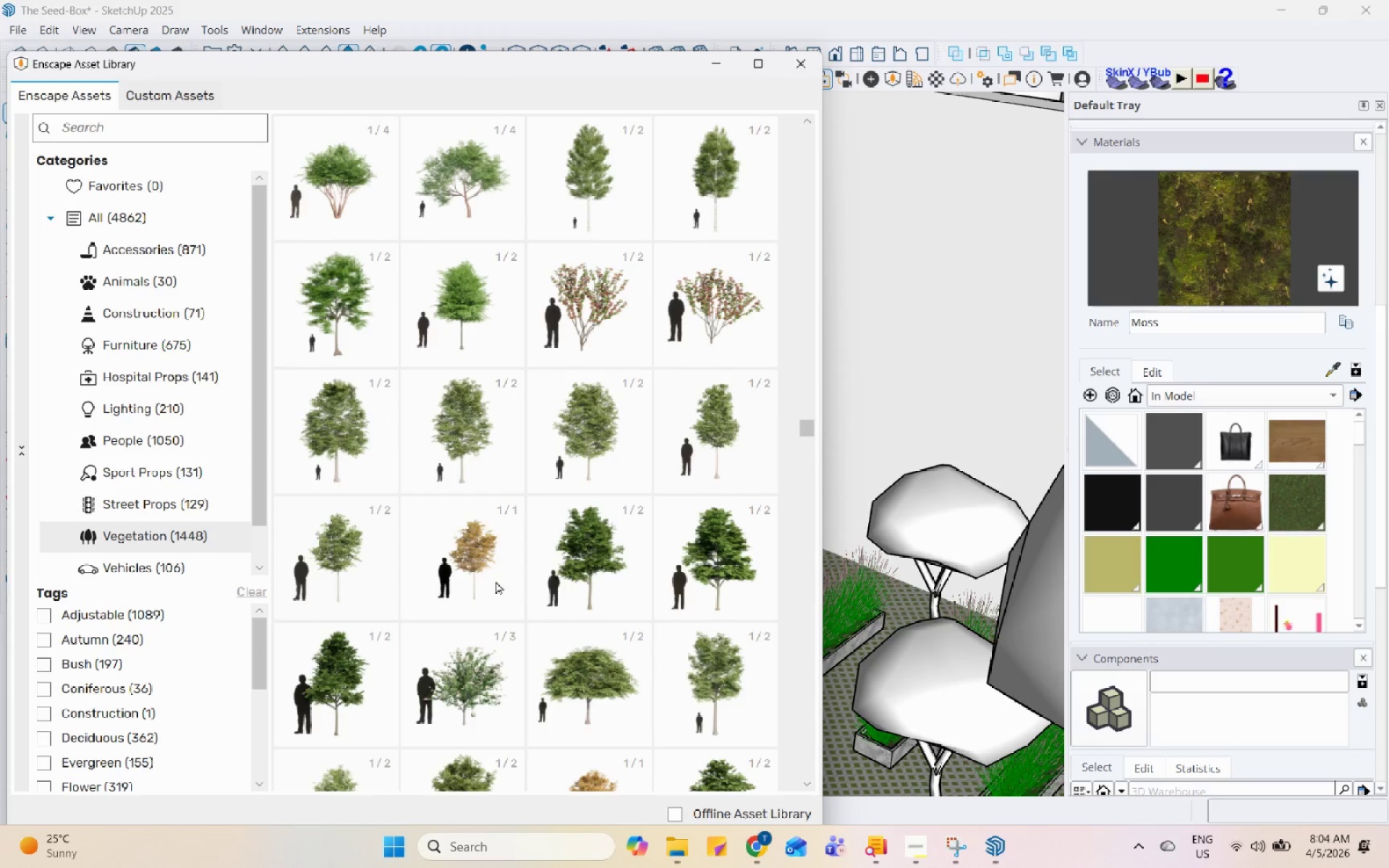 
double_click([336, 588])
 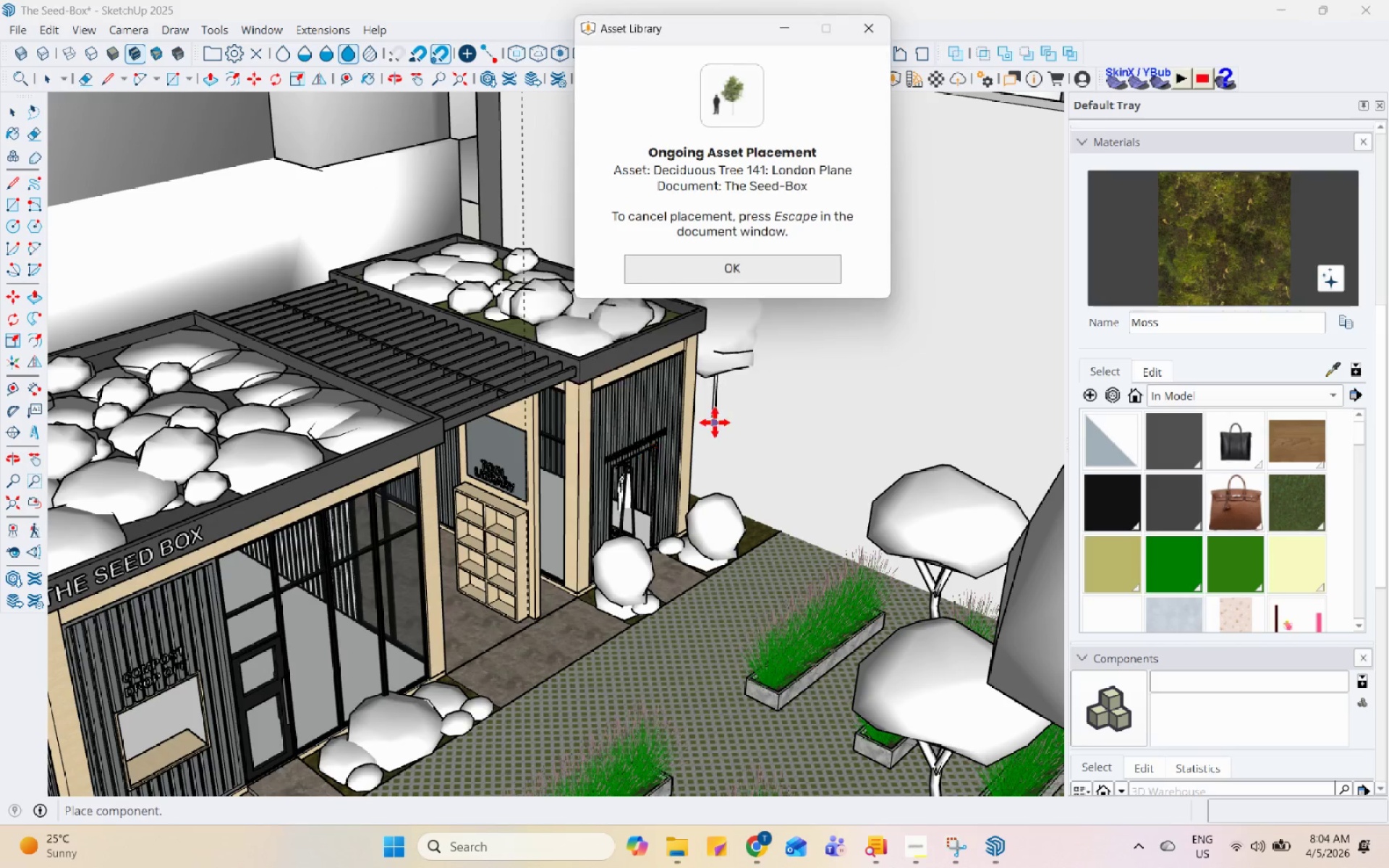 
scroll: coordinate [627, 572], scroll_direction: up, amount: 8.0
 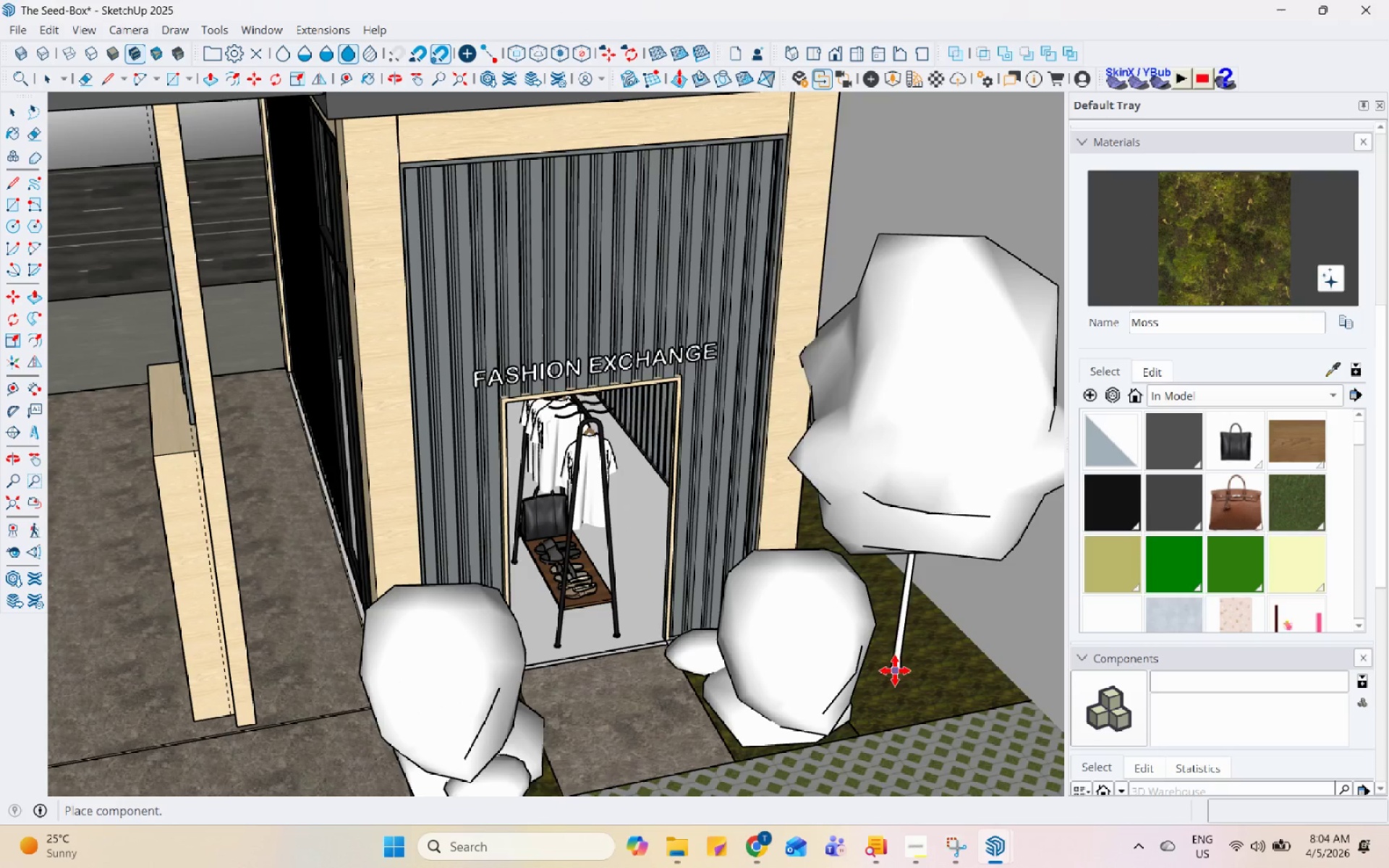 
scroll: coordinate [354, 595], scroll_direction: down, amount: 7.0
 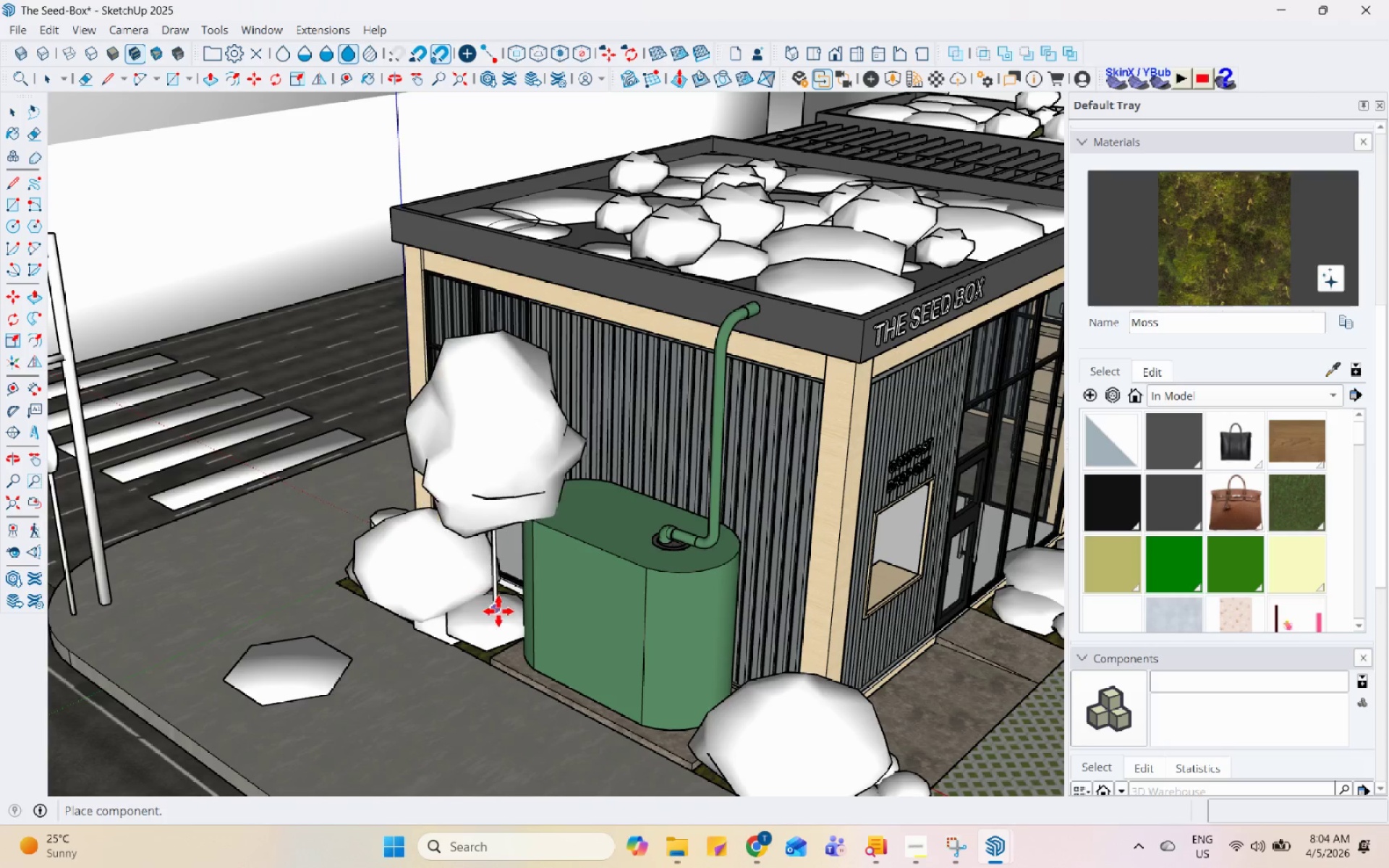 
scroll: coordinate [427, 724], scroll_direction: up, amount: 9.0
 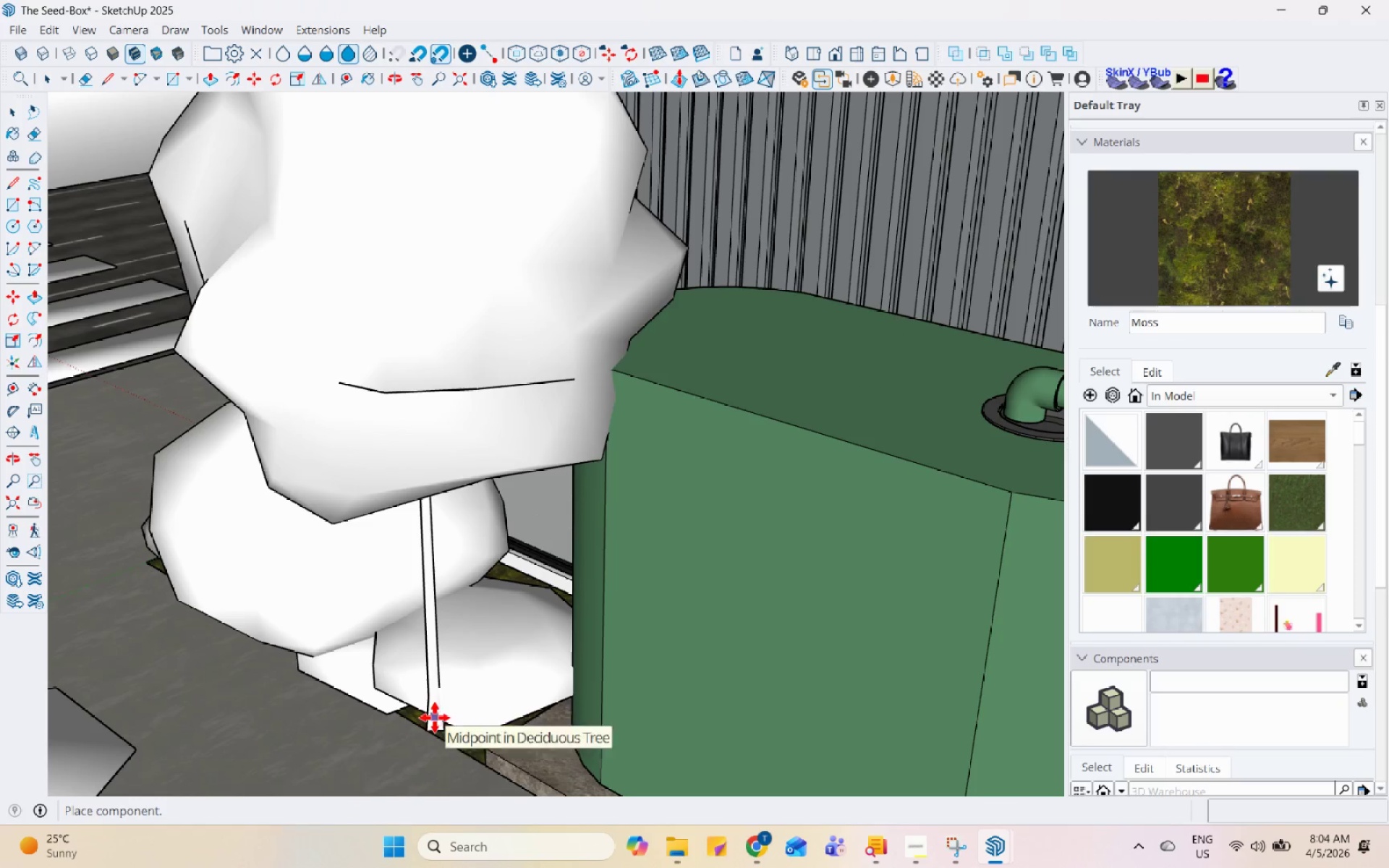 
left_click([442, 728])
 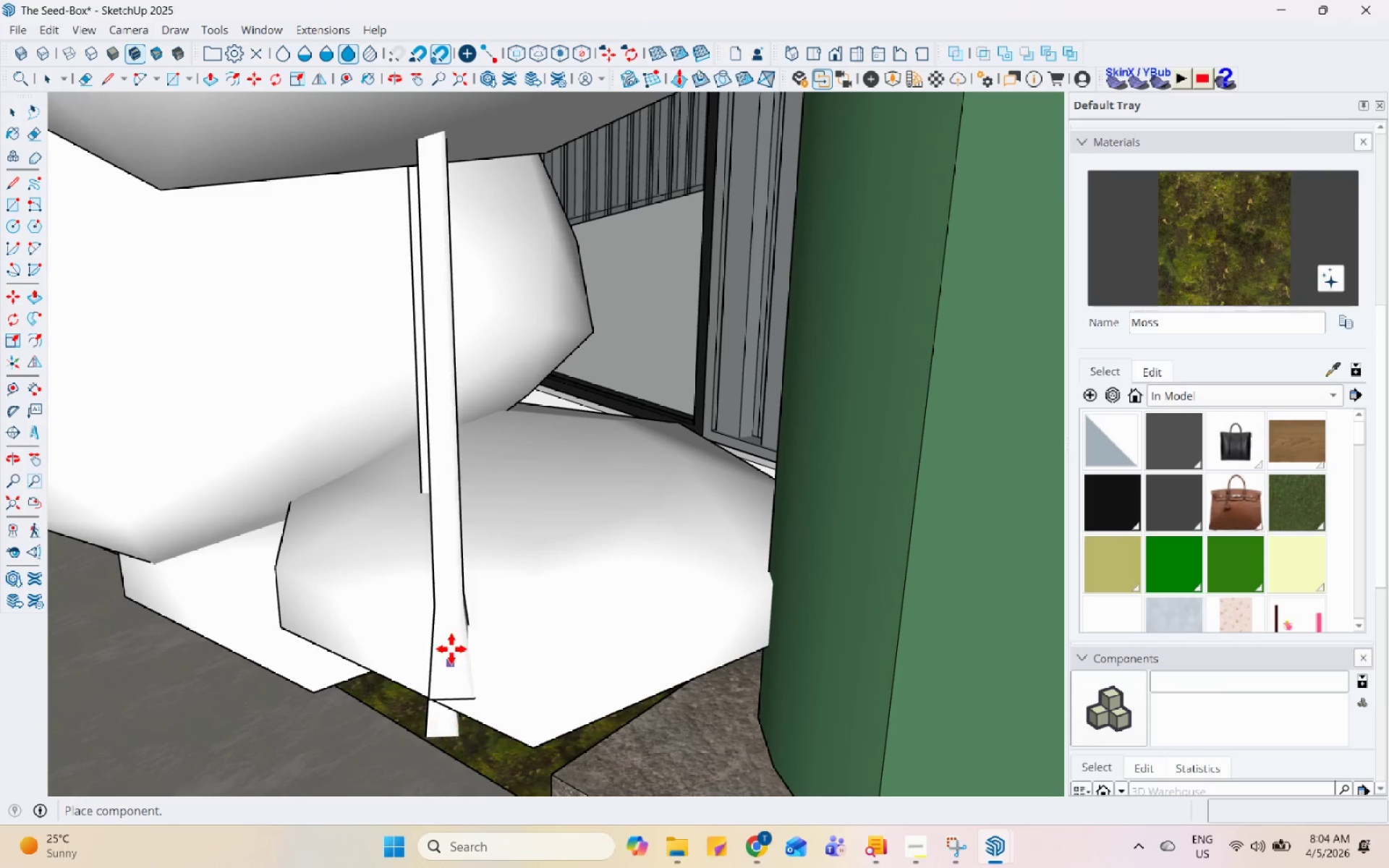 
scroll: coordinate [441, 731], scroll_direction: up, amount: 8.0
 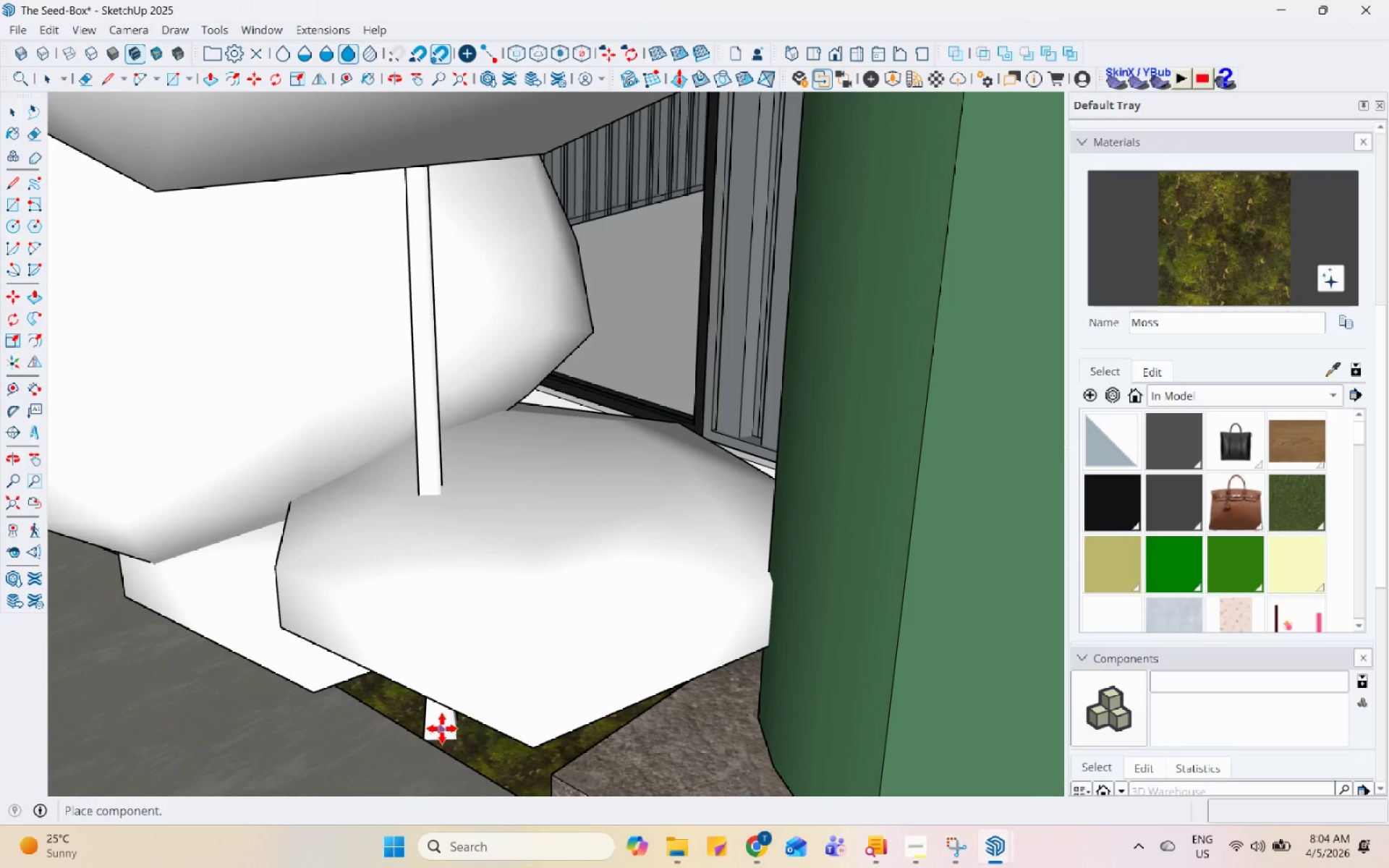 
scroll: coordinate [149, 455], scroll_direction: down, amount: 20.0
 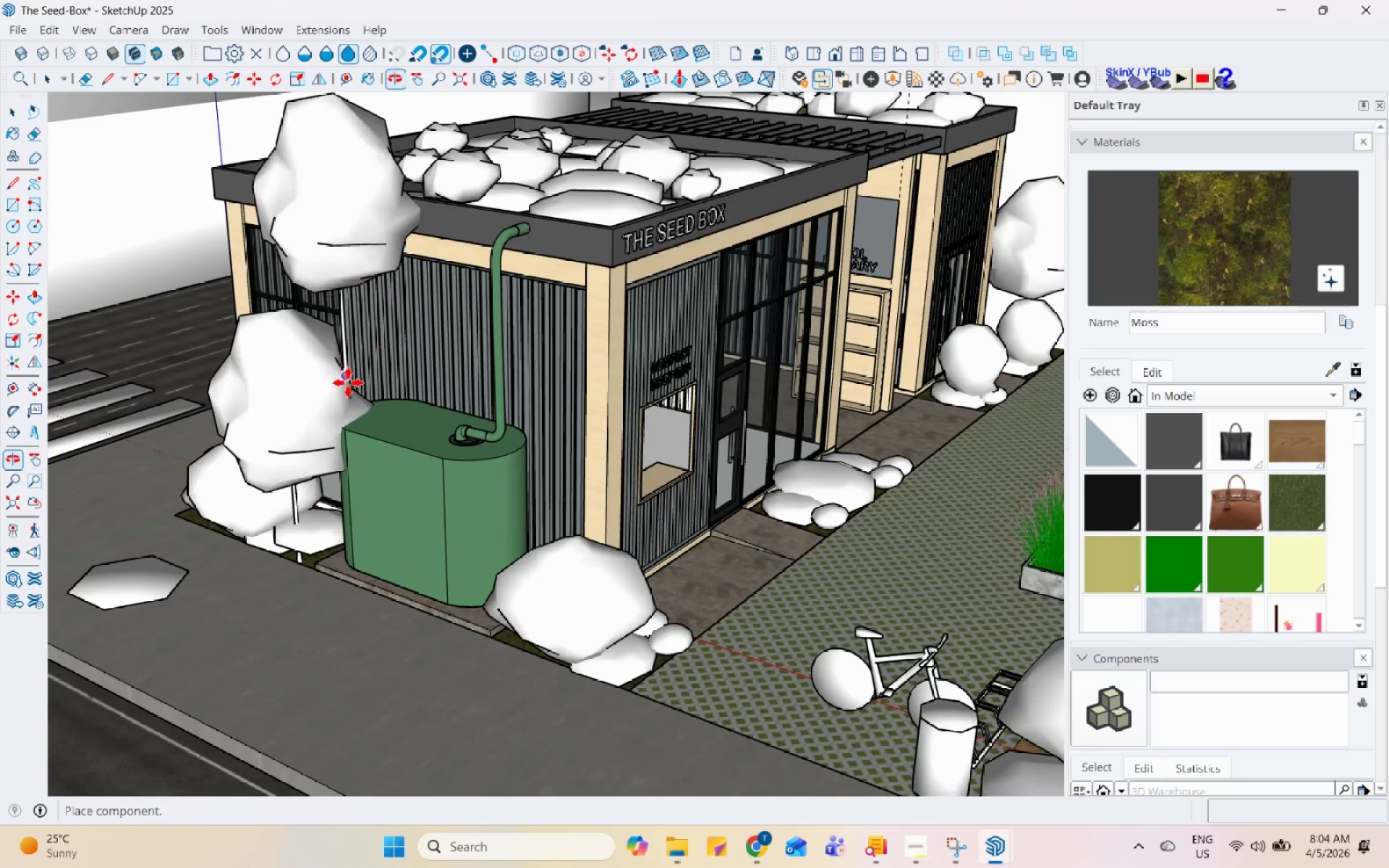 
key(Space)
 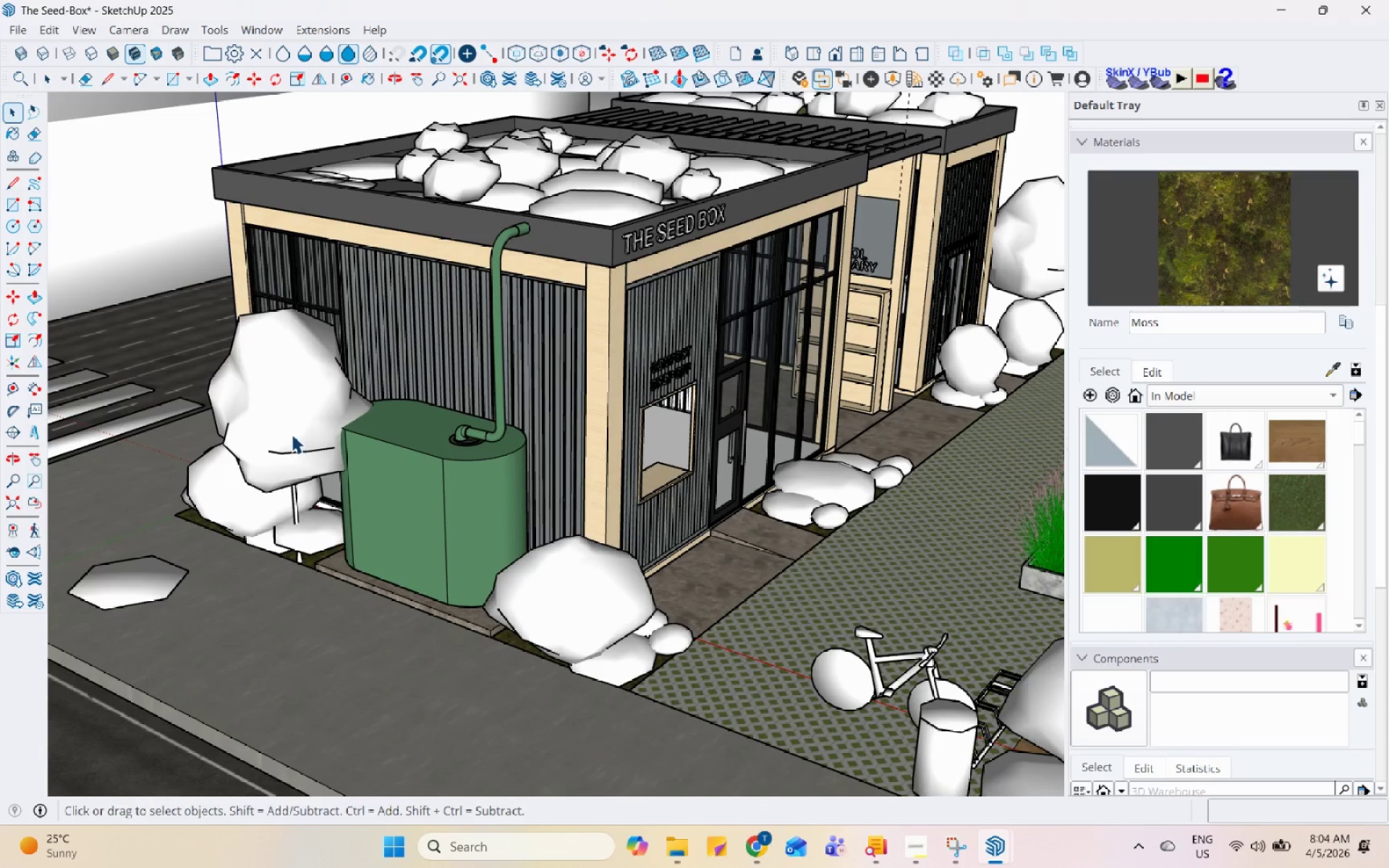 
left_click([292, 434])
 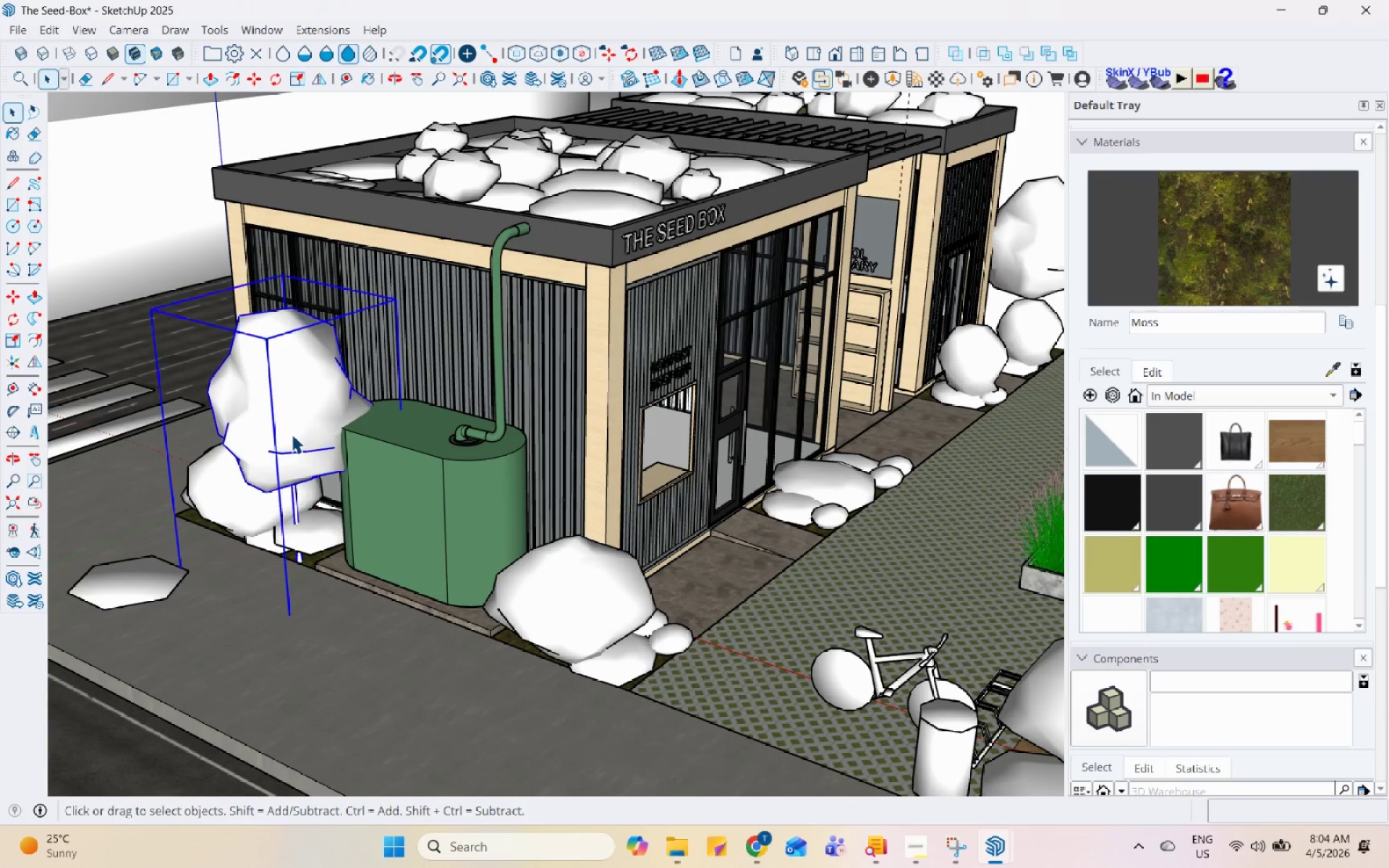 
right_click([292, 434])
 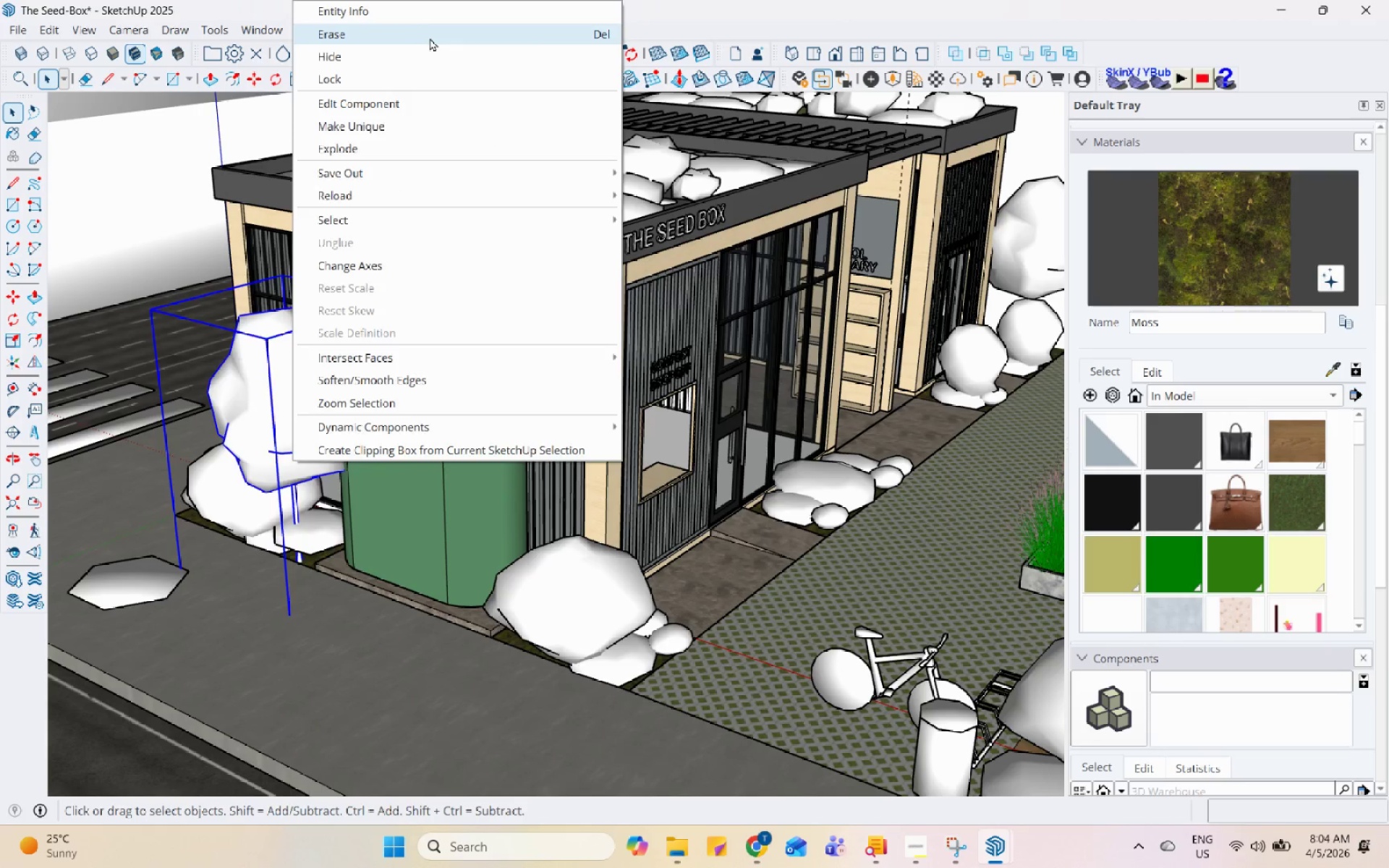 
double_click([394, 546])
 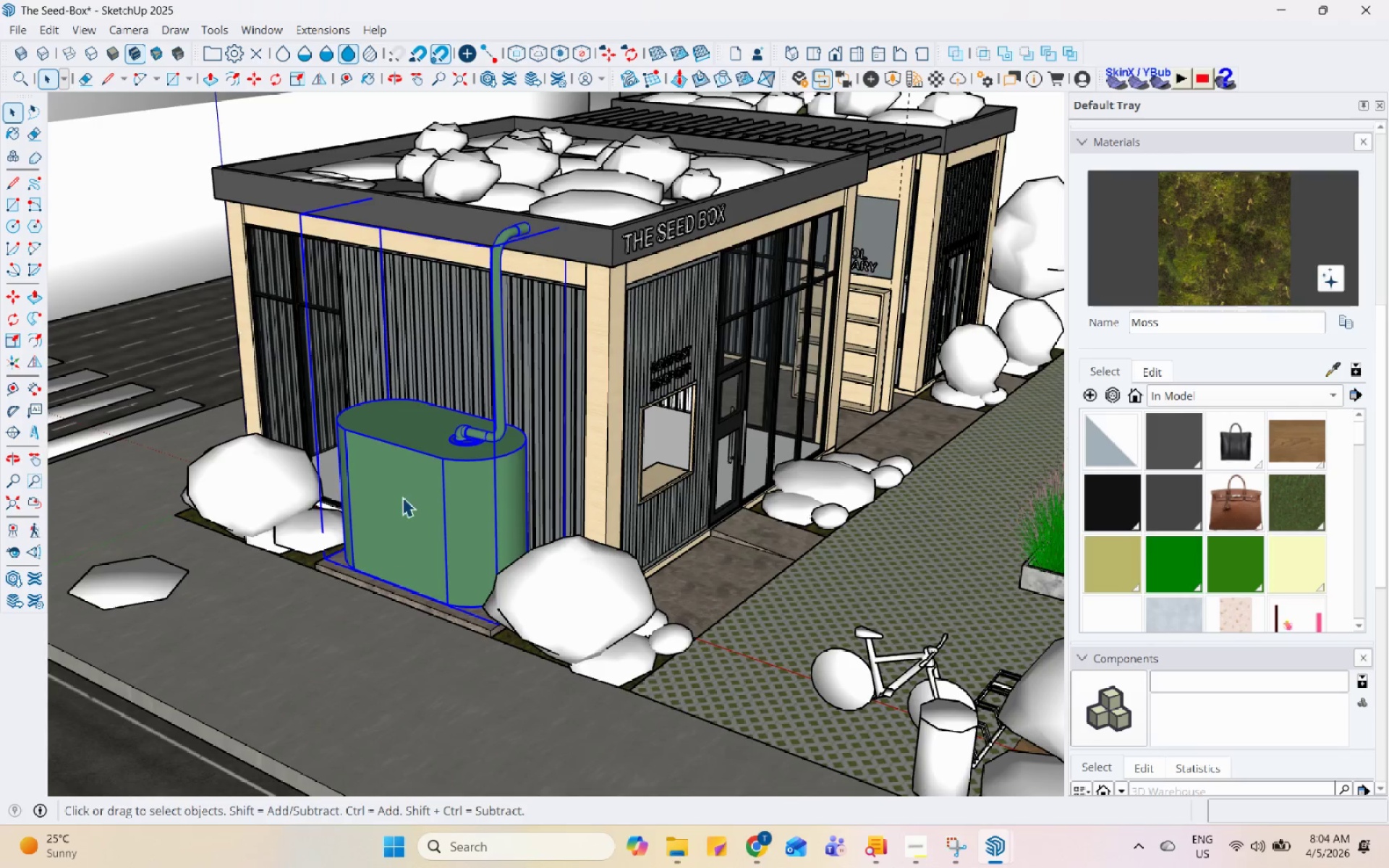 
scroll: coordinate [535, 414], scroll_direction: up, amount: 4.0
 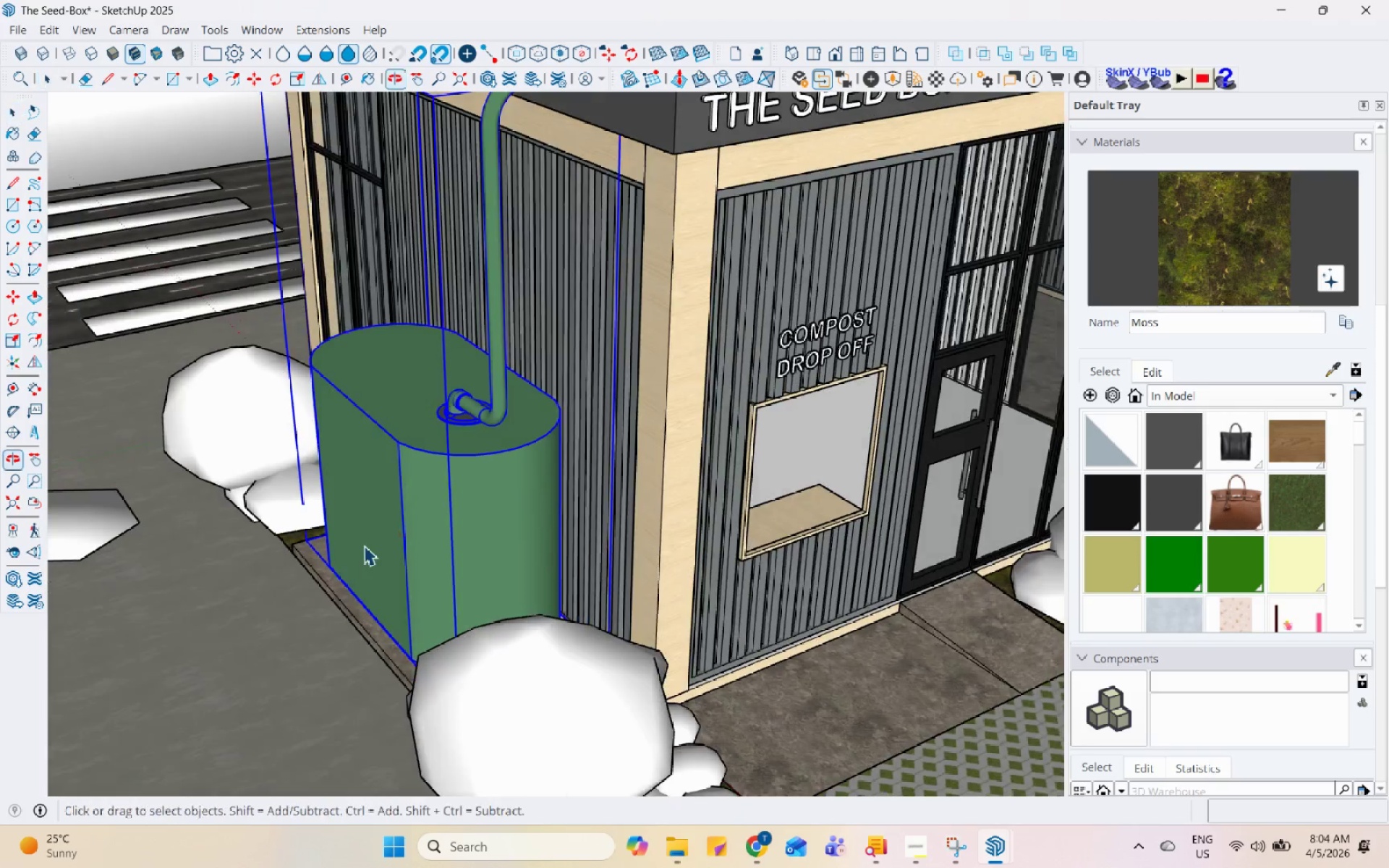 
scroll: coordinate [548, 555], scroll_direction: down, amount: 9.0
 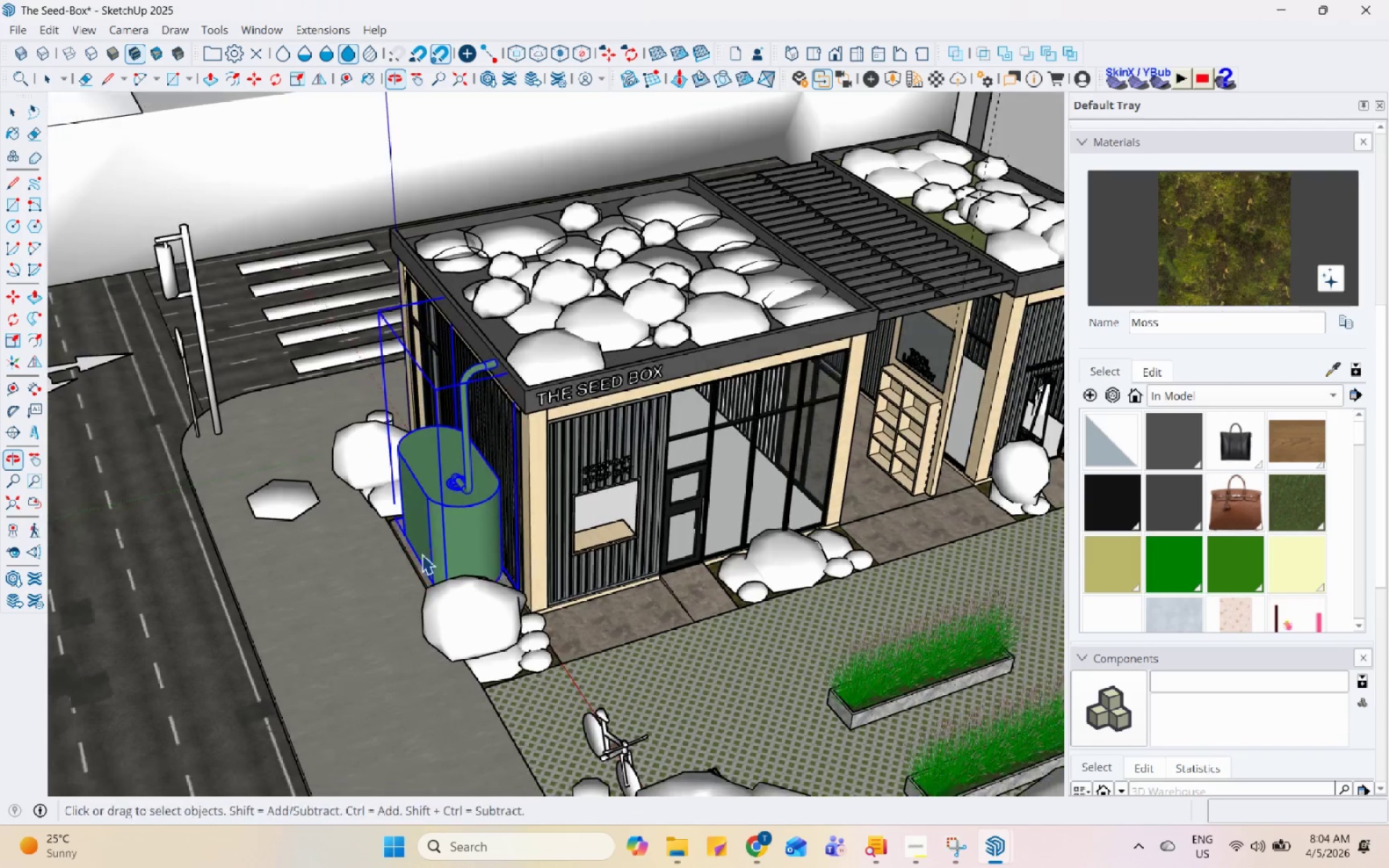 
scroll: coordinate [305, 475], scroll_direction: up, amount: 4.0
 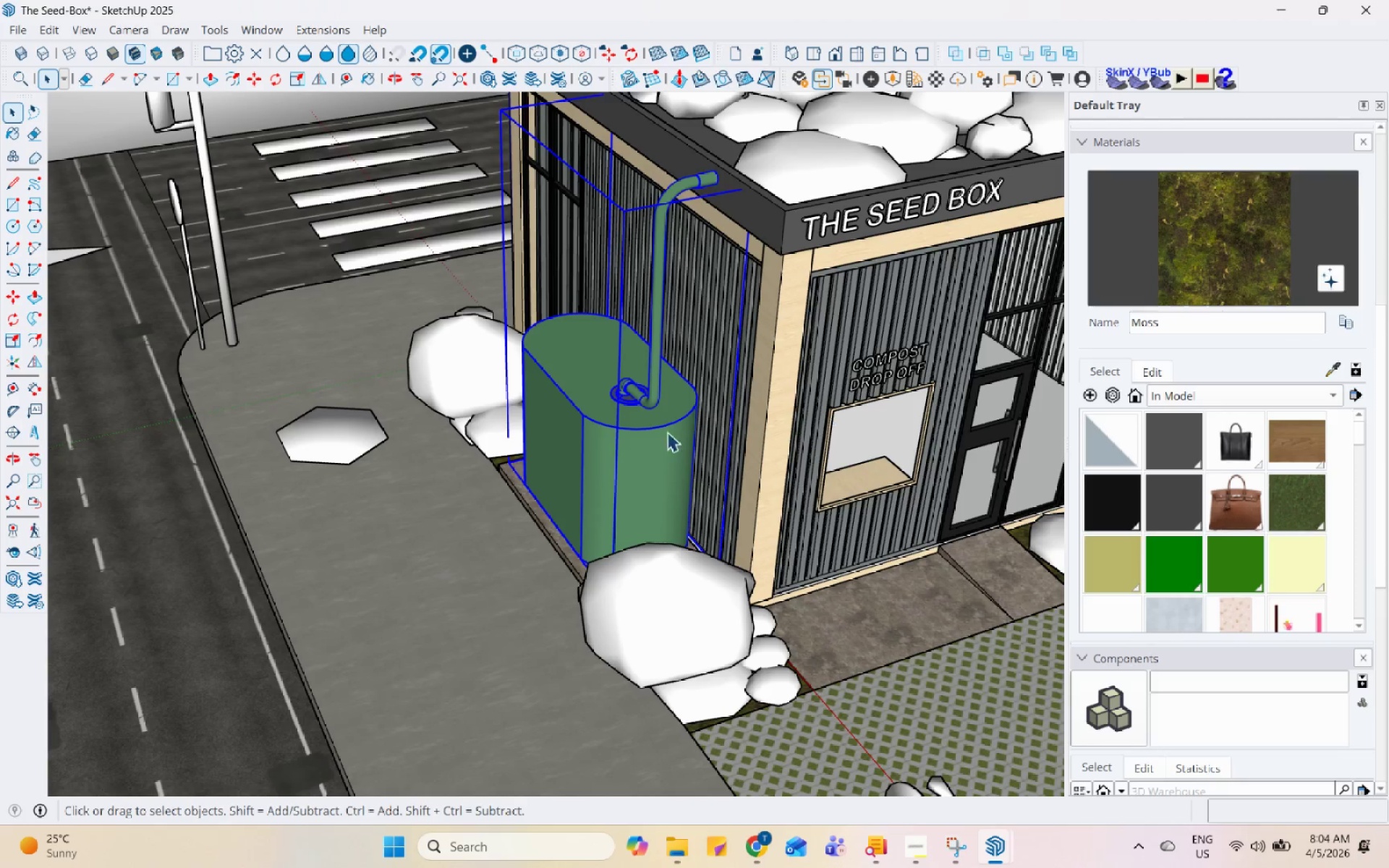 
scroll: coordinate [554, 487], scroll_direction: down, amount: 3.0
 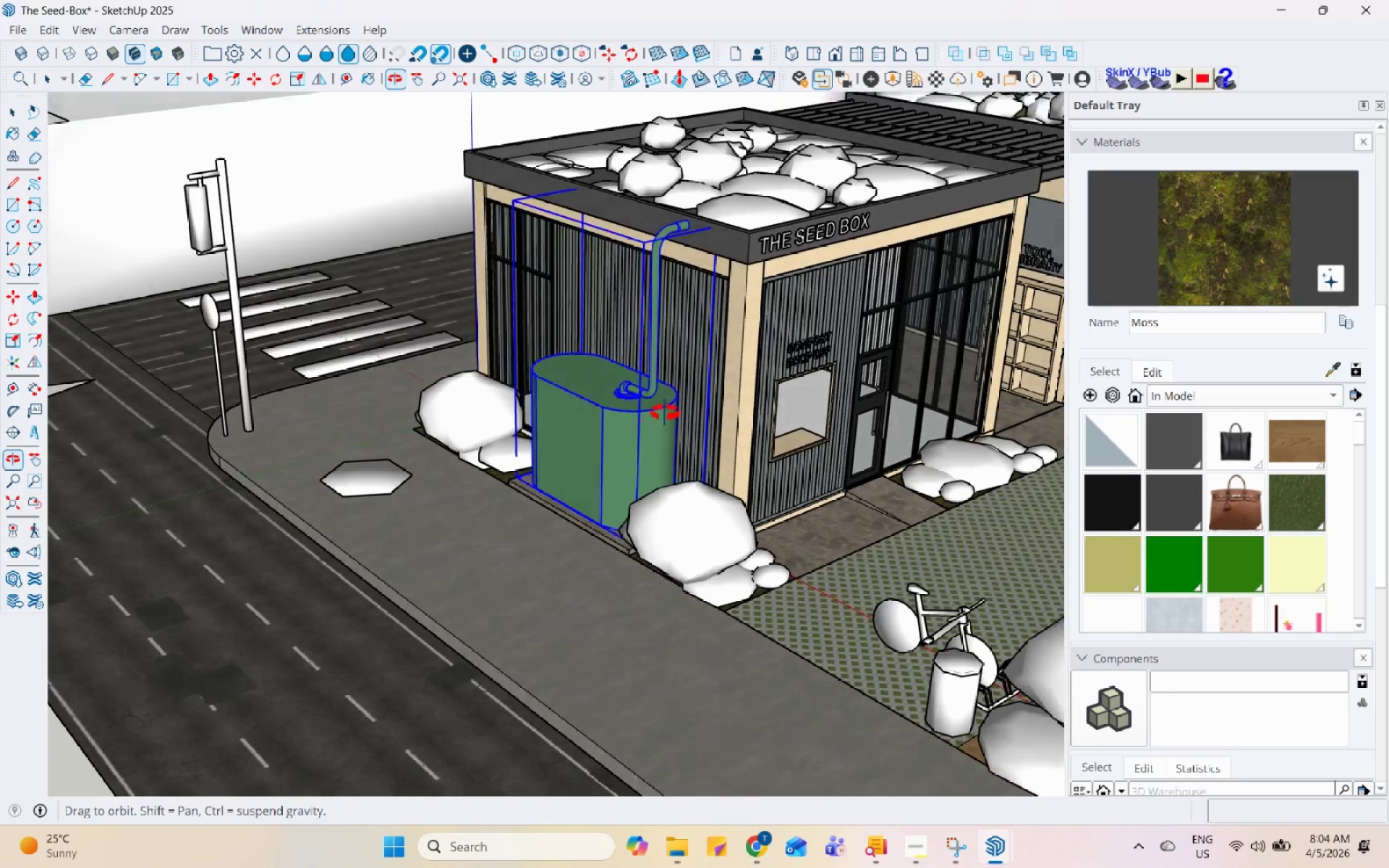 
scroll: coordinate [538, 395], scroll_direction: up, amount: 20.0
 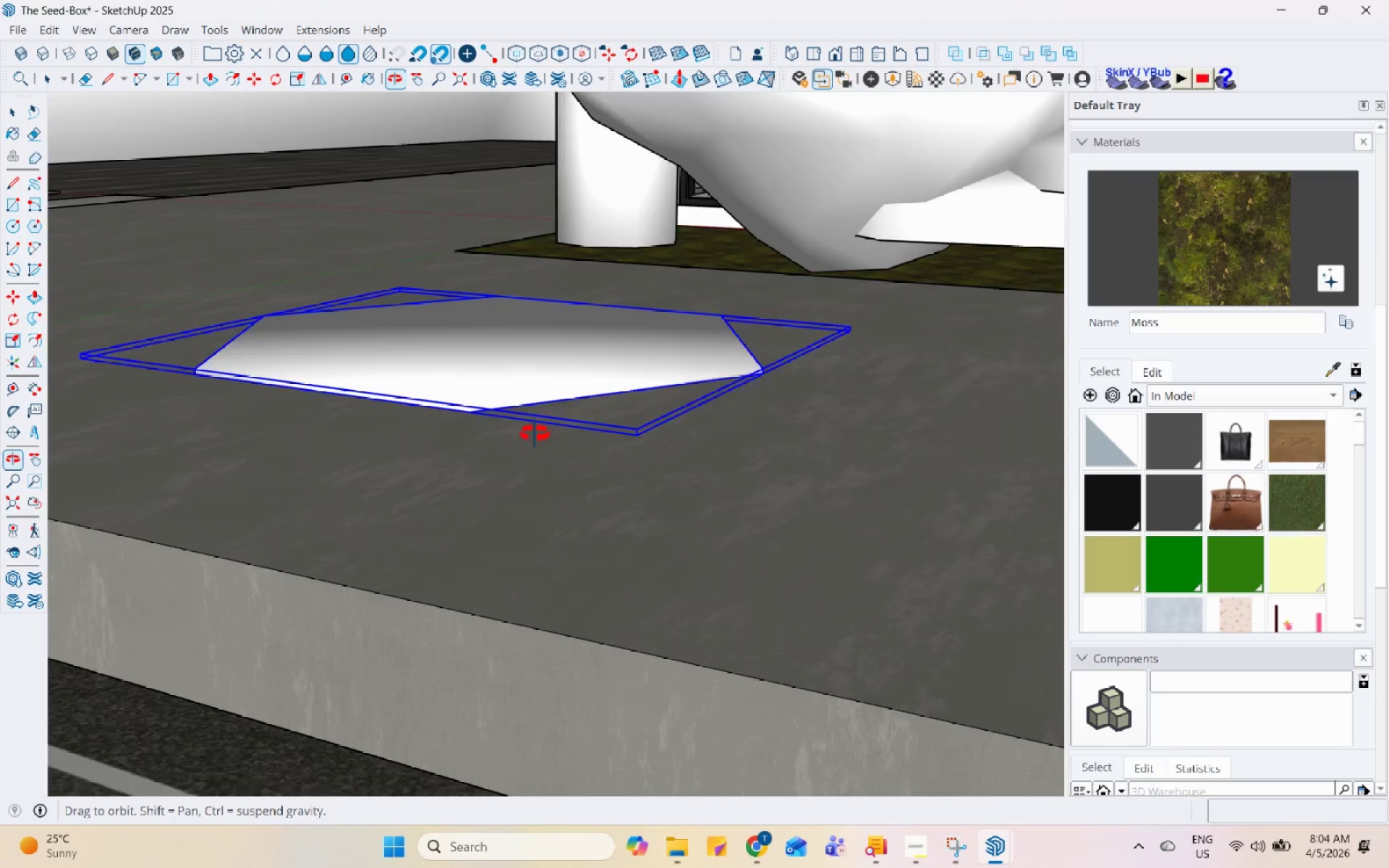 
scroll: coordinate [504, 467], scroll_direction: down, amount: 27.0
 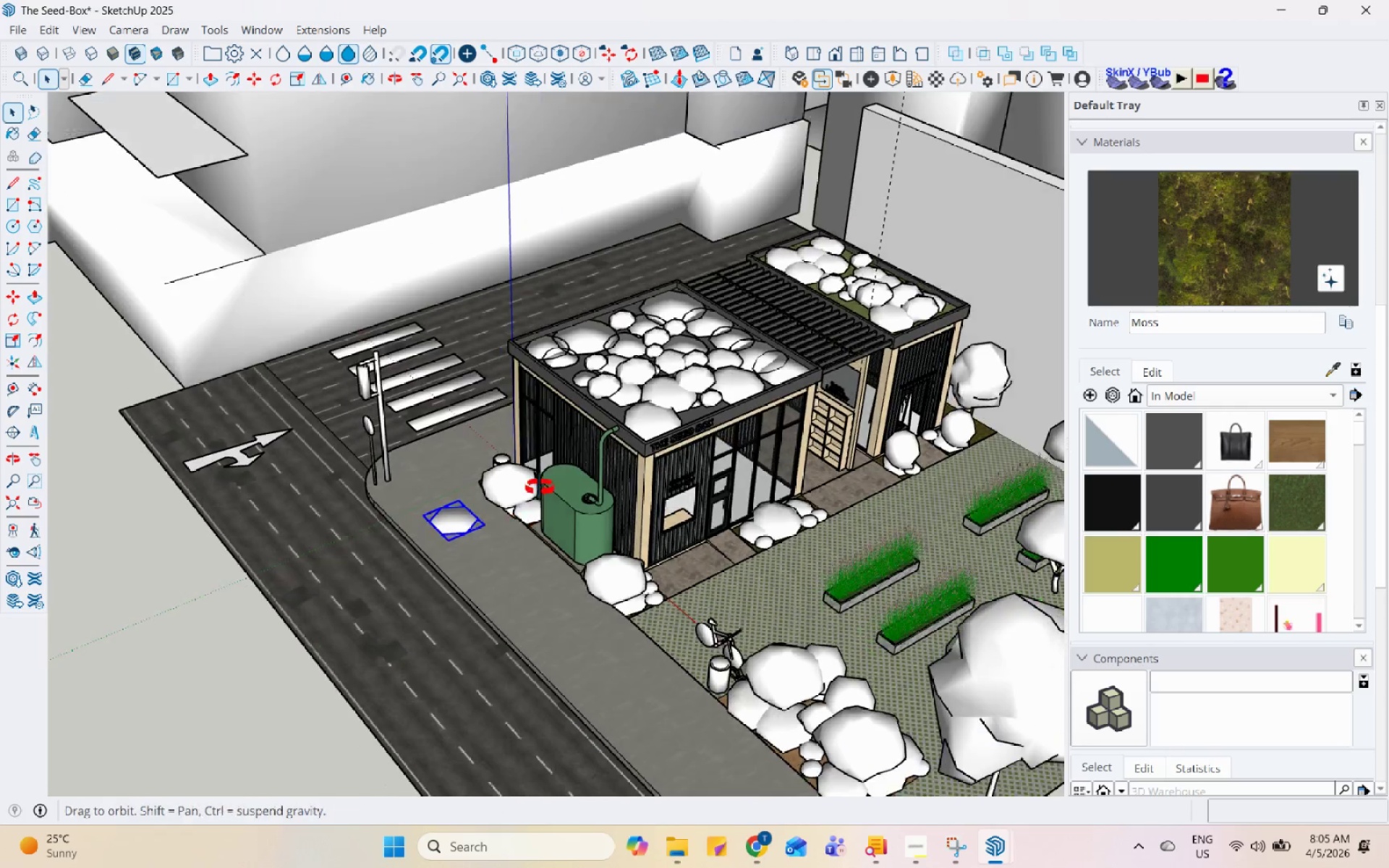 
left_click([470, 427])
 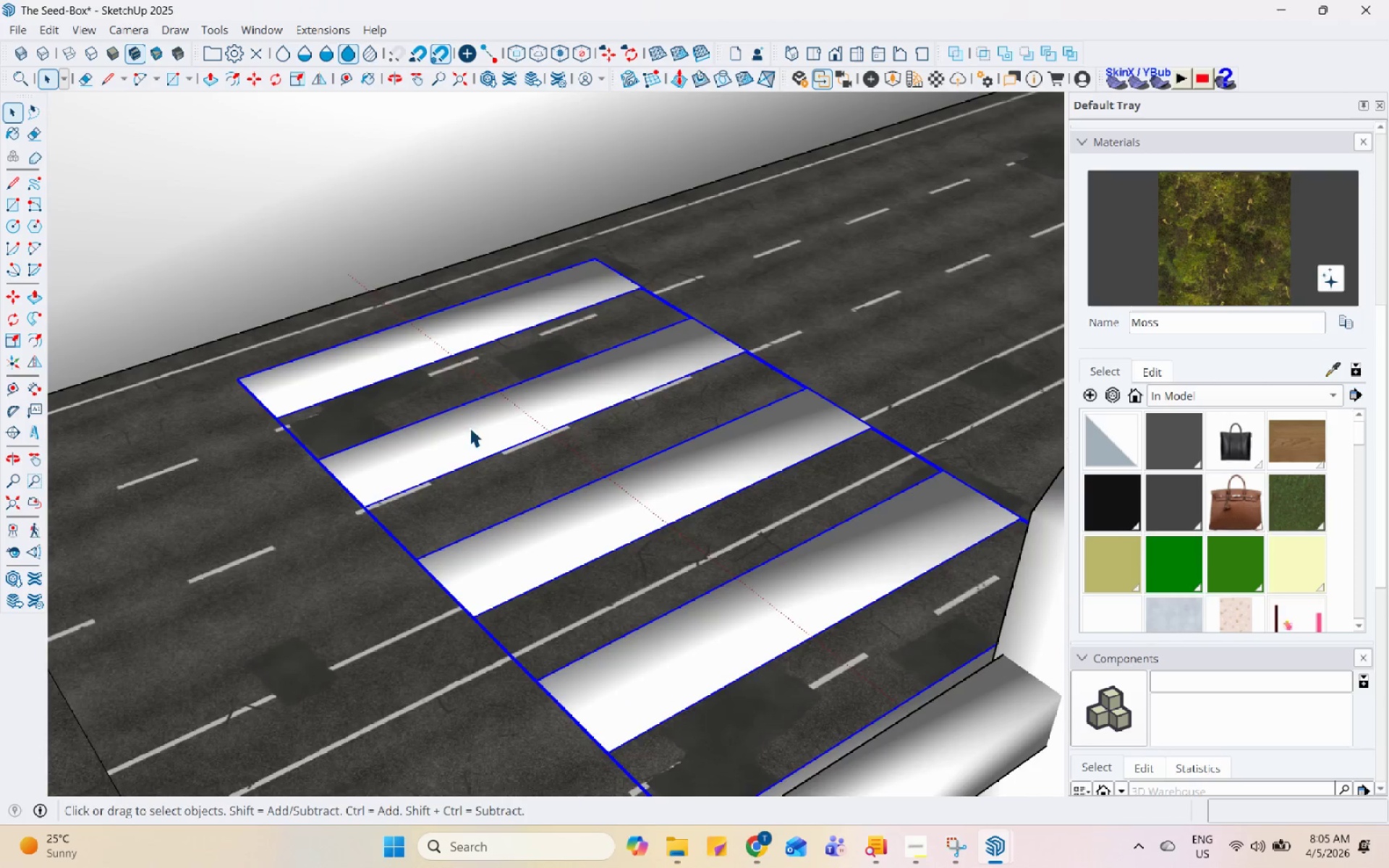 
scroll: coordinate [471, 391], scroll_direction: up, amount: 15.0
 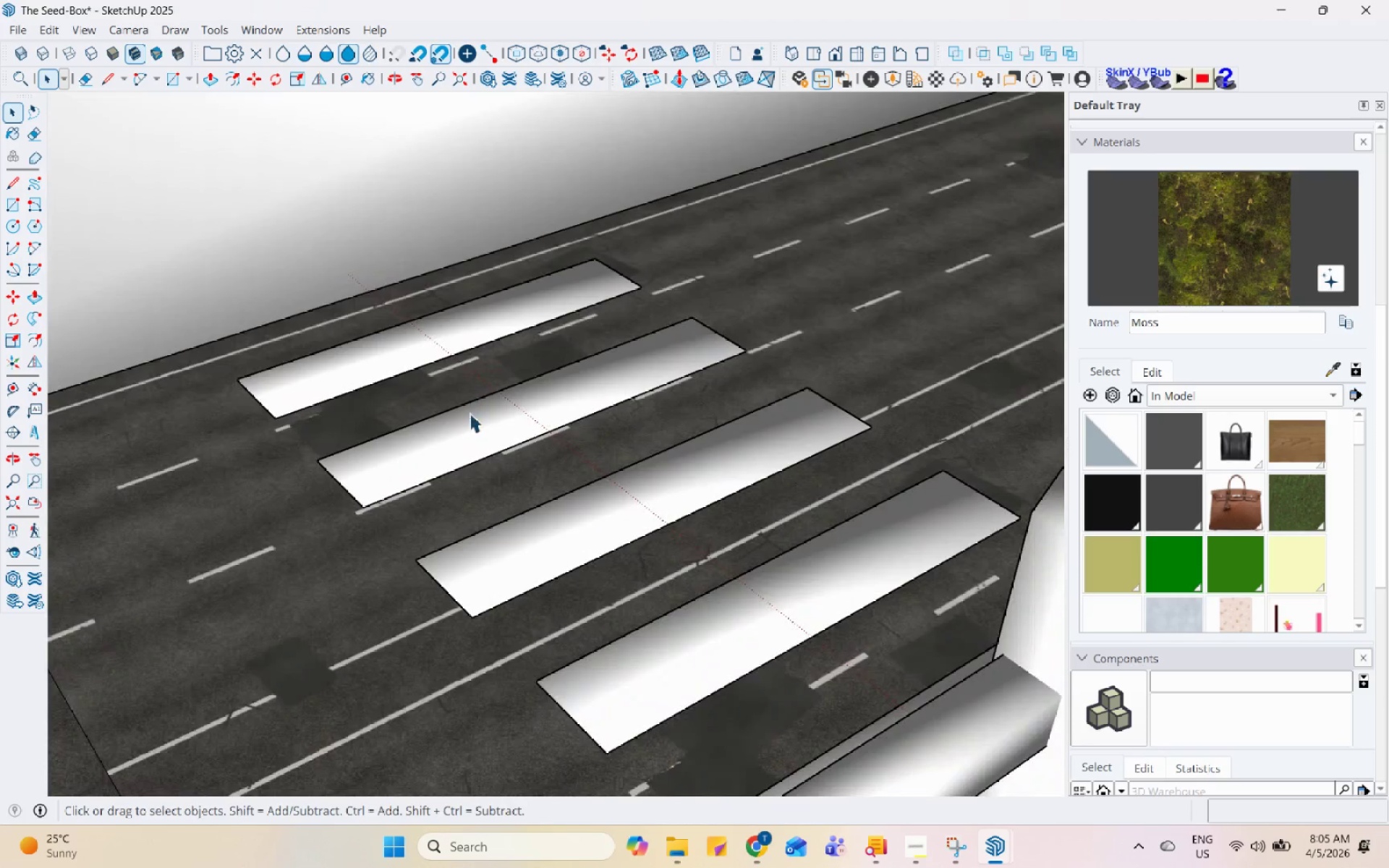 
scroll: coordinate [299, 490], scroll_direction: down, amount: 24.0
 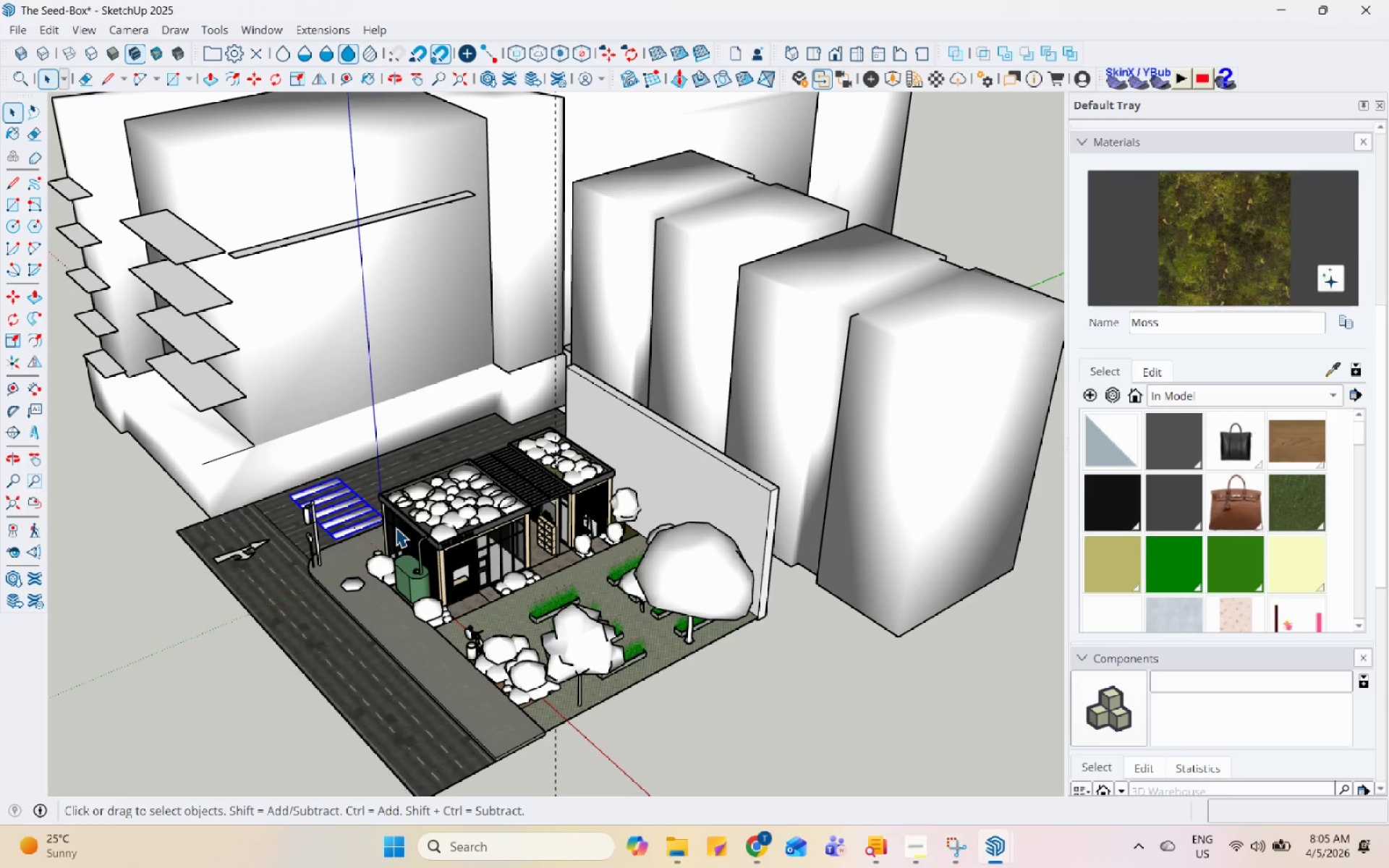 
scroll: coordinate [389, 414], scroll_direction: up, amount: 4.0
 